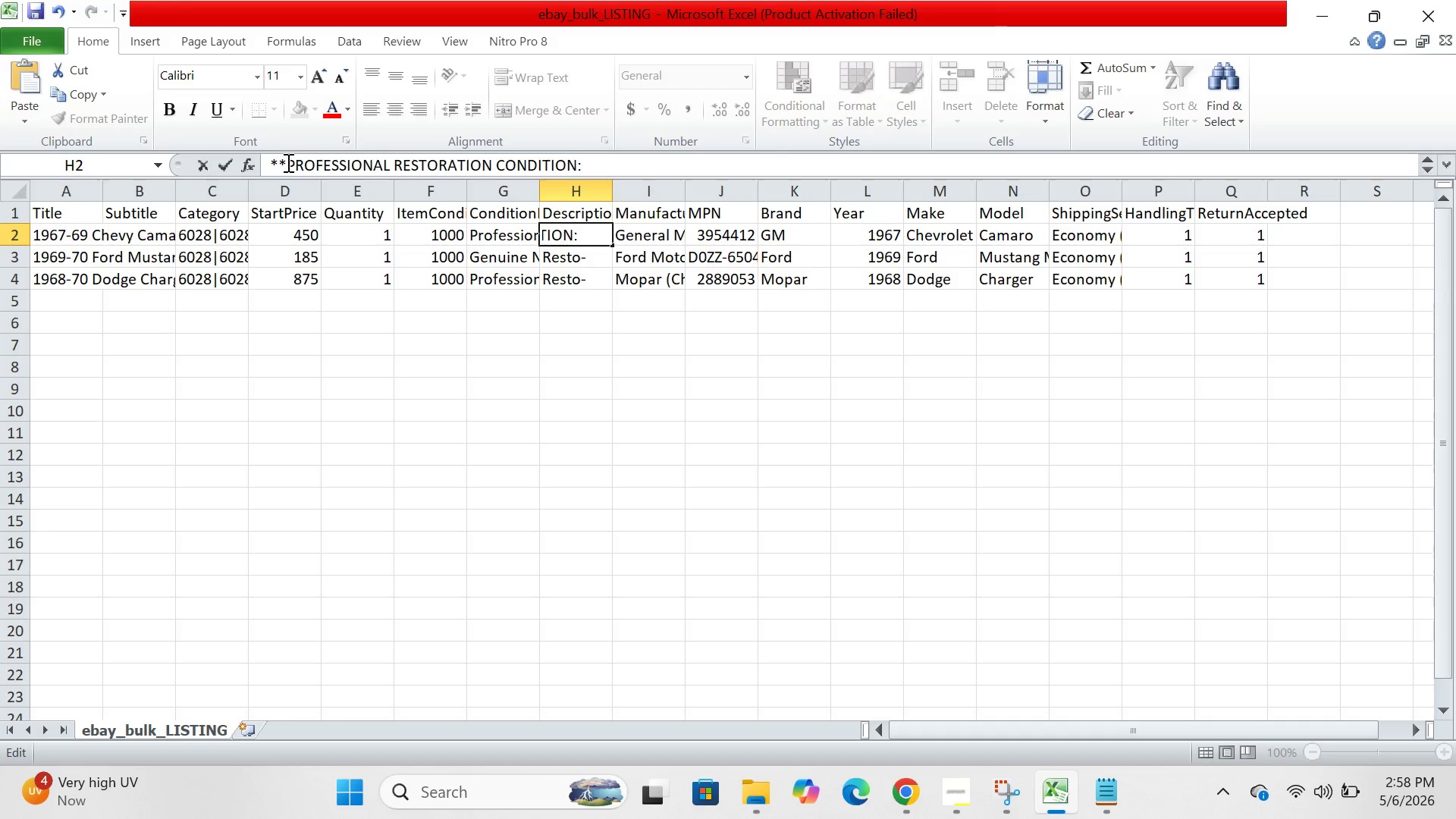 
key(Backspace)
 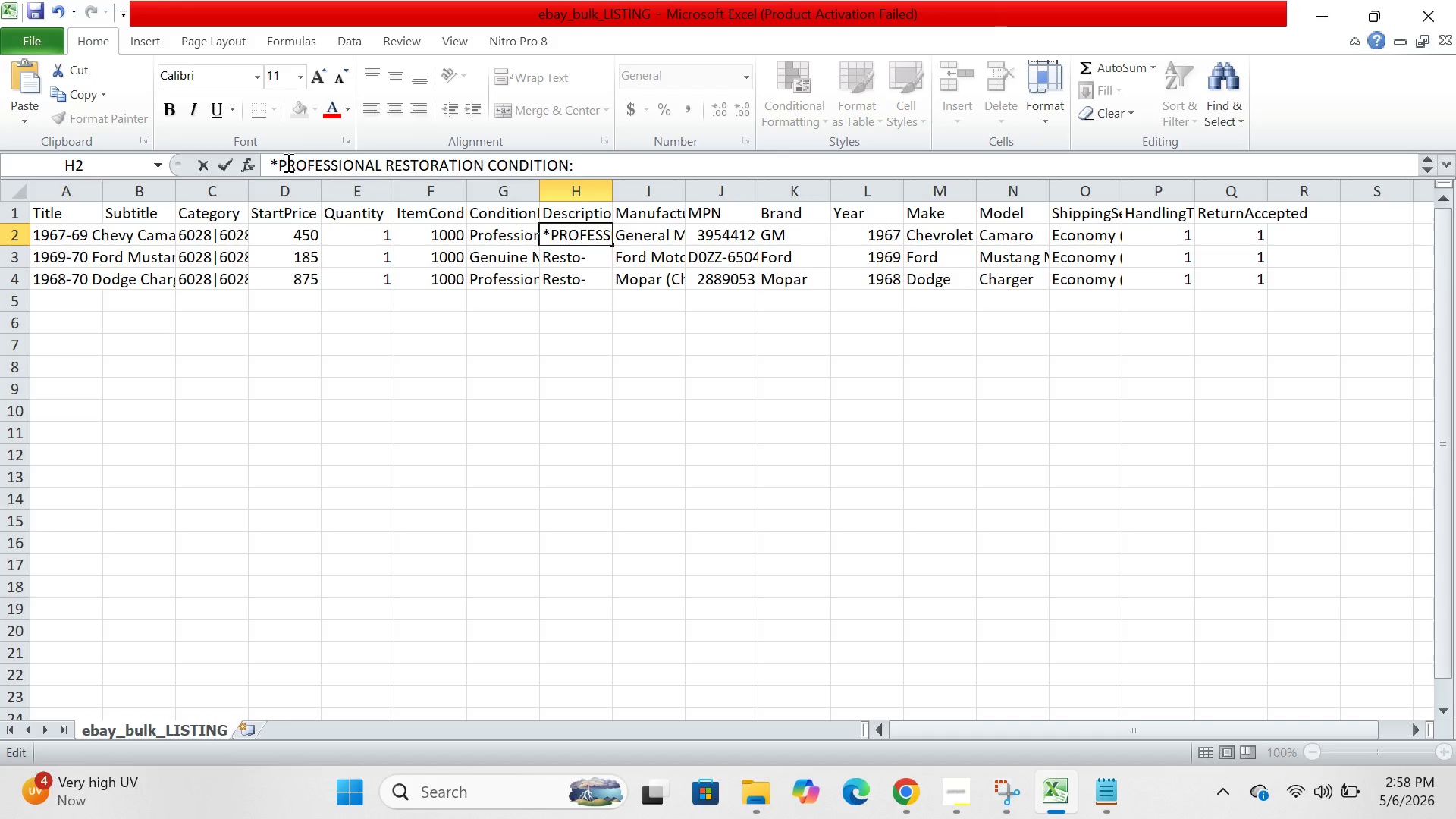 
key(Backspace)
 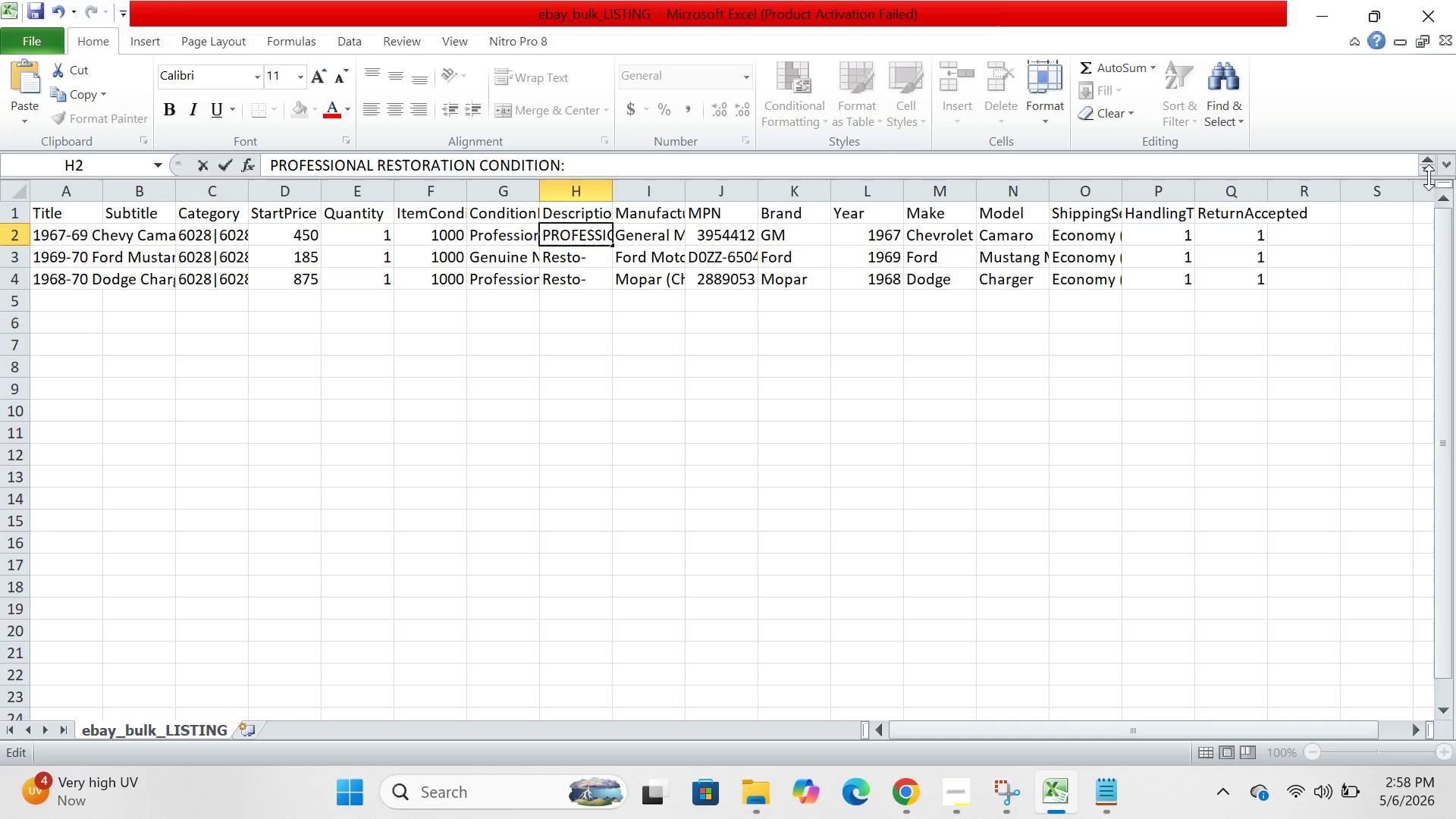 
left_click([1429, 174])
 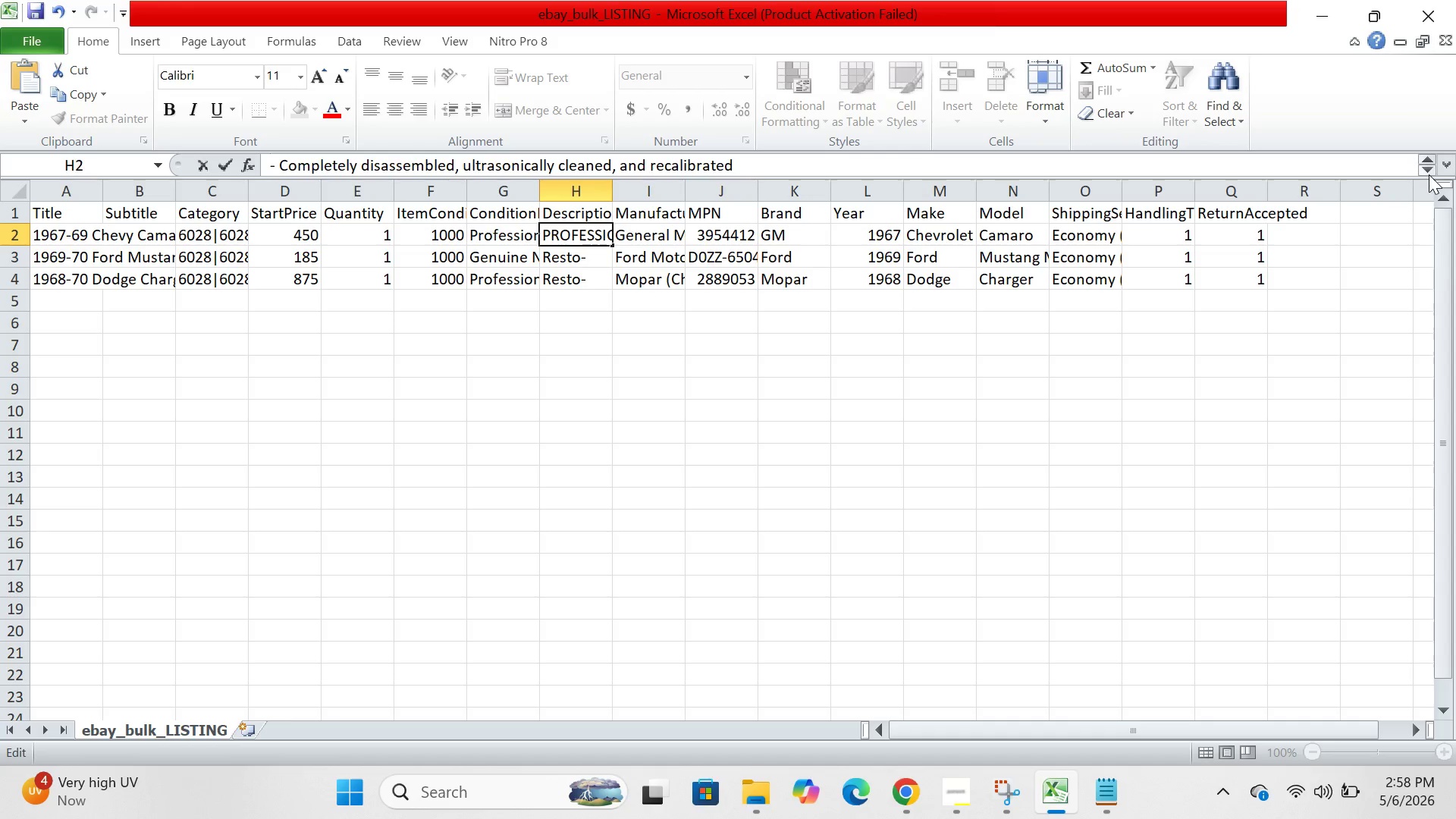 
left_click([1429, 174])
 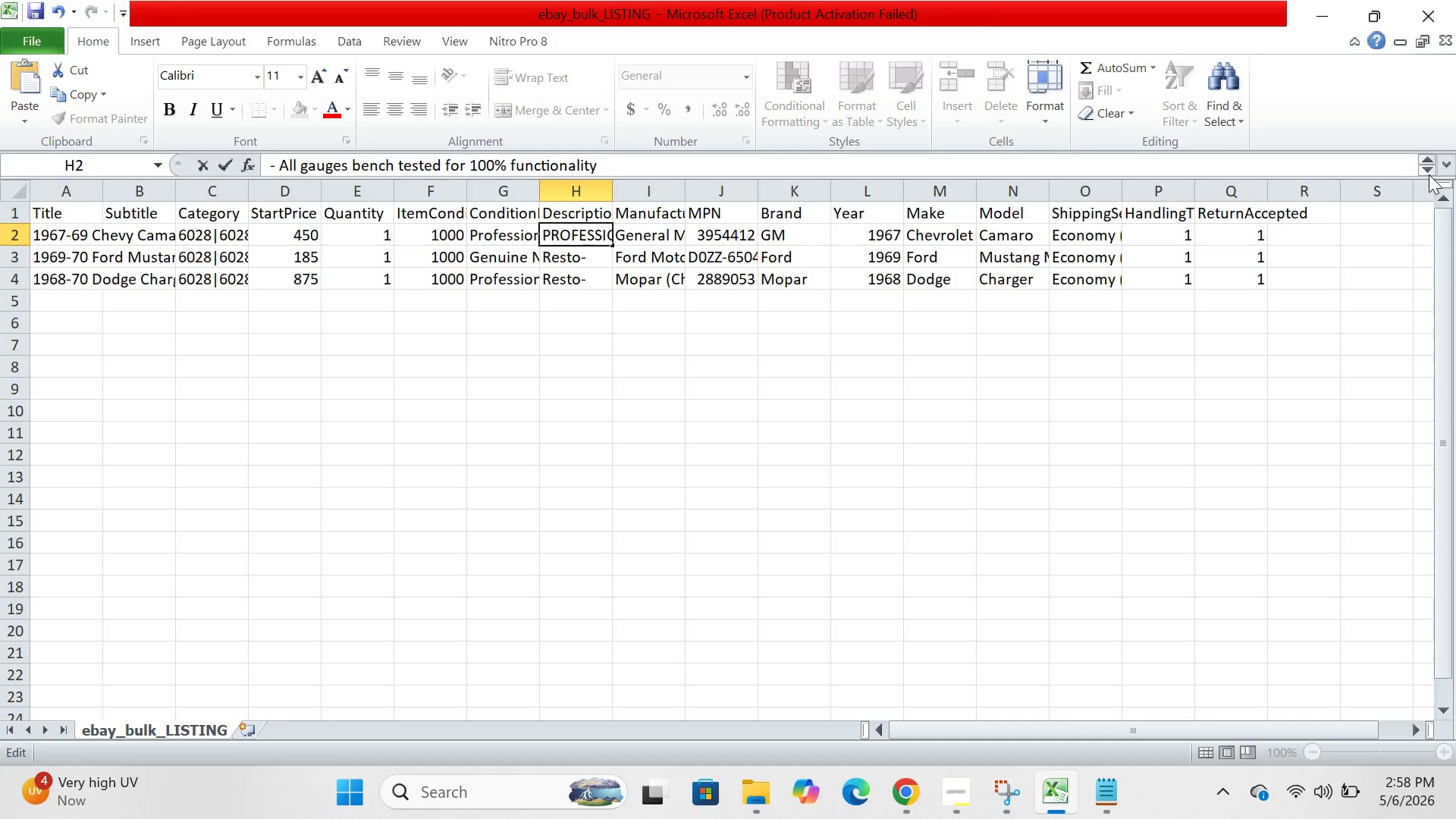 
left_click([1429, 174])
 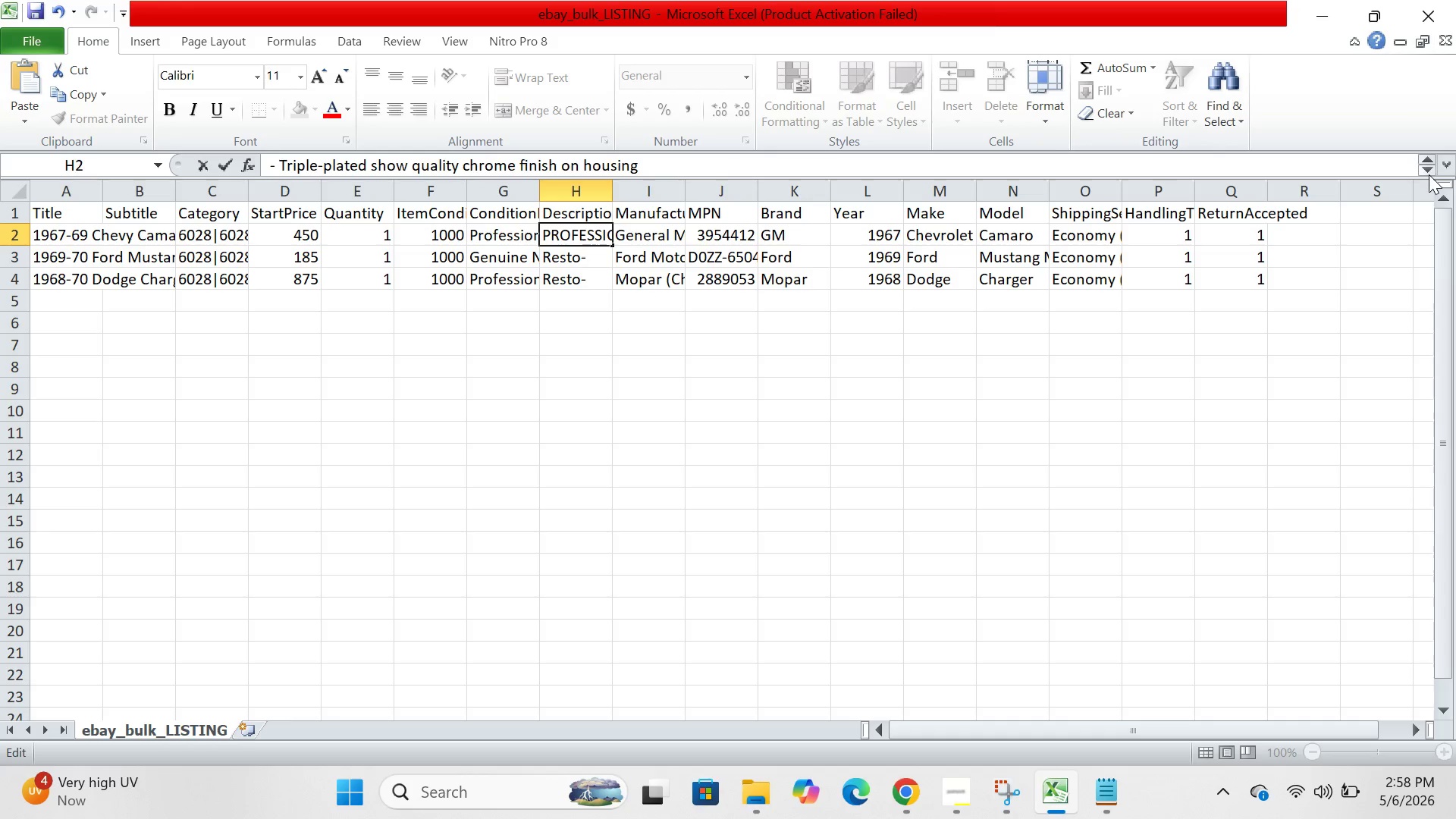 
left_click([1429, 174])
 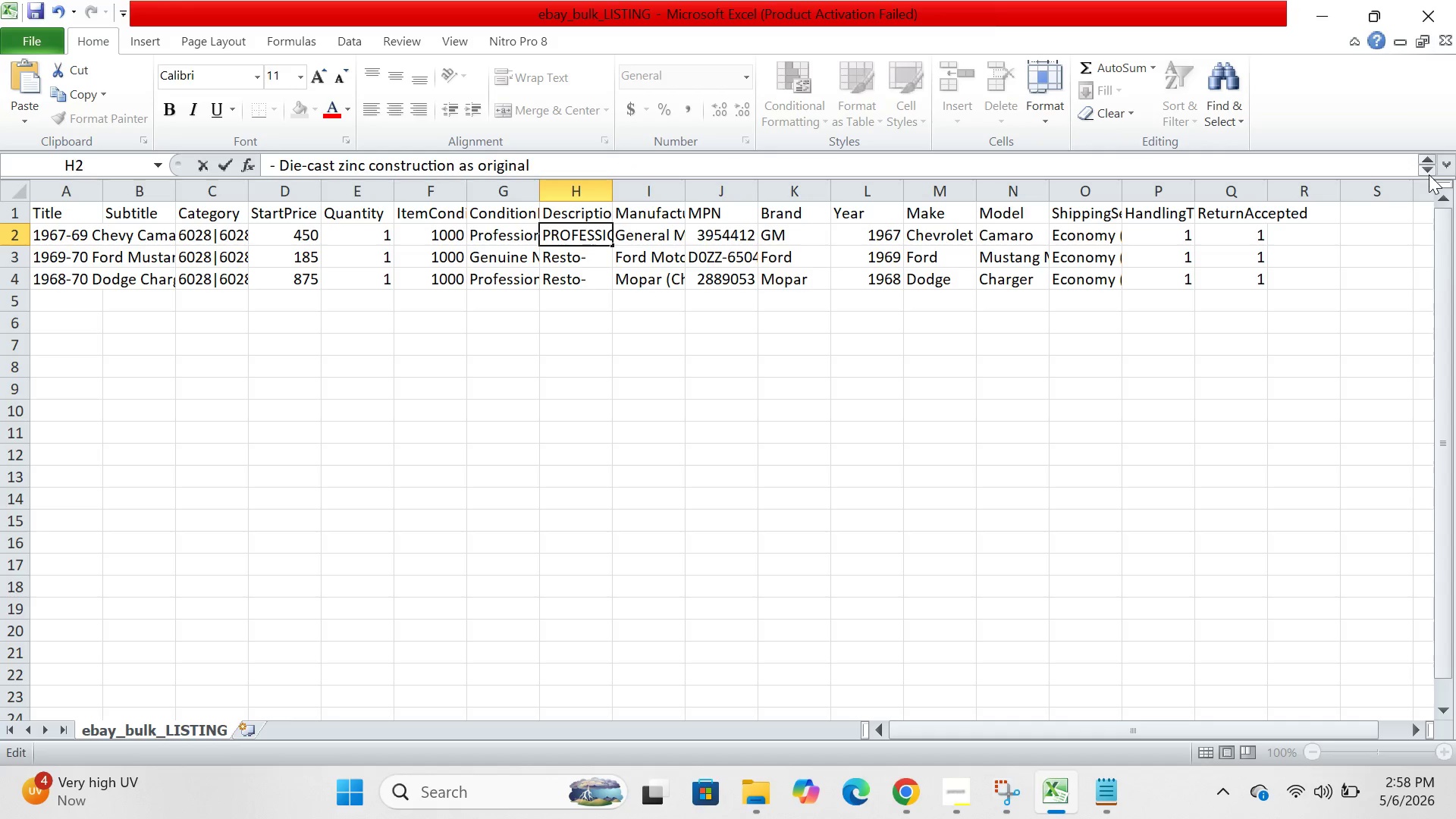 
left_click([1429, 174])
 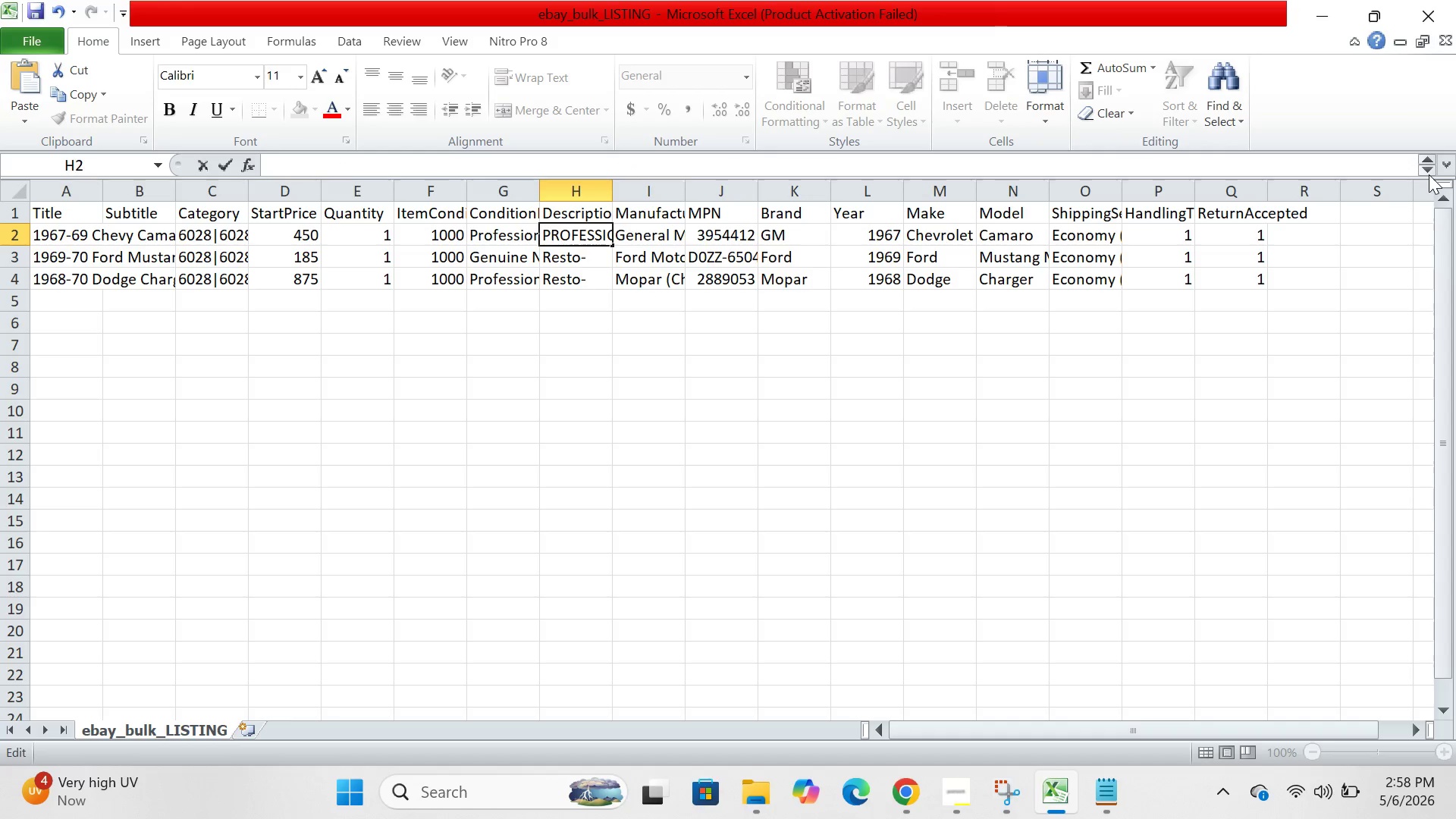 
left_click([1429, 174])
 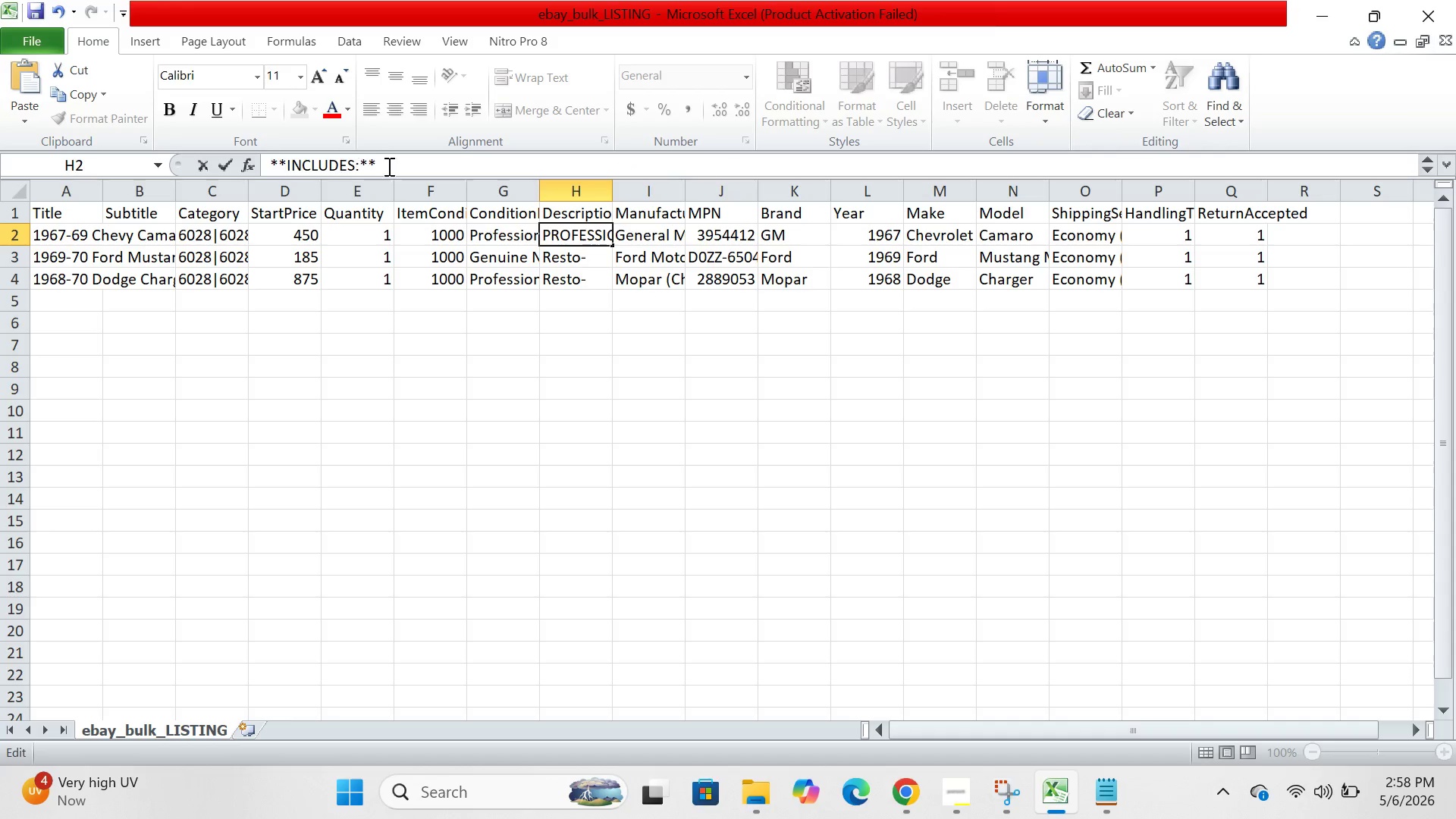 
left_click([393, 168])
 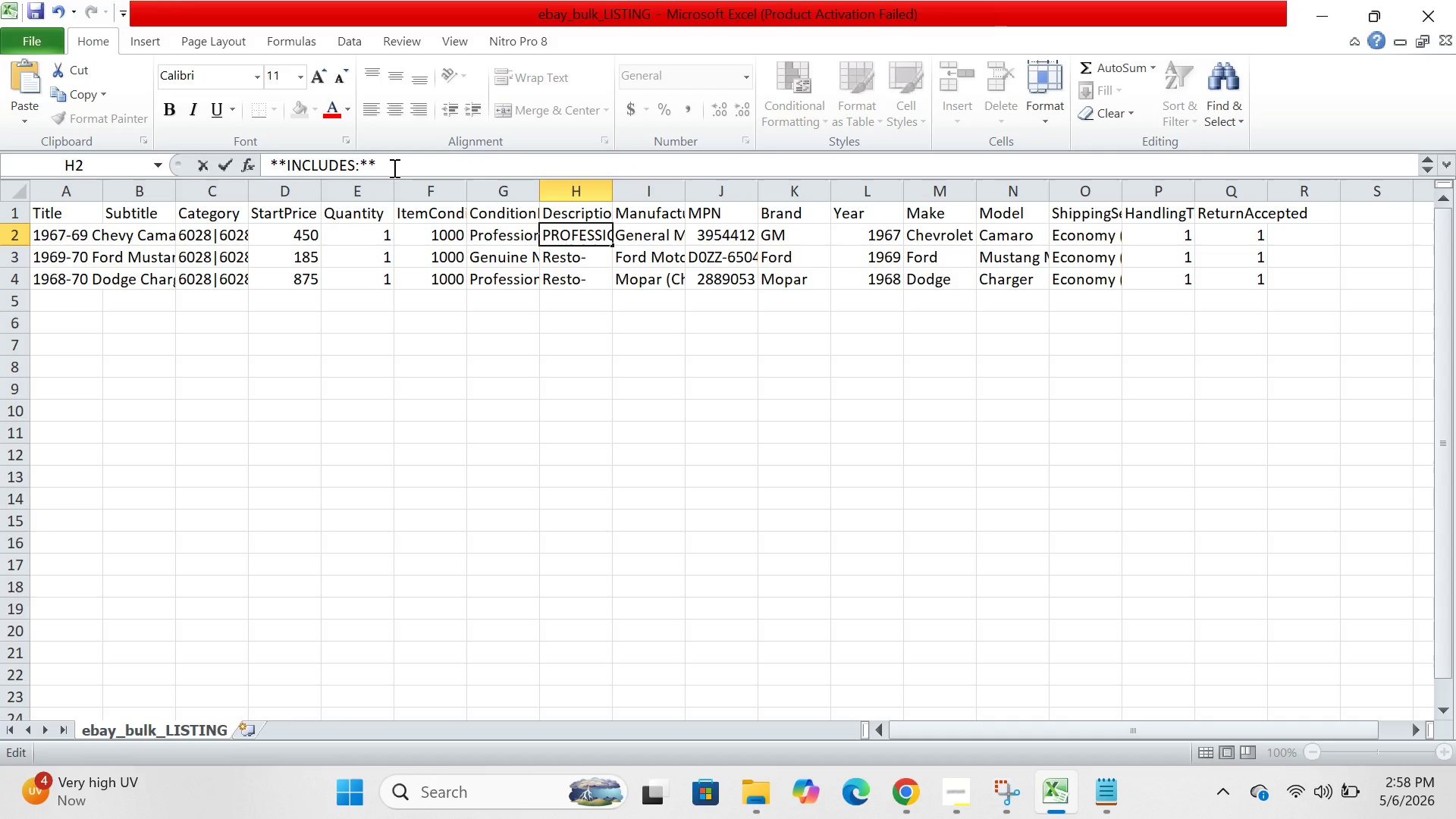 
key(Backspace)
 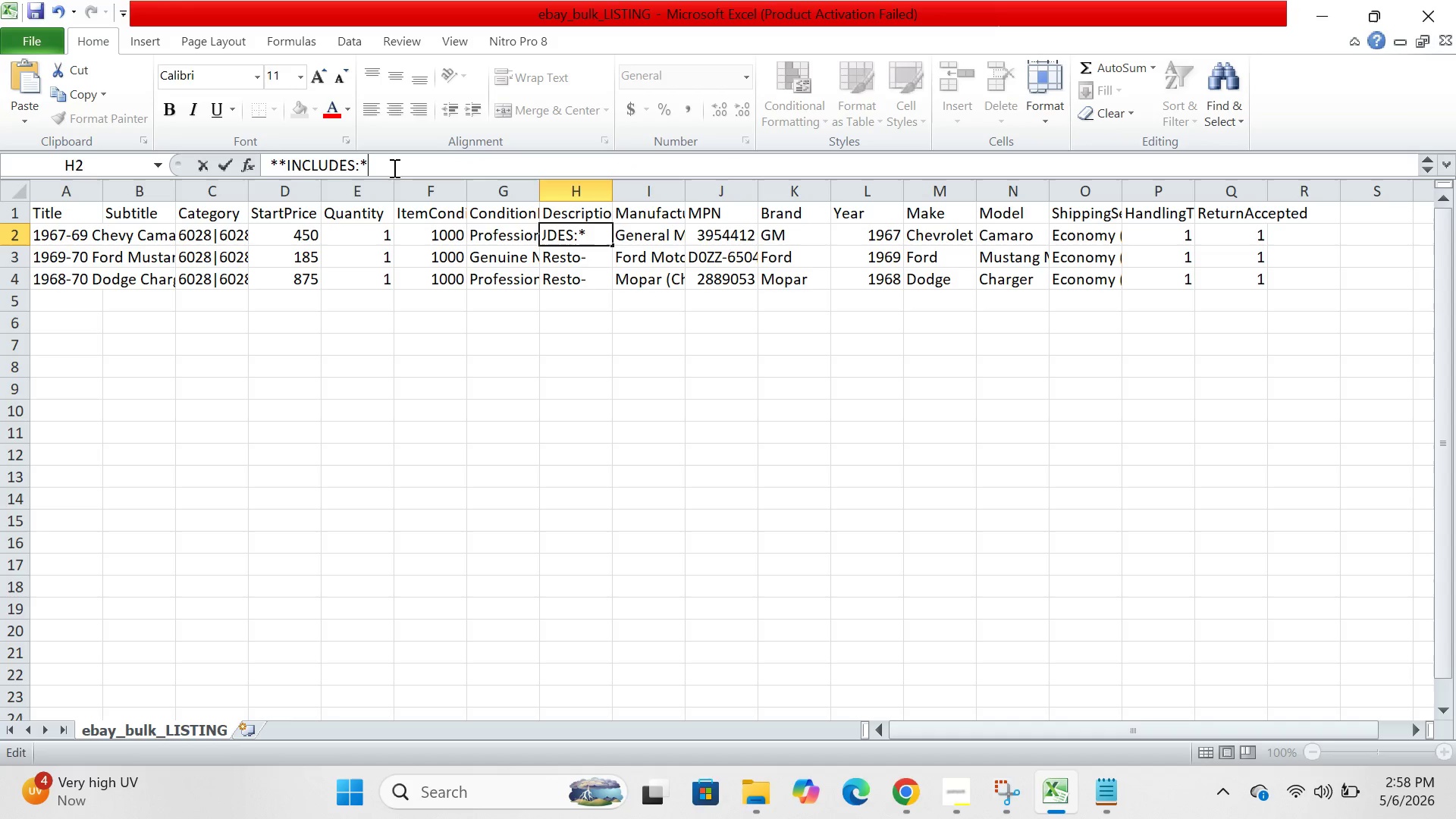 
key(Backspace)
 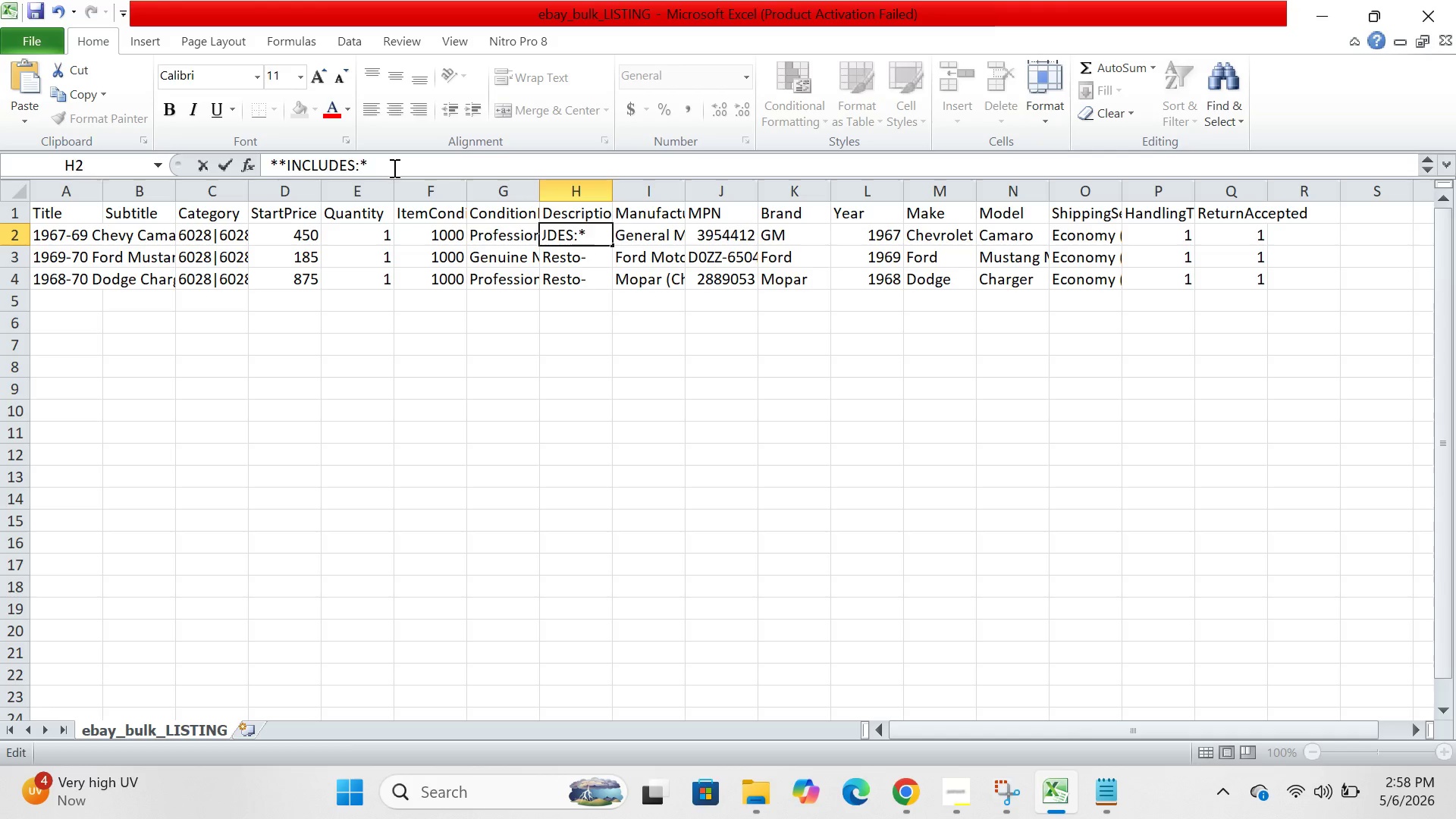 
key(Backspace)
 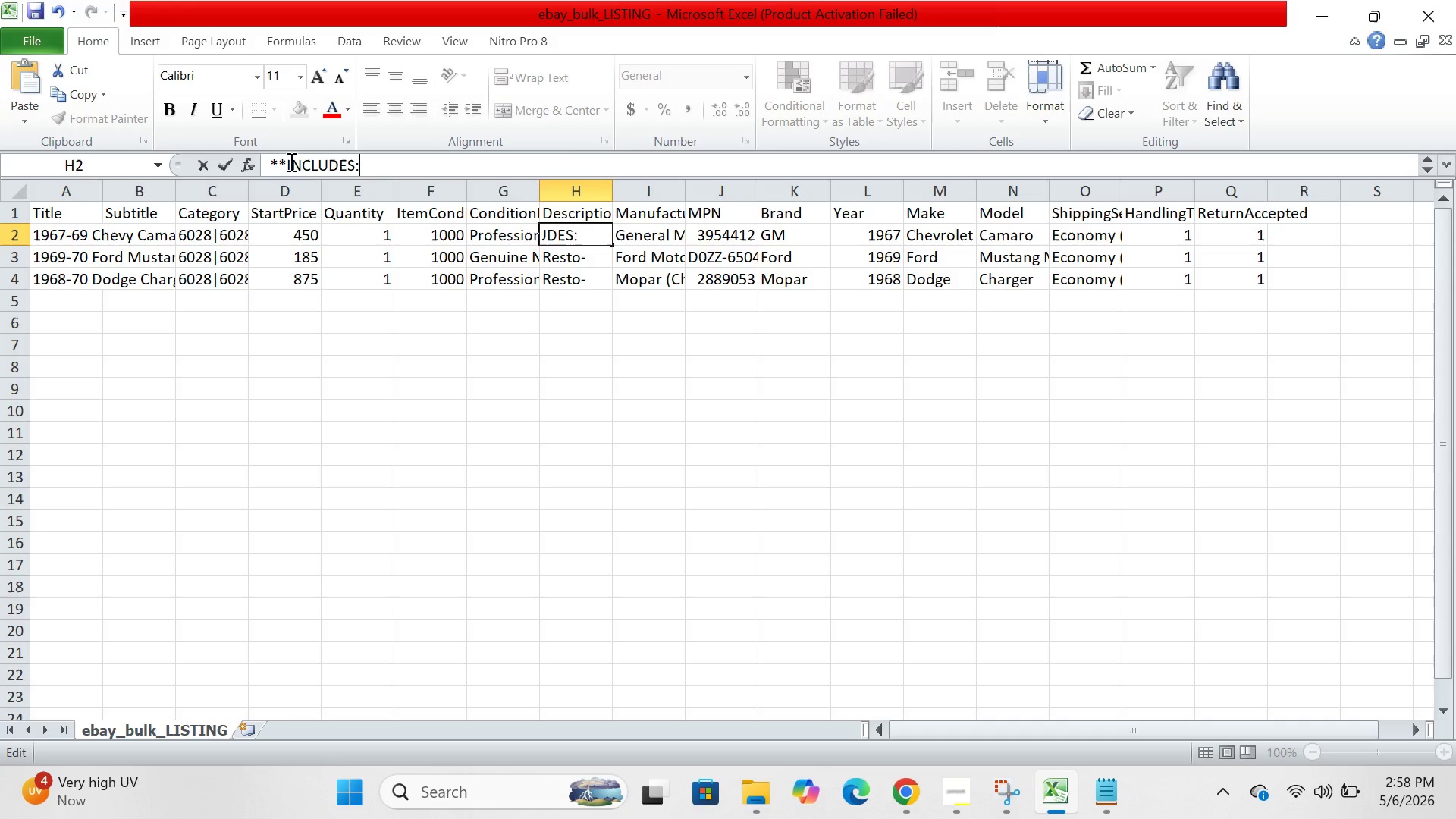 
left_click([290, 162])
 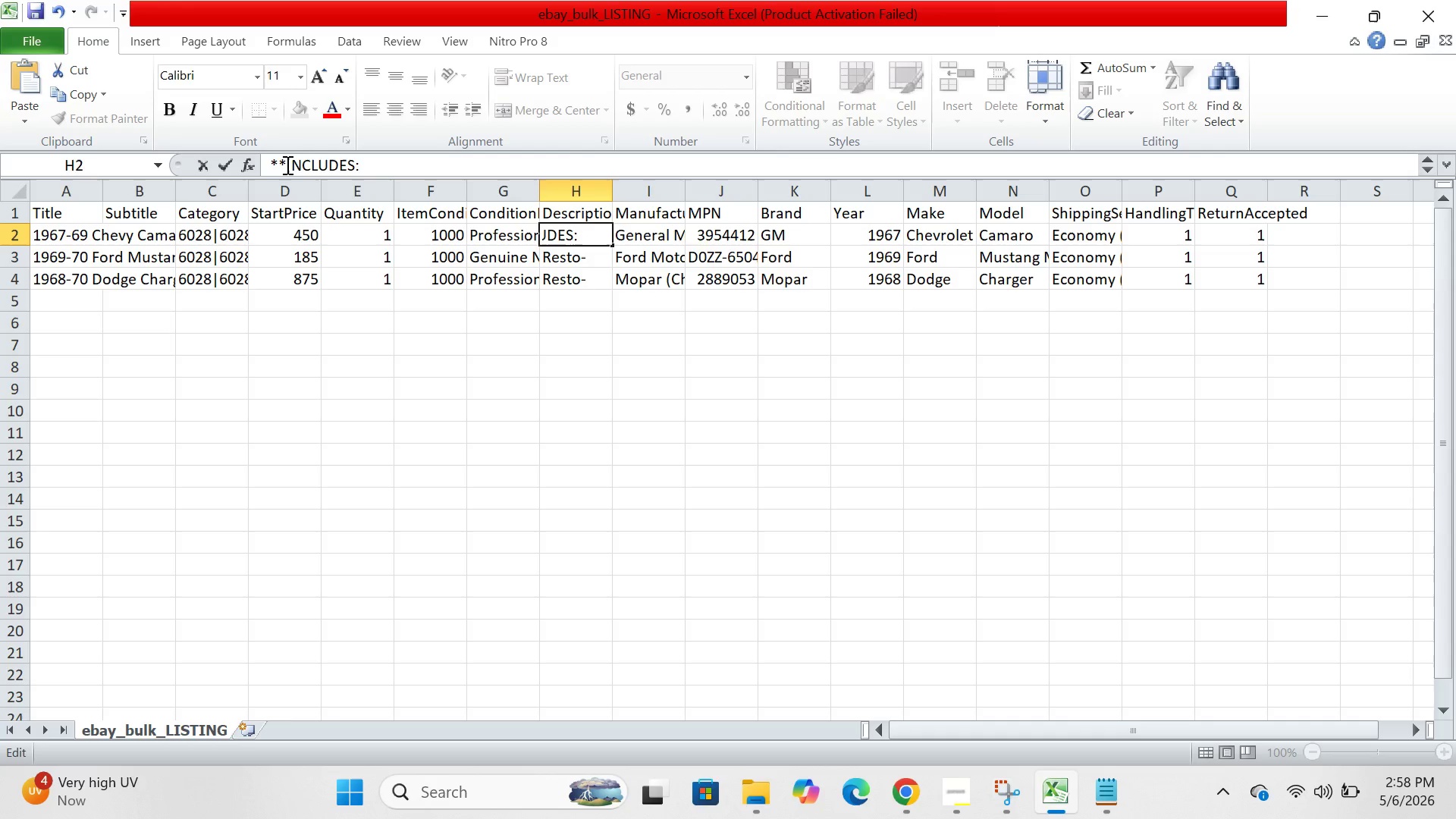 
left_click([286, 165])
 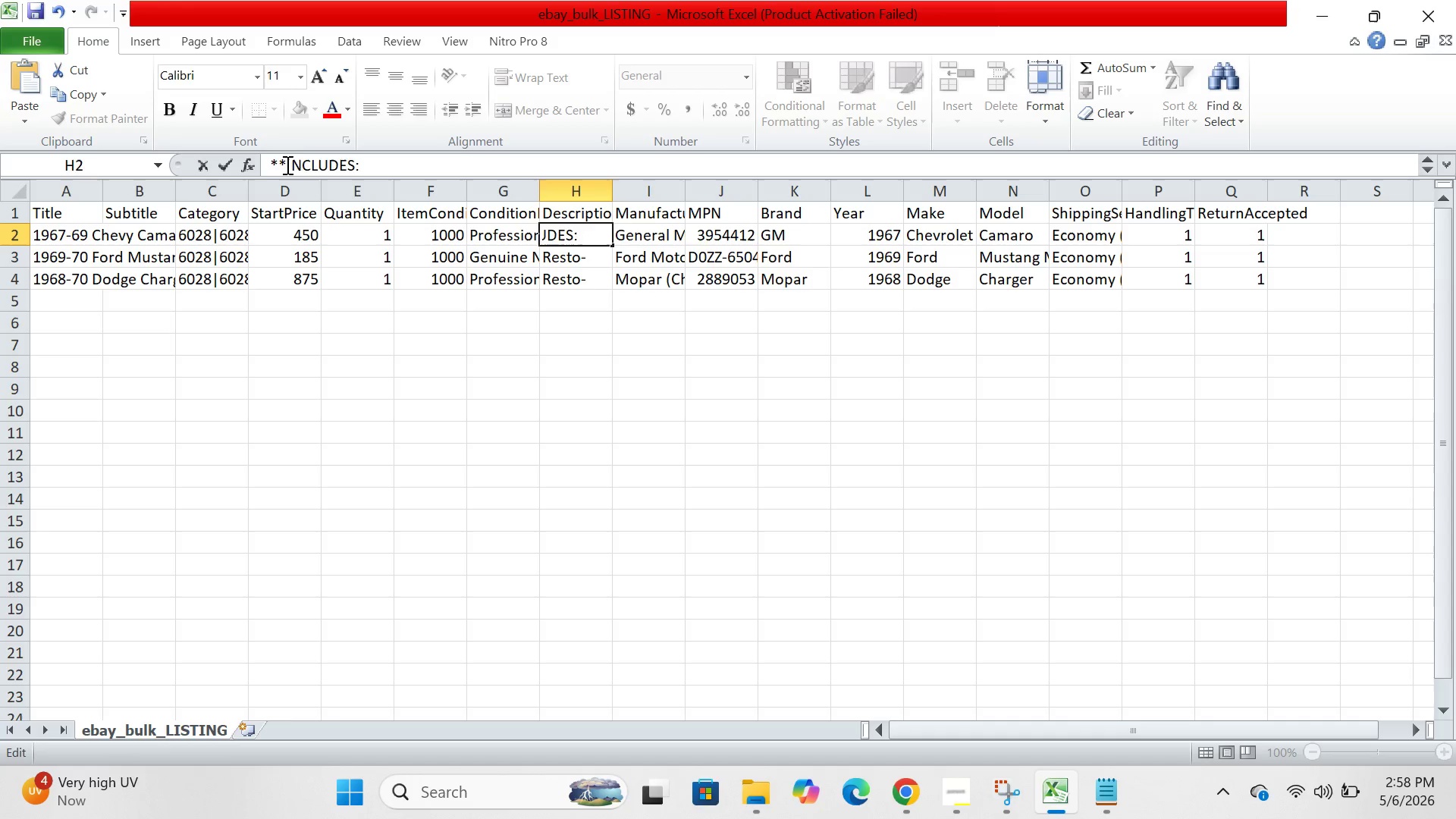 
key(Backspace)
 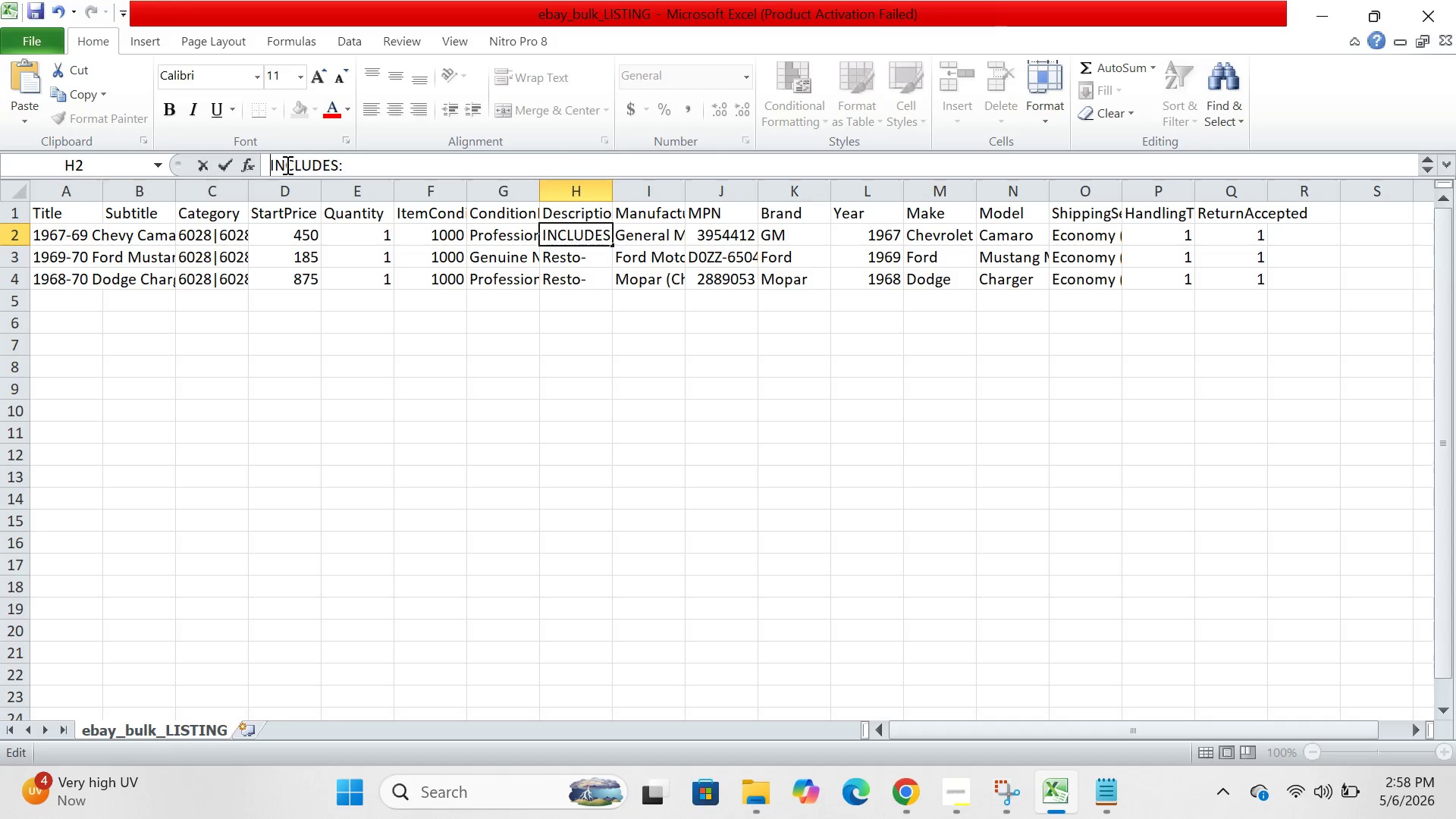 
key(Backspace)
 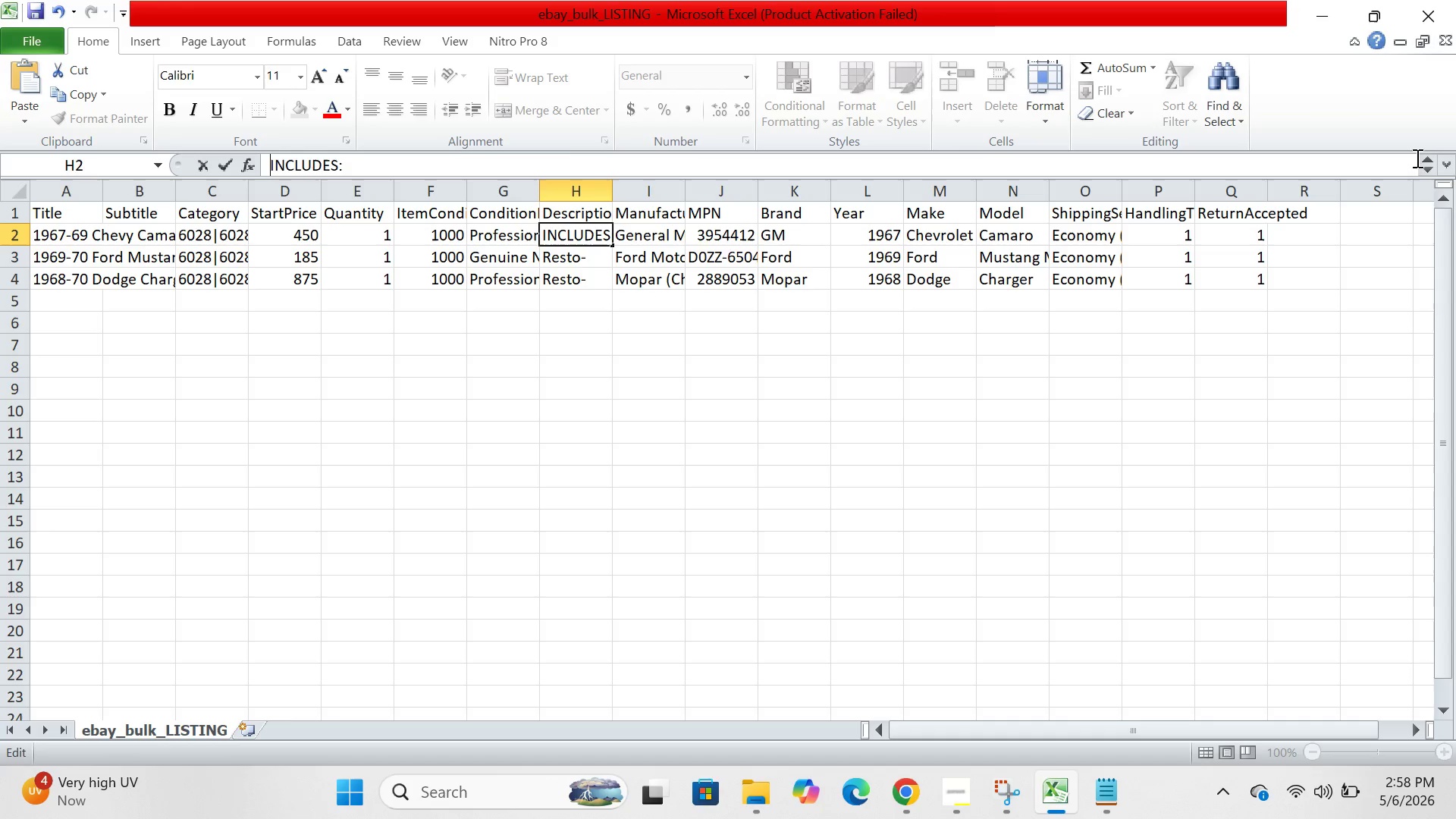 
left_click([1423, 168])
 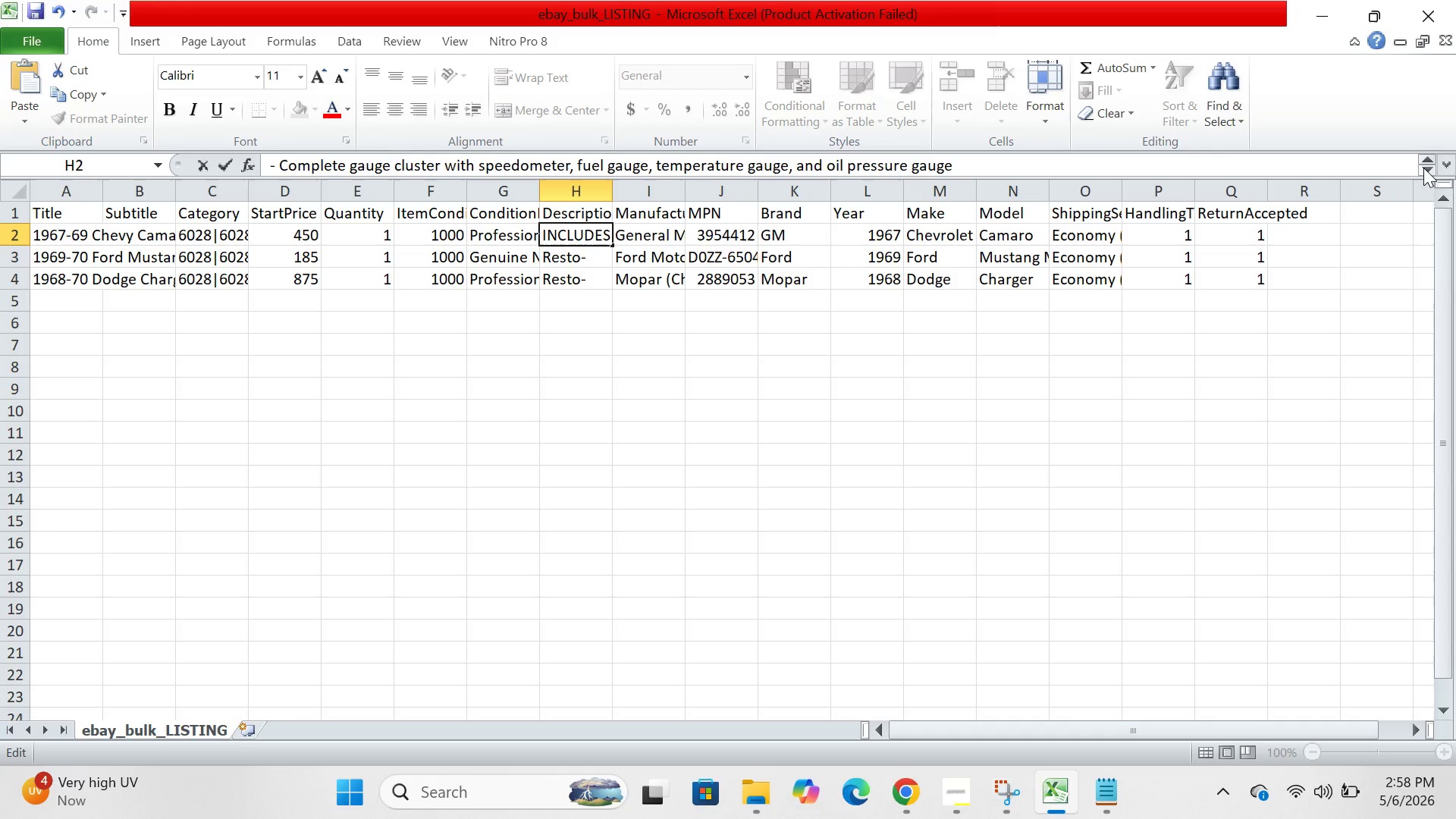 
left_click([1423, 168])
 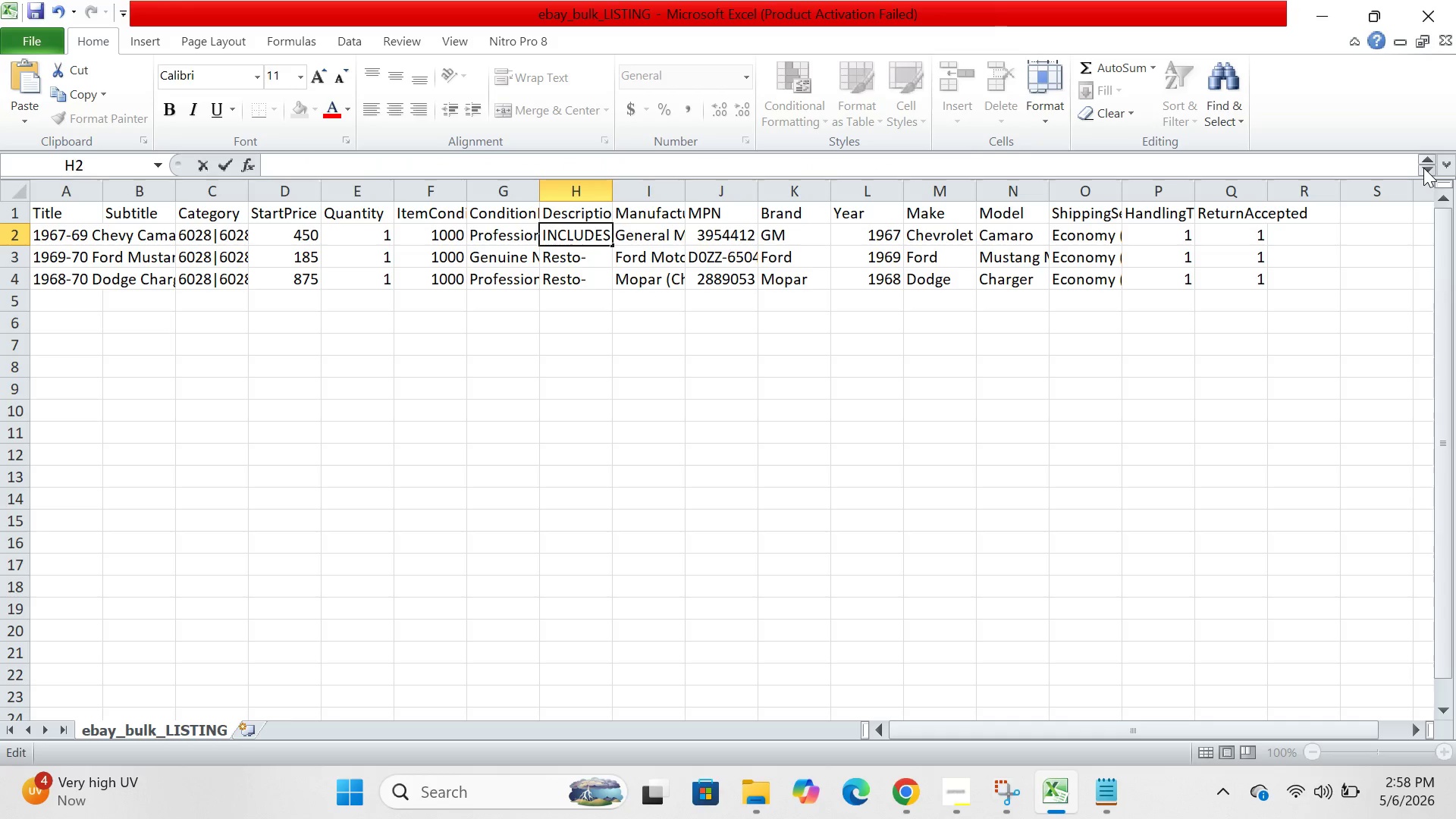 
double_click([1423, 168])
 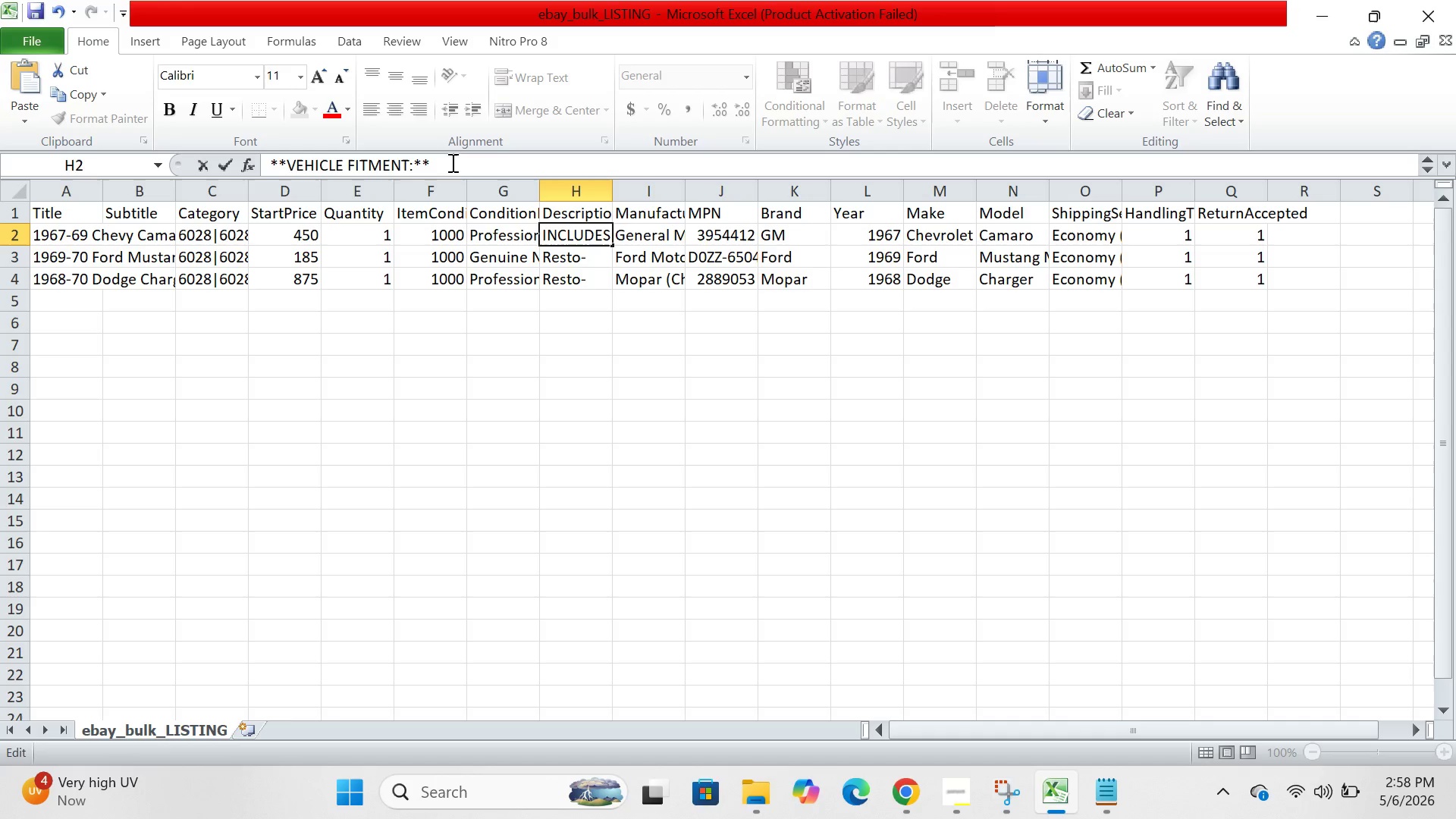 
left_click([447, 158])
 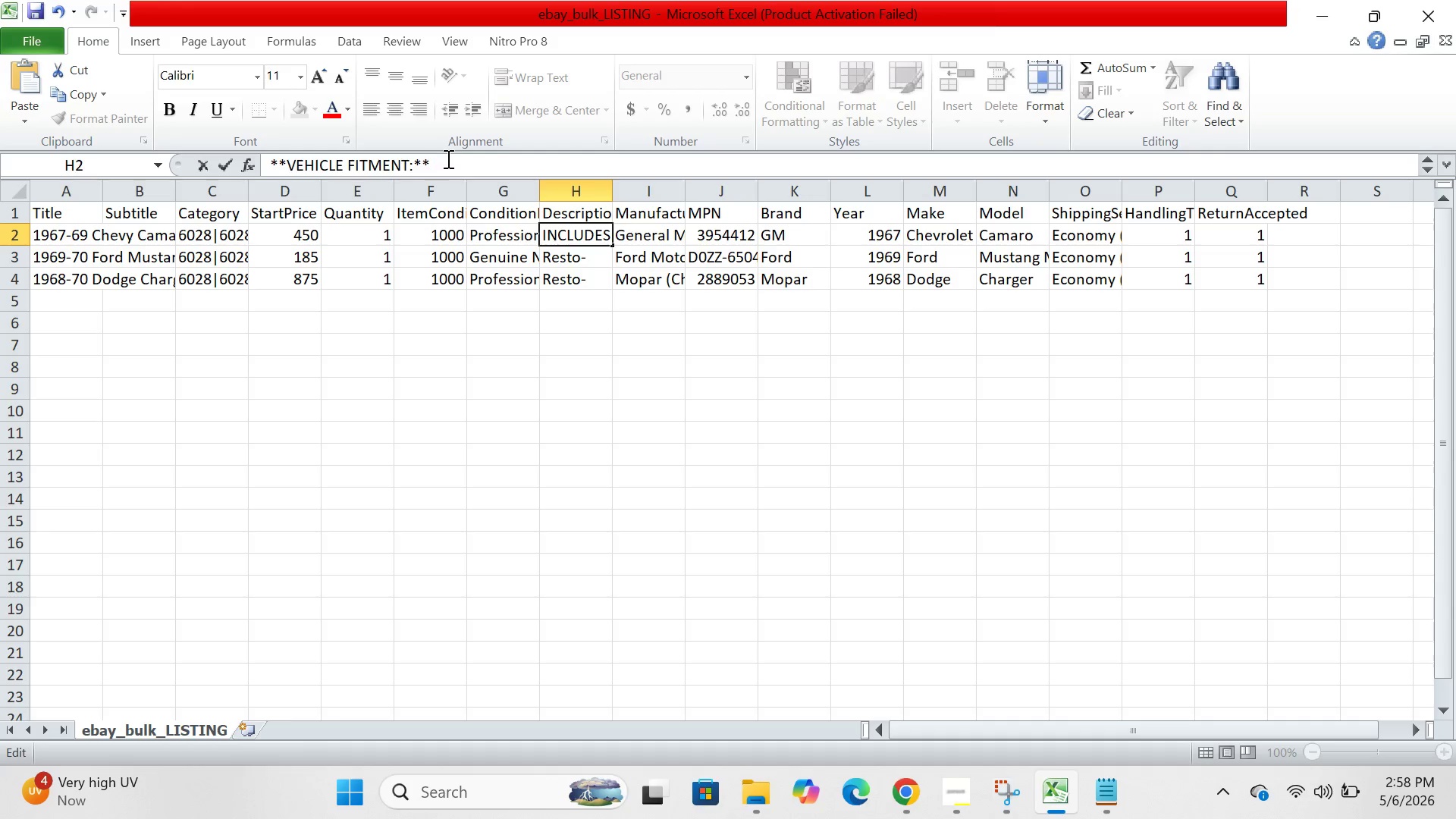 
key(Backspace)
 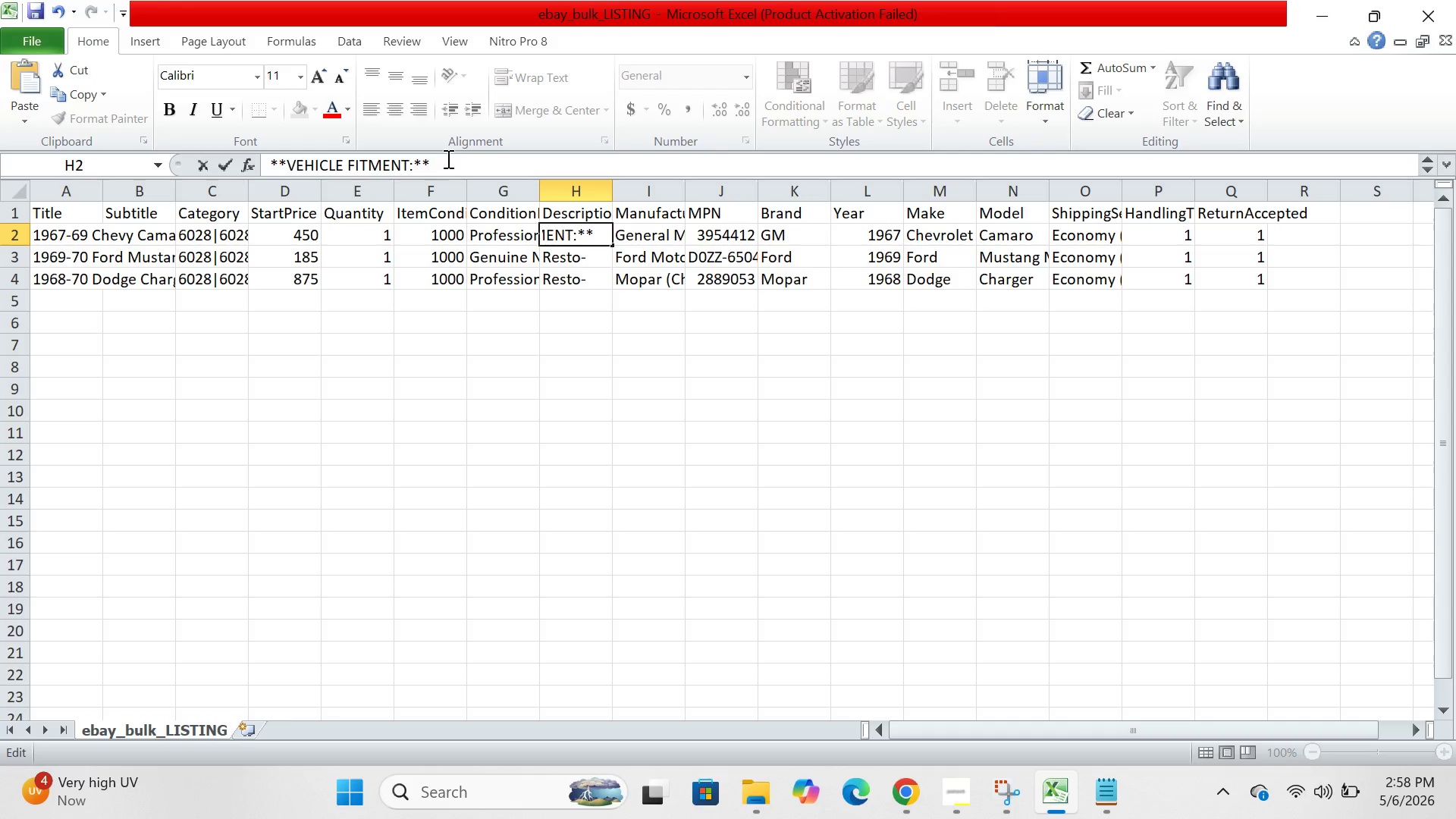 
key(Backspace)
 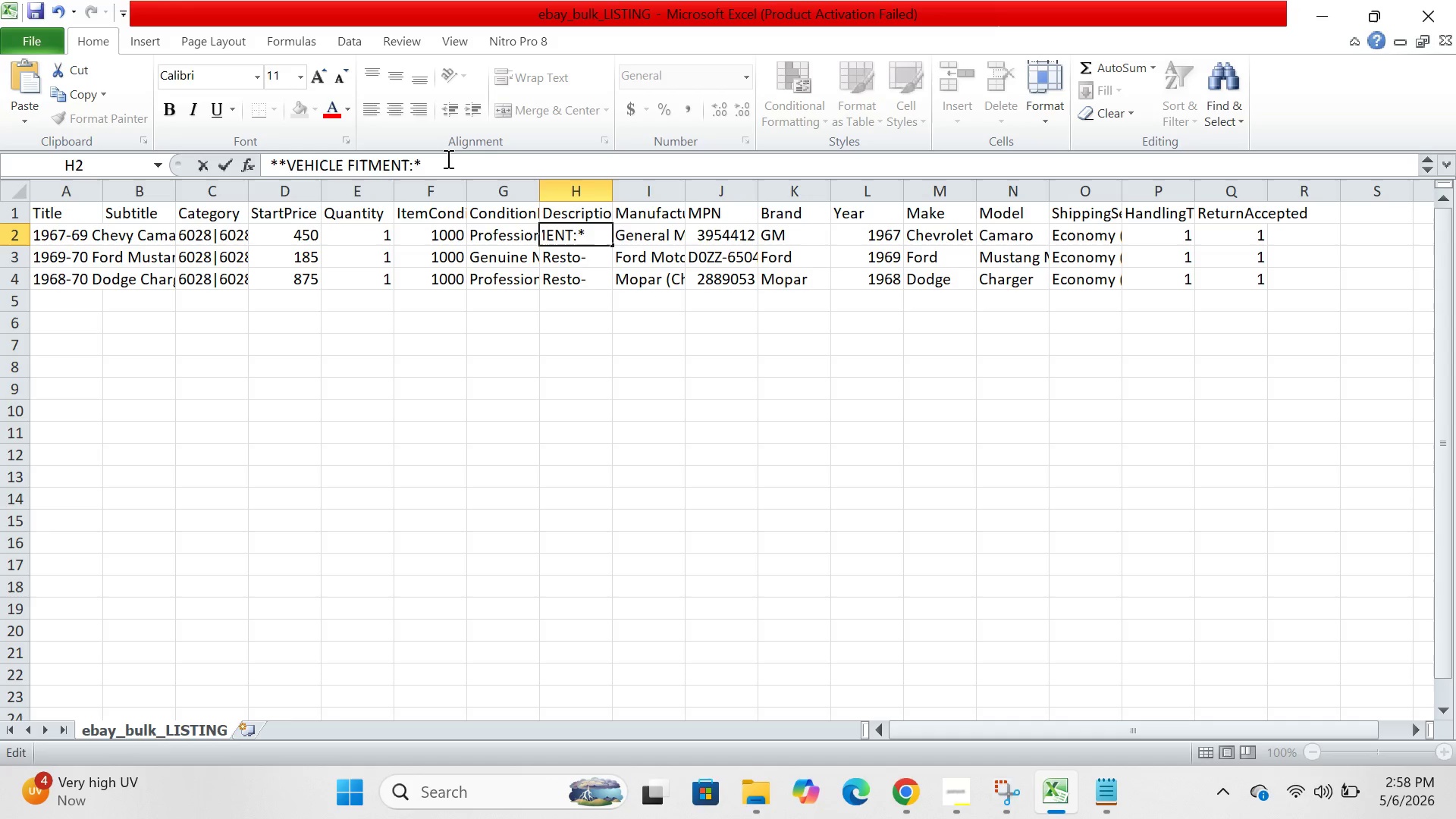 
key(Backspace)
 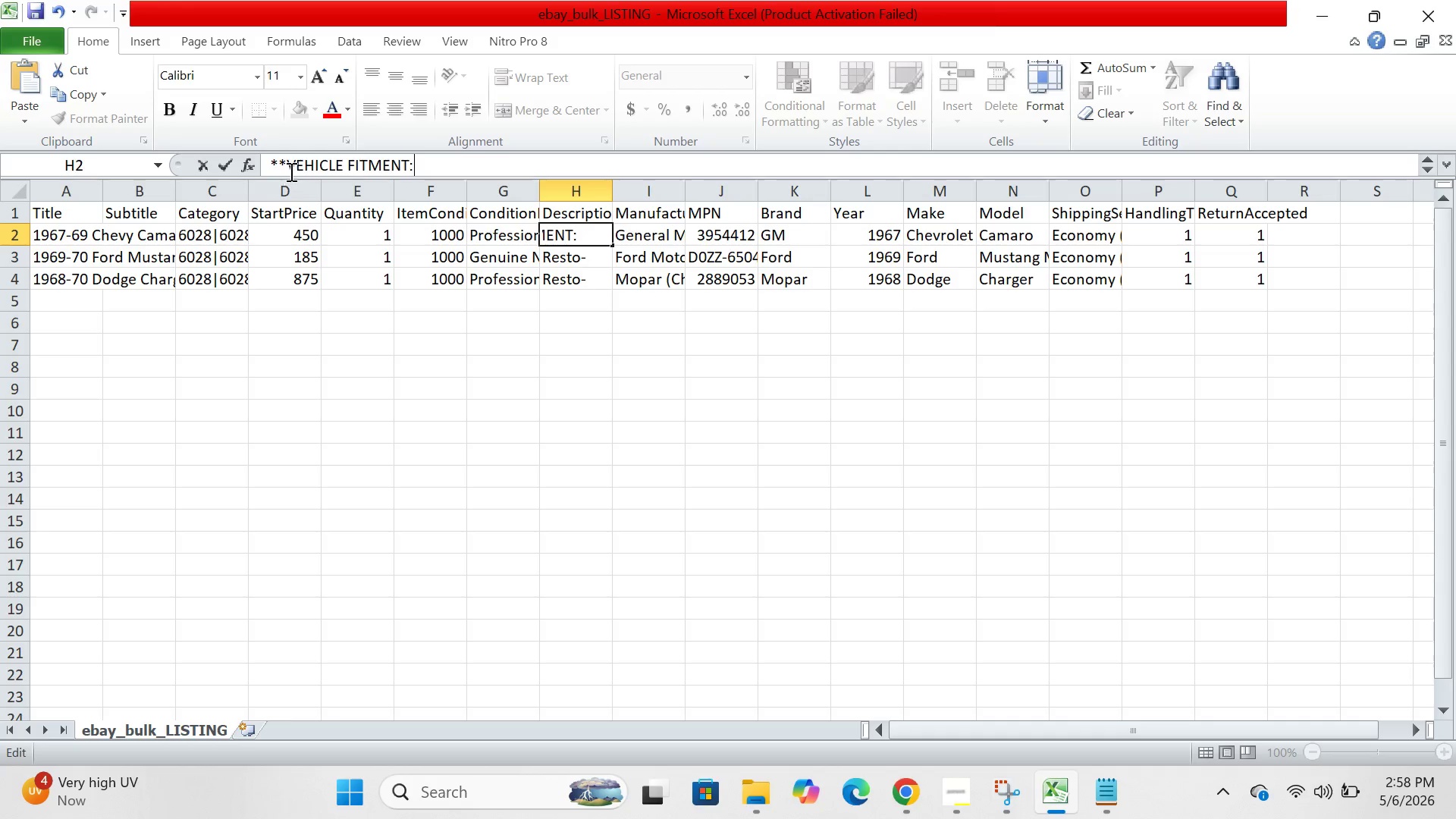 
left_click([290, 171])
 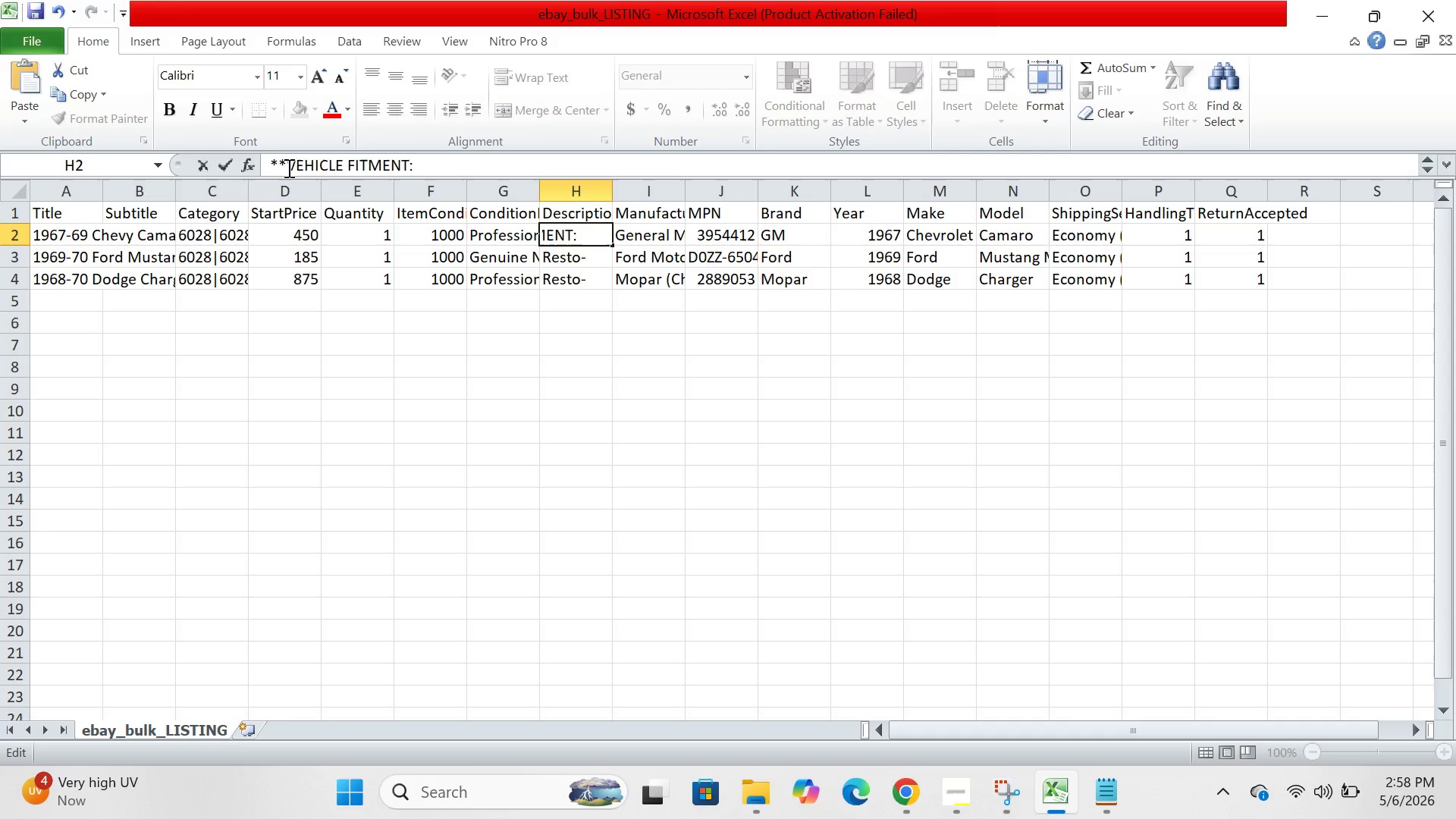 
key(Backspace)
 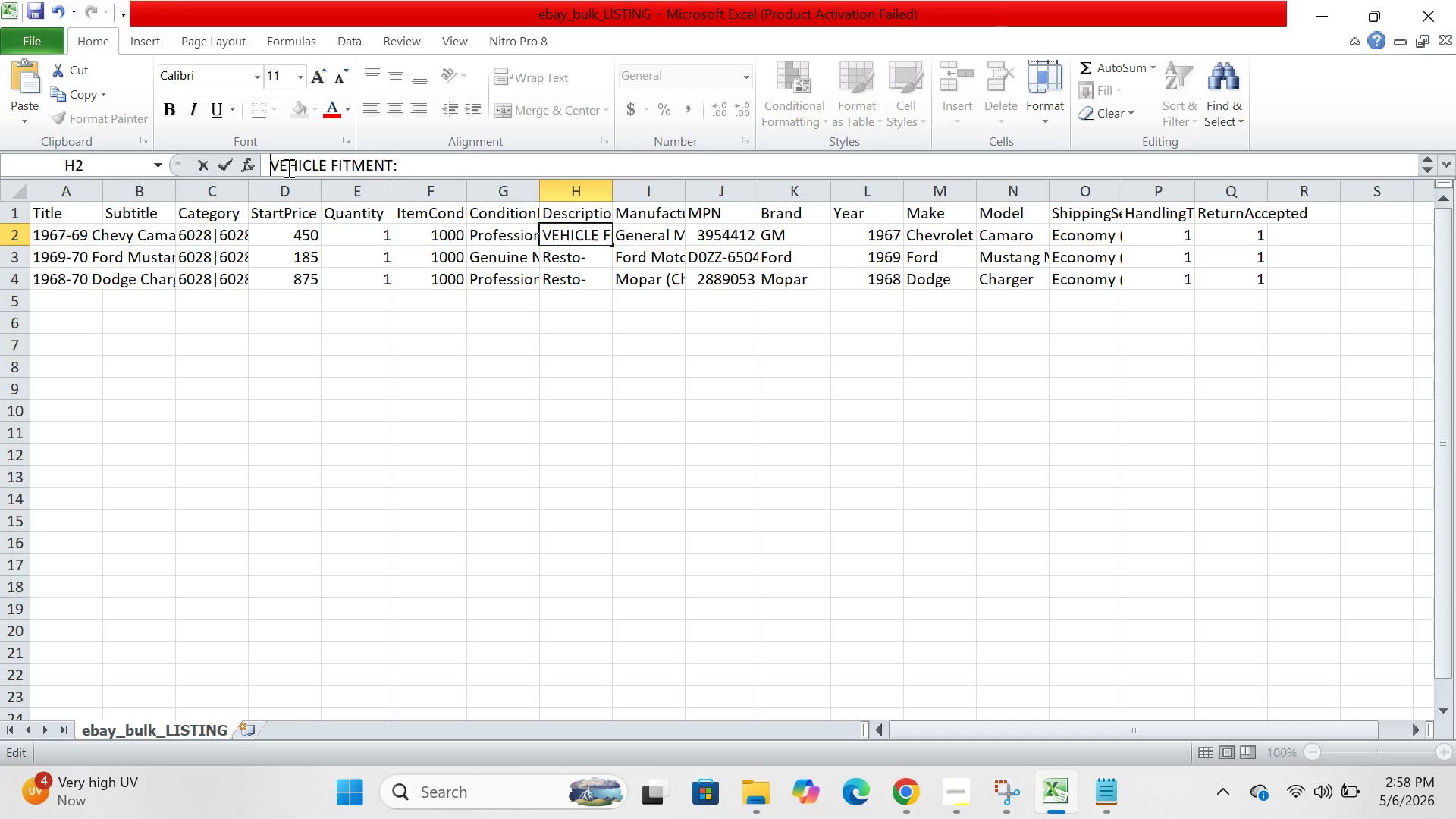 
key(Backspace)
 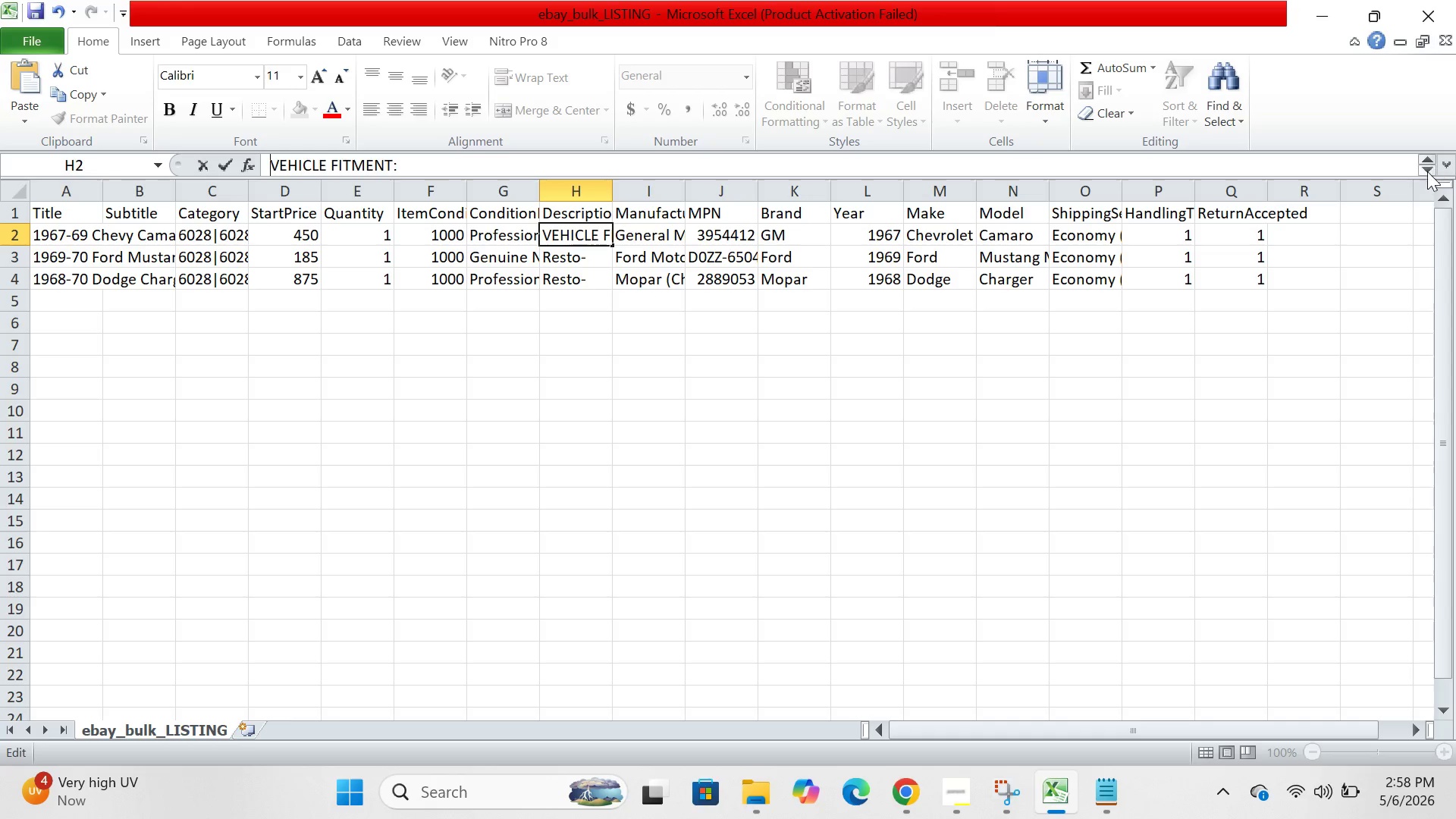 
double_click([1427, 173])
 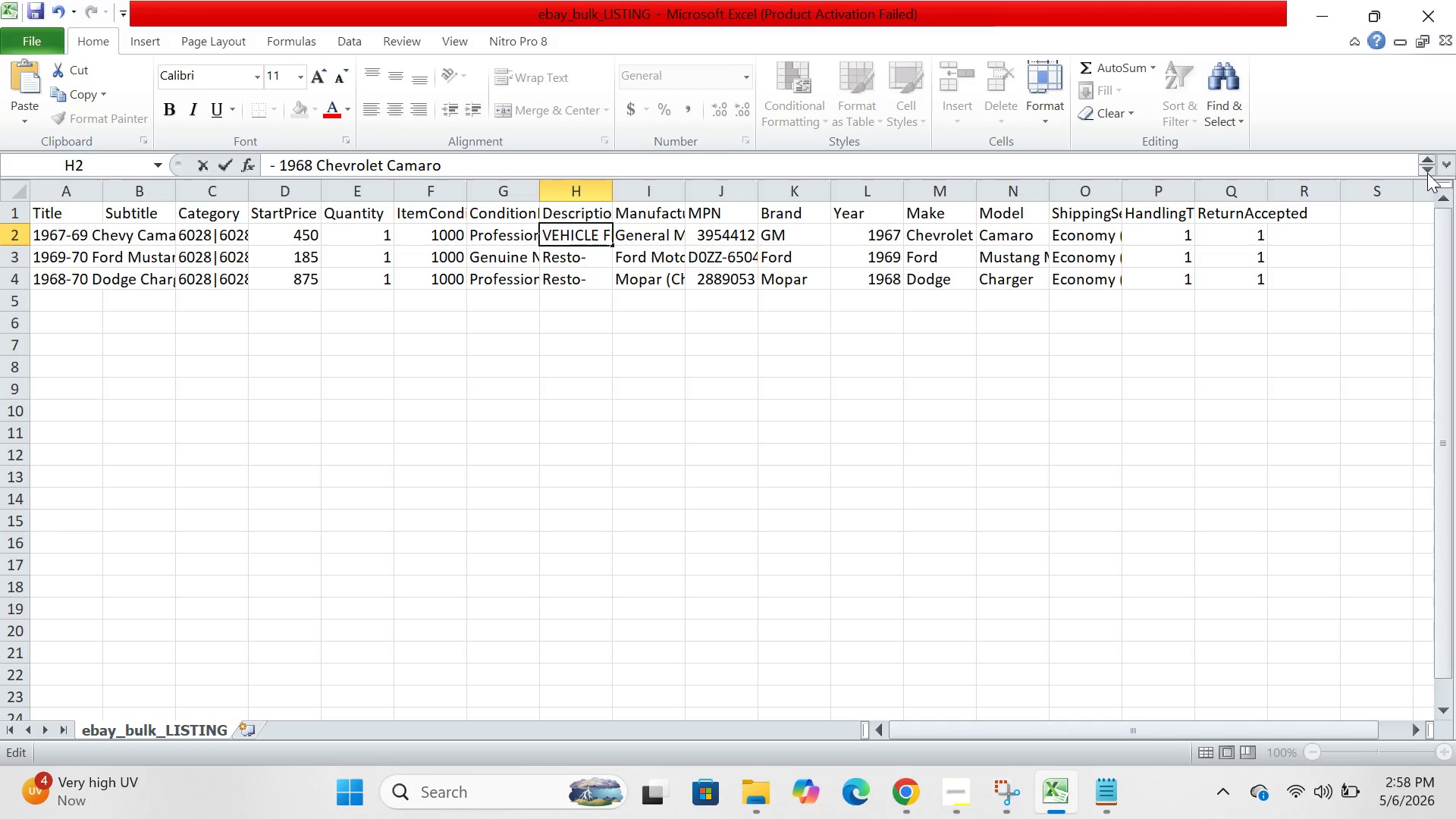 
triple_click([1427, 173])
 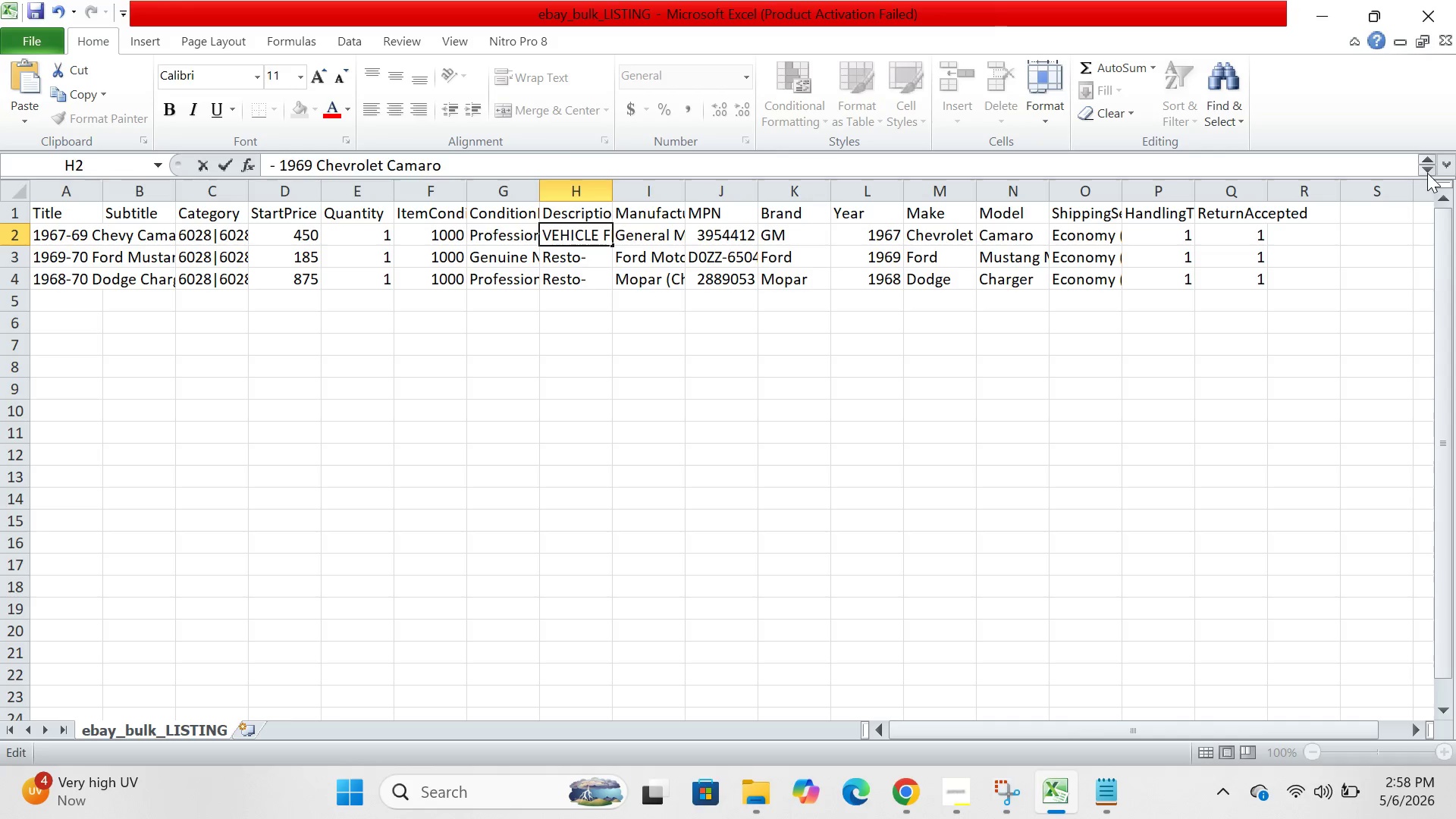 
triple_click([1427, 173])
 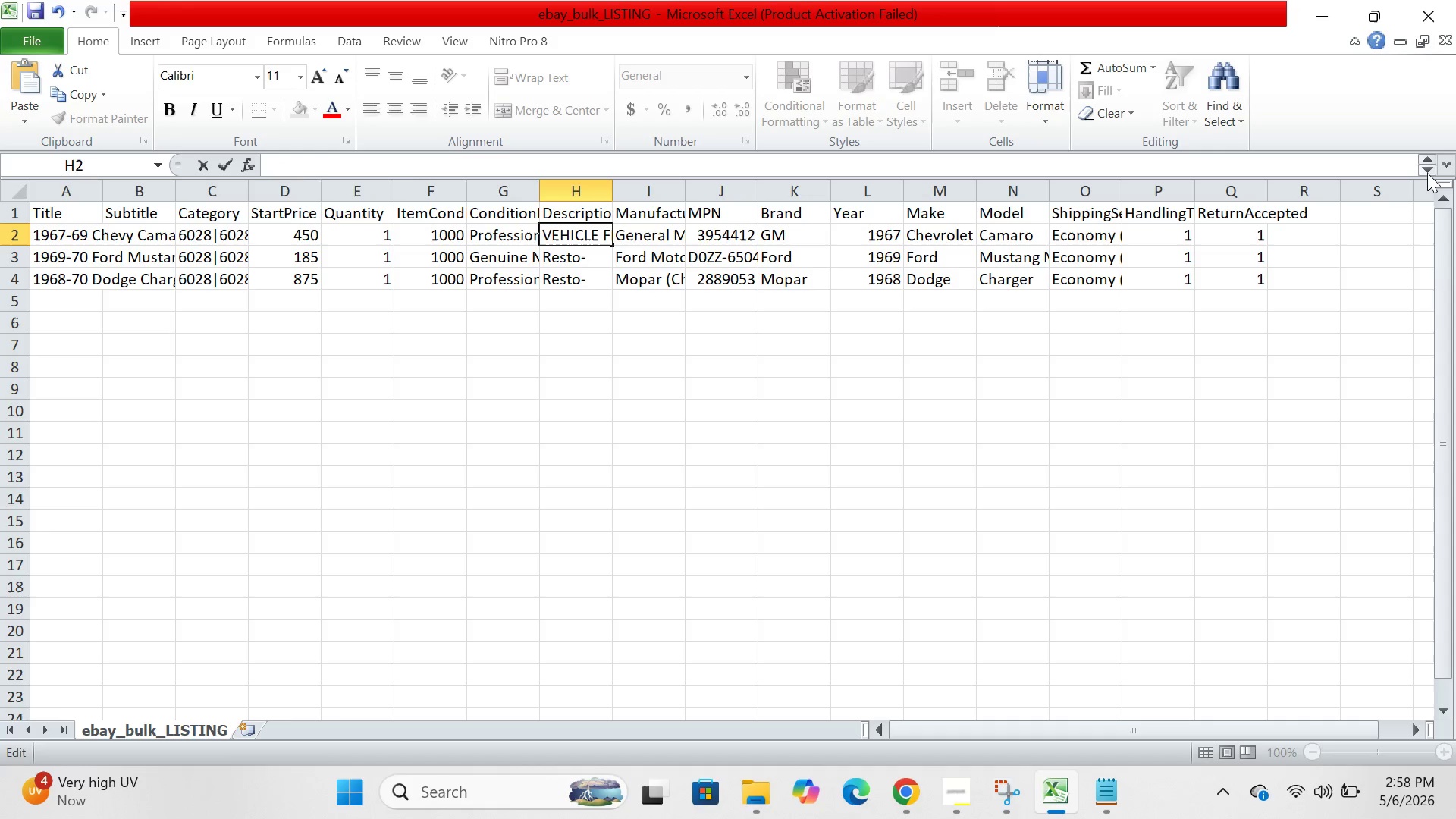 
left_click([1427, 173])
 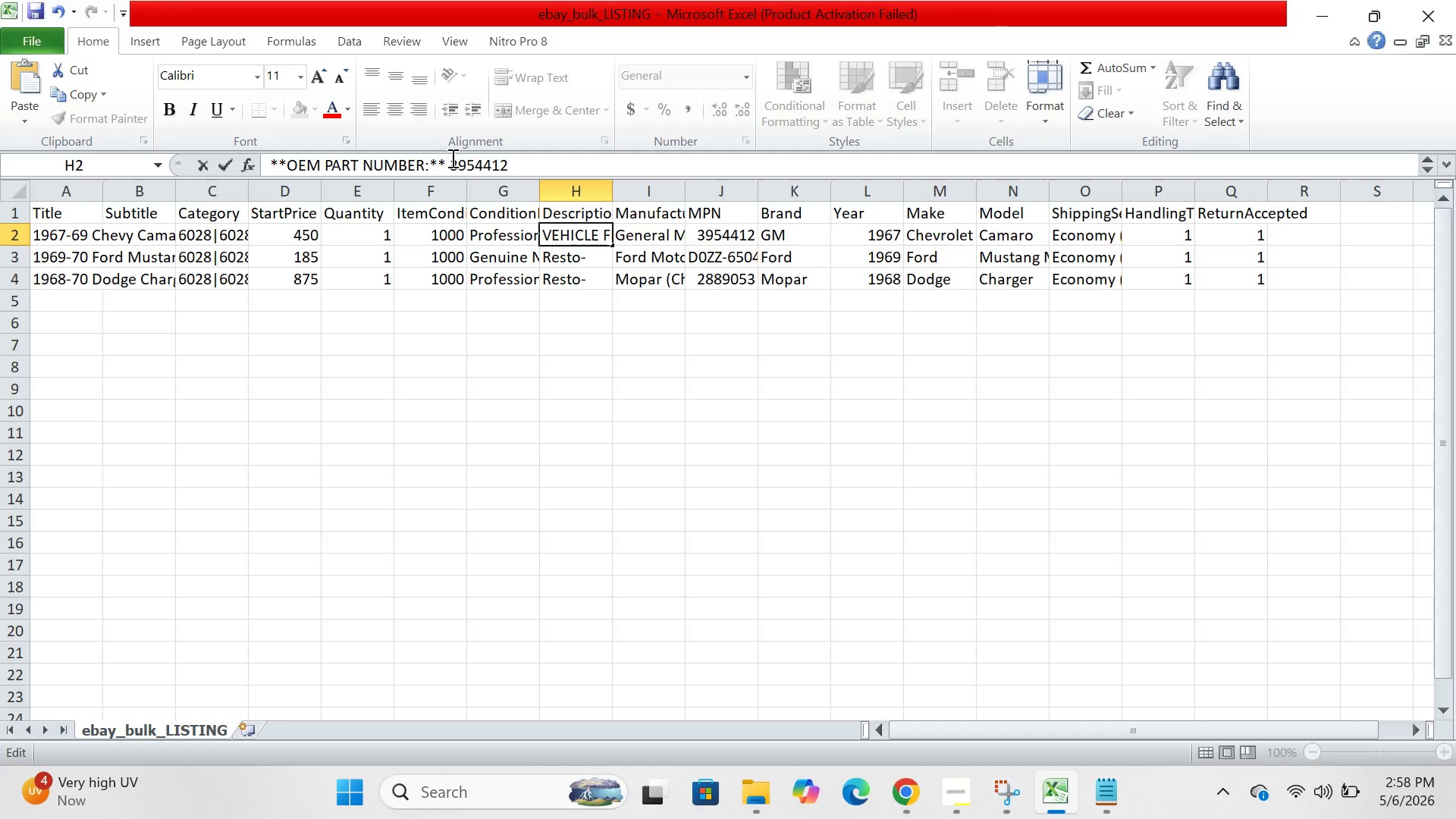 
left_click([443, 167])
 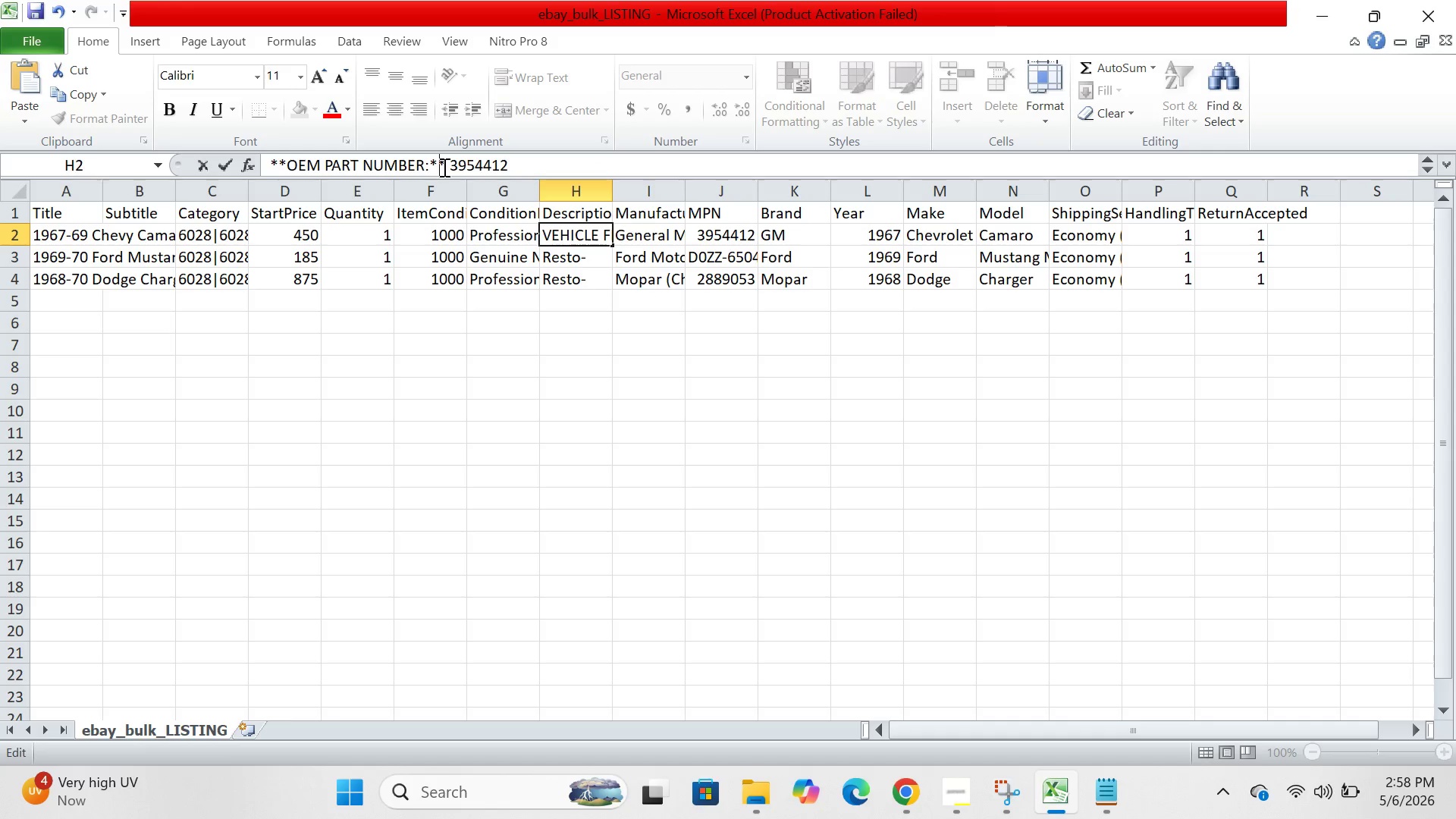 
key(ArrowRight)
 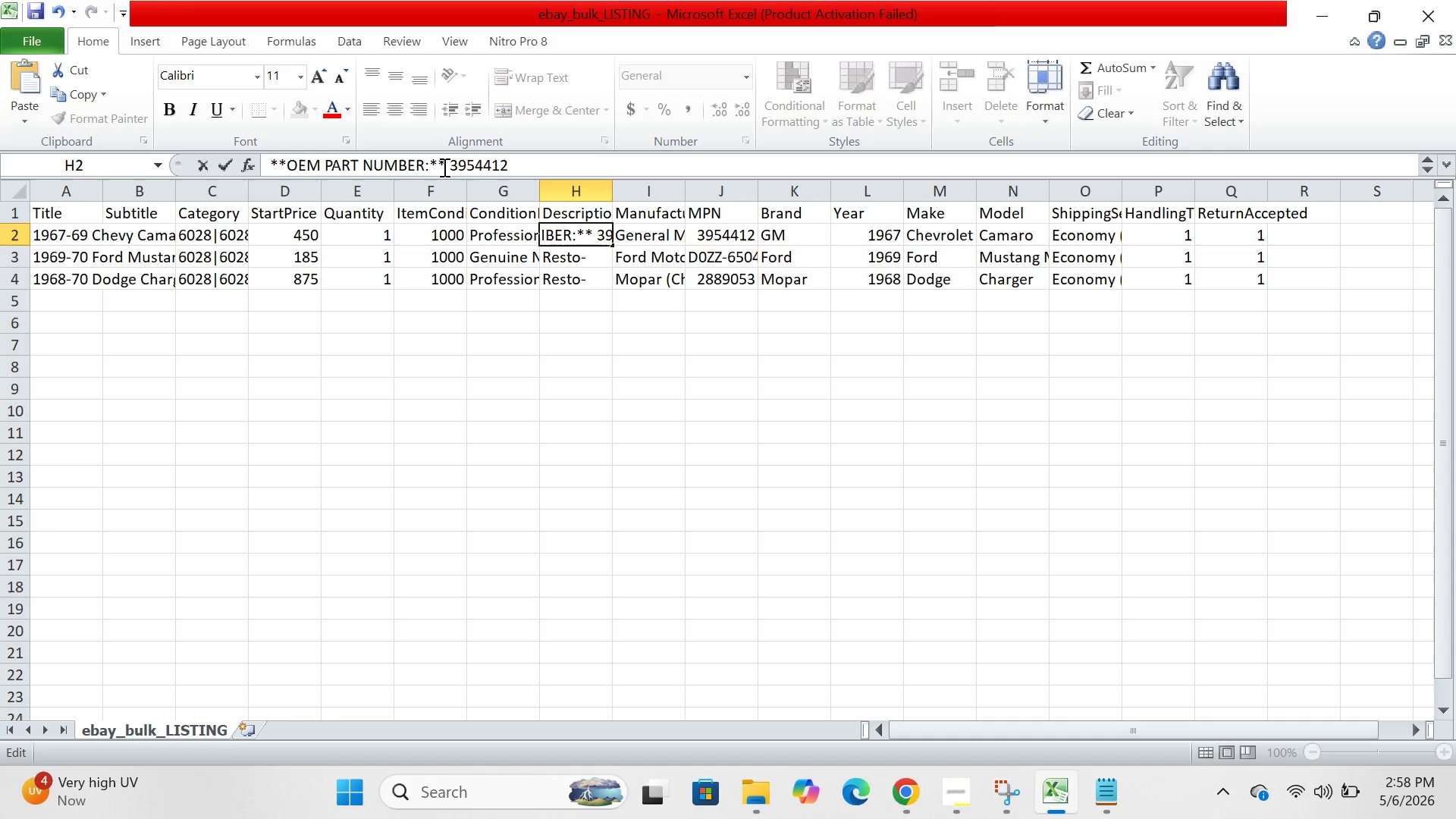 
key(Backspace)
 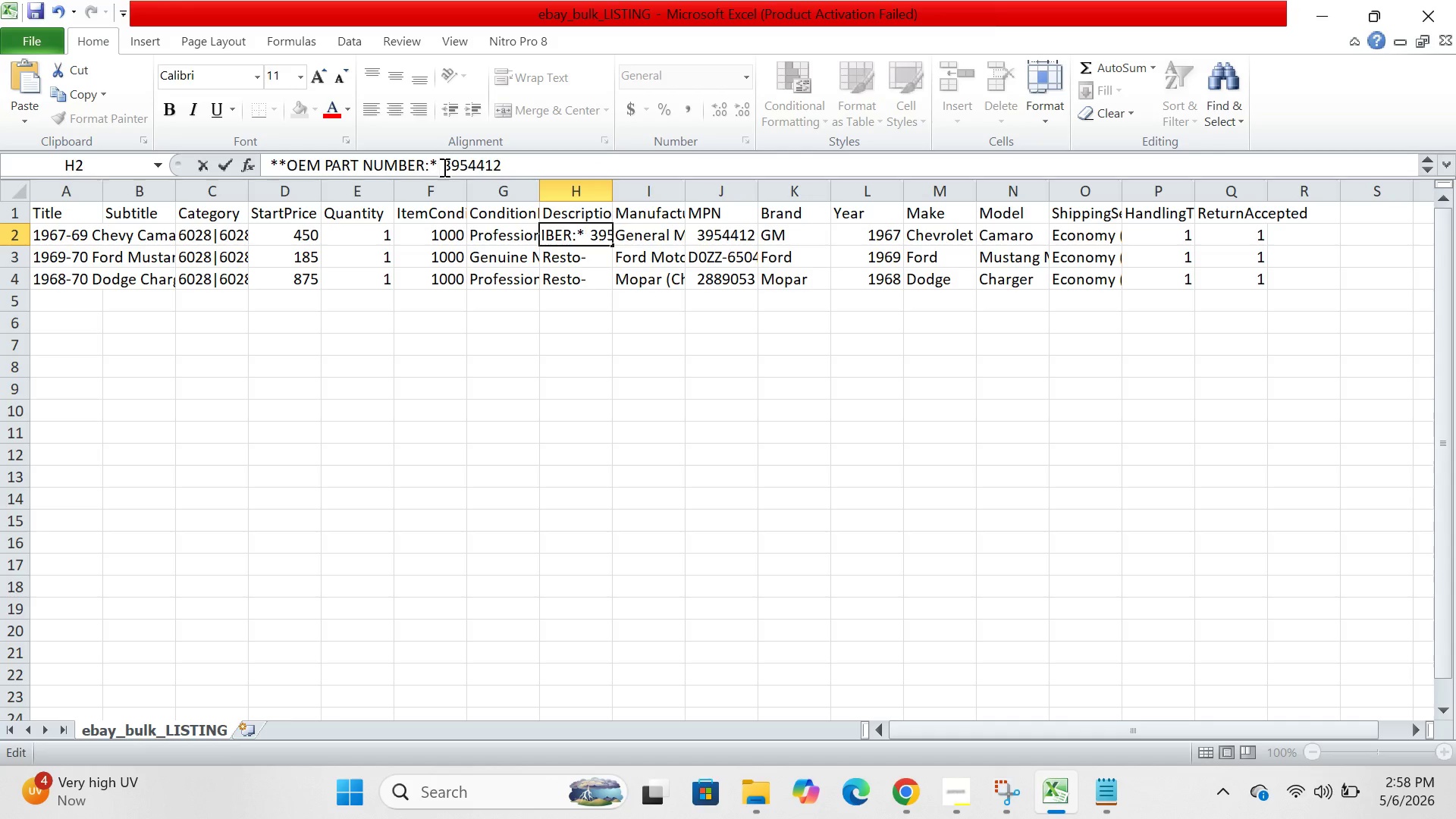 
key(Backspace)
 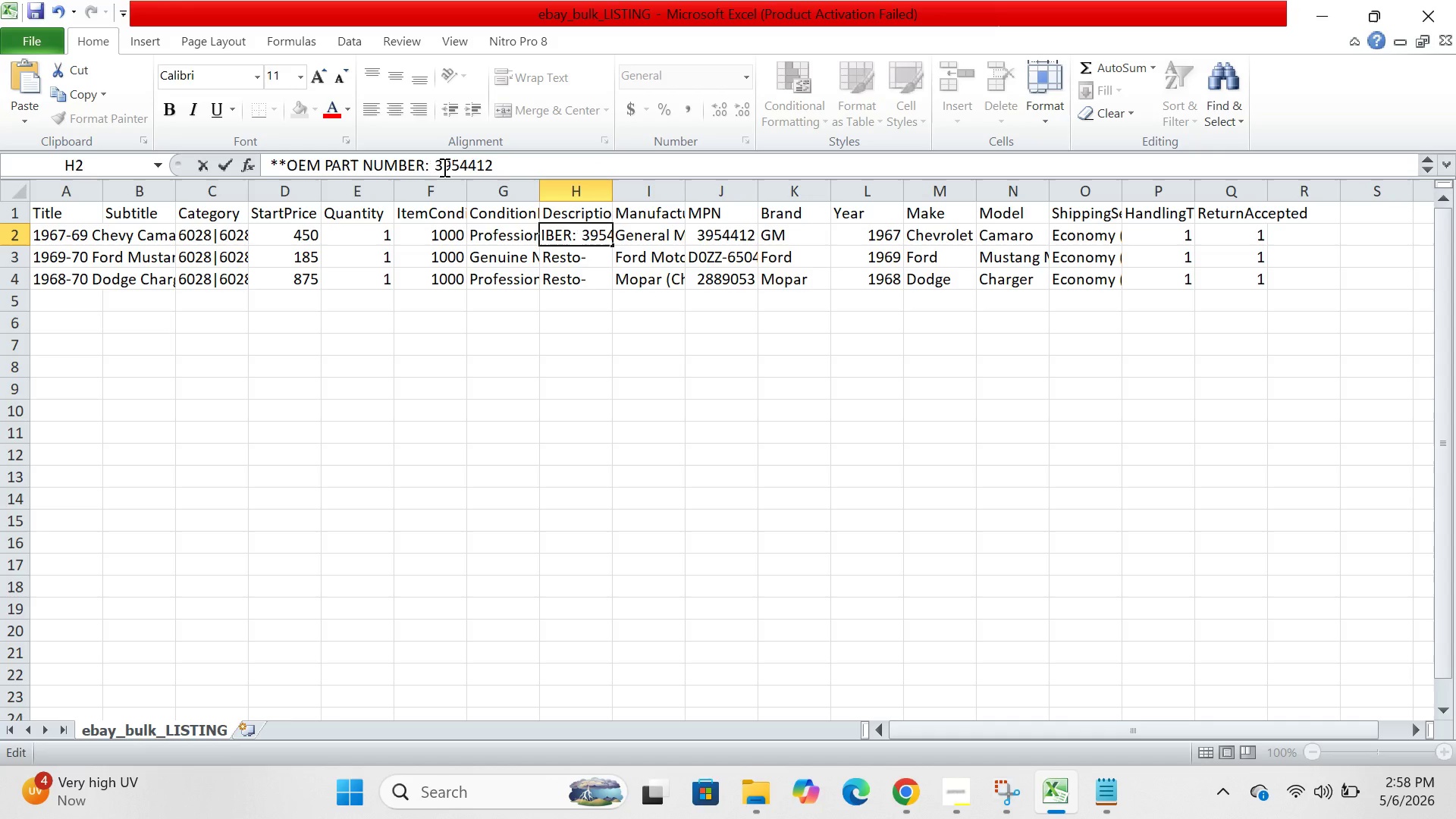 
key(ArrowLeft)
 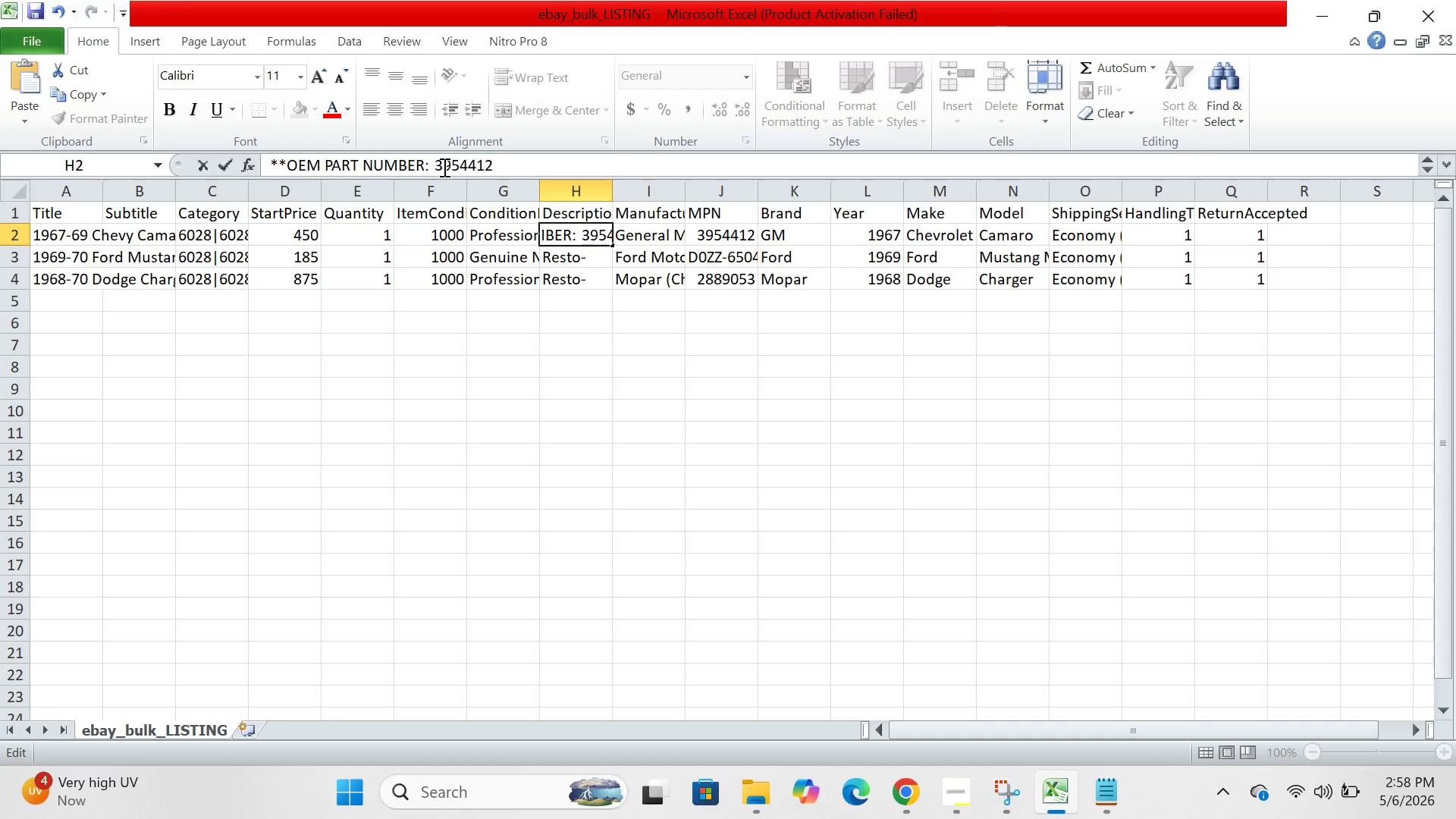 
key(ArrowLeft)
 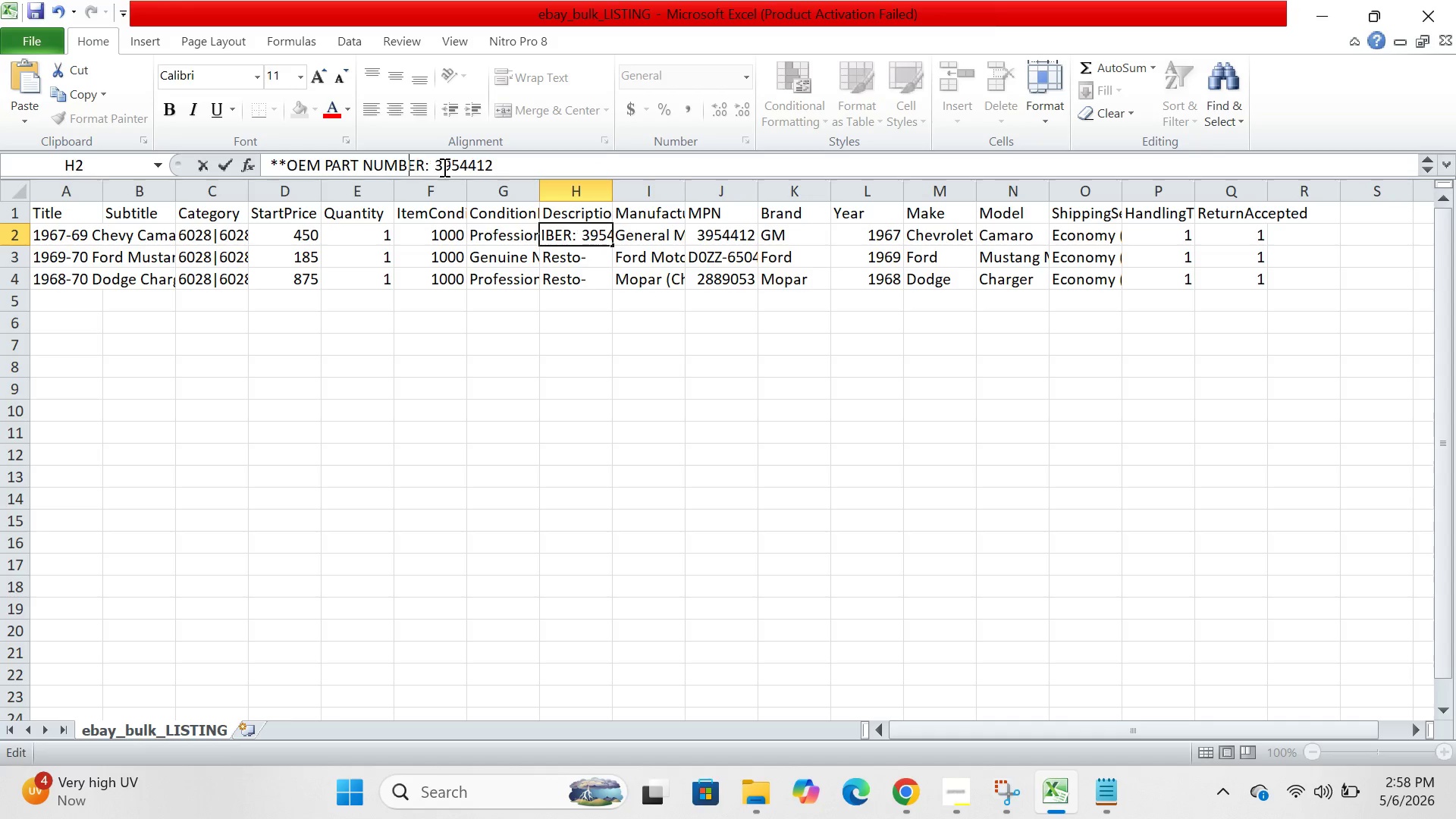 
key(ArrowLeft)
 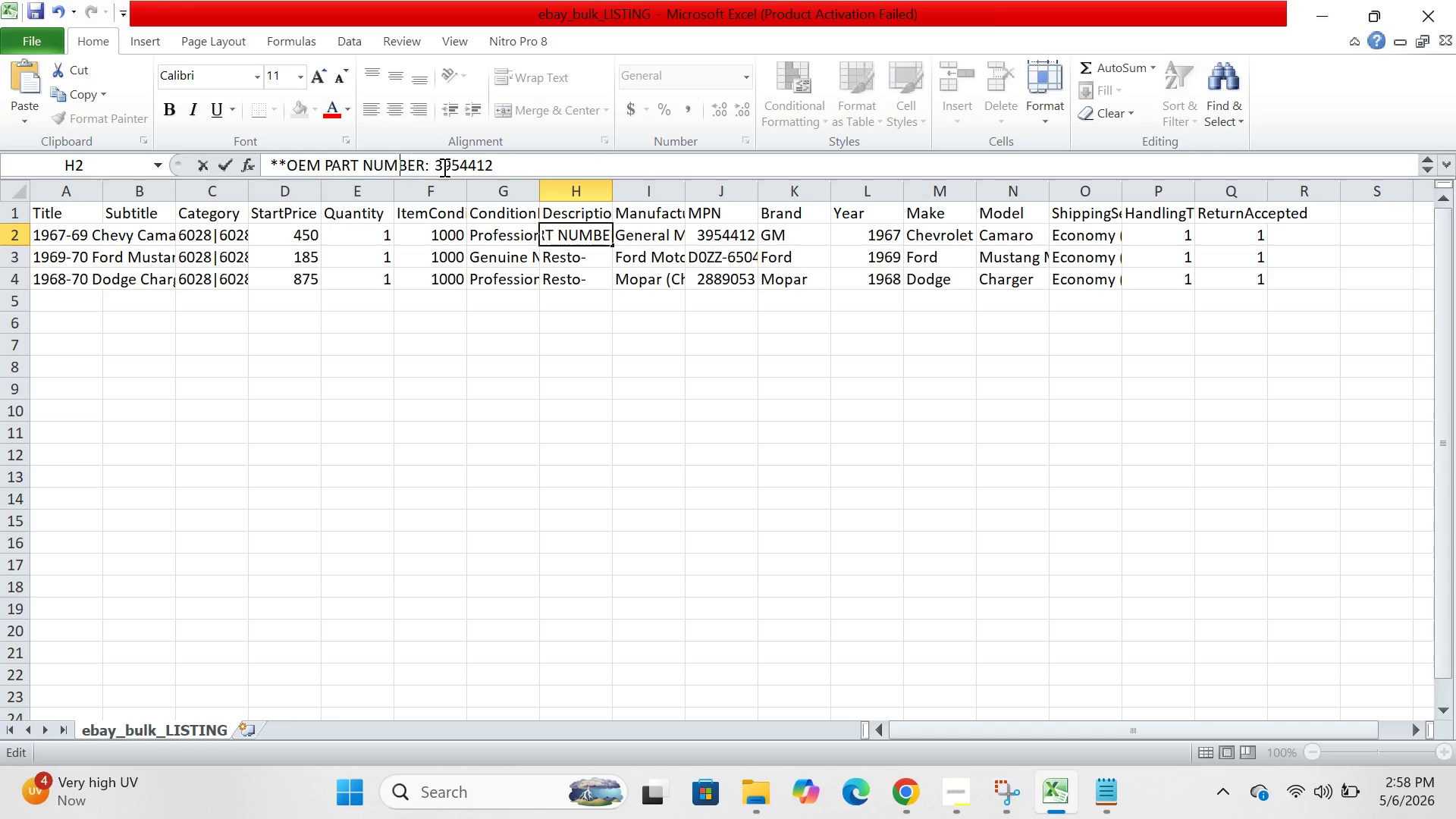 
key(ArrowLeft)
 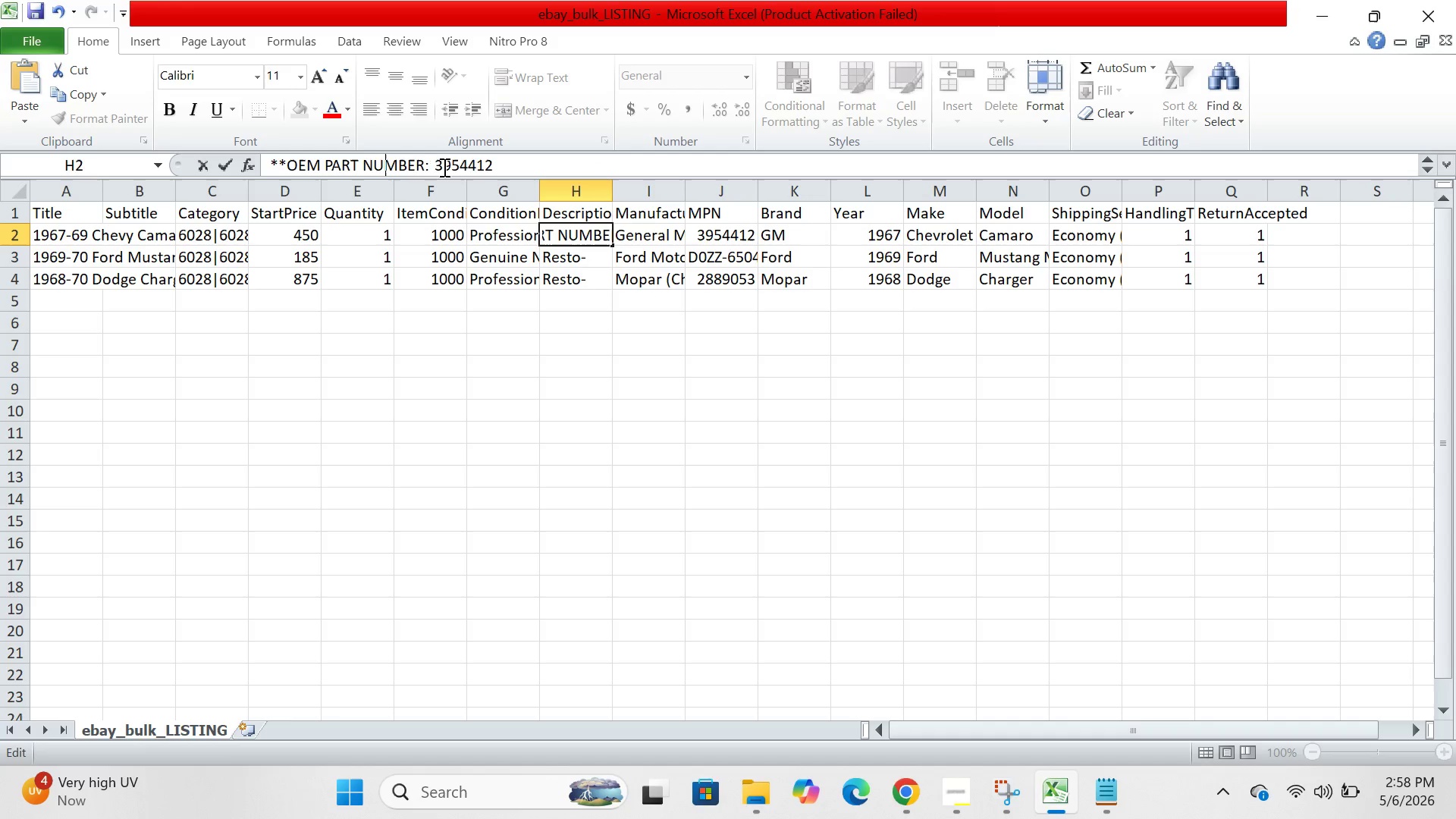 
key(ArrowLeft)
 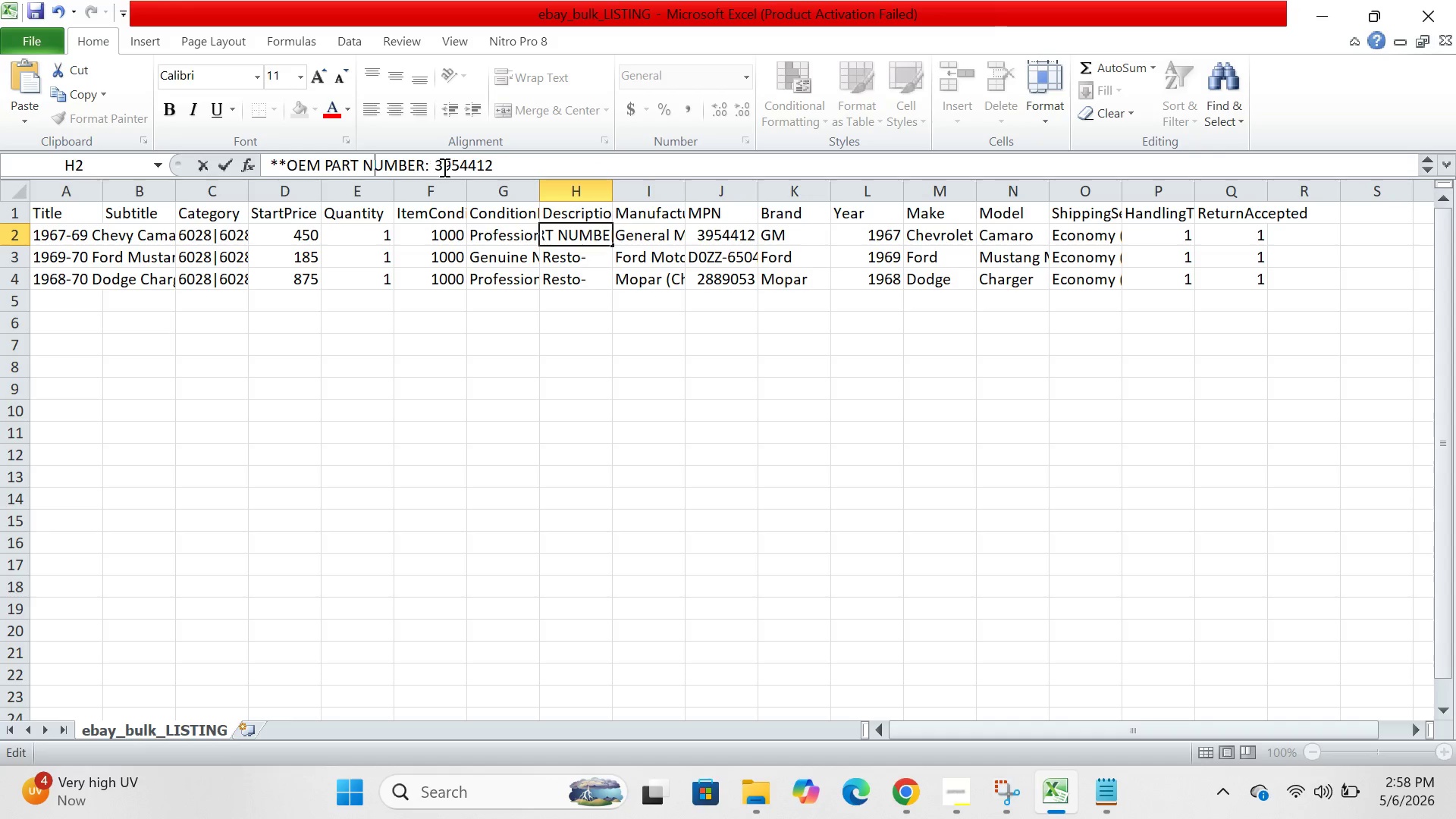 
key(ArrowLeft)
 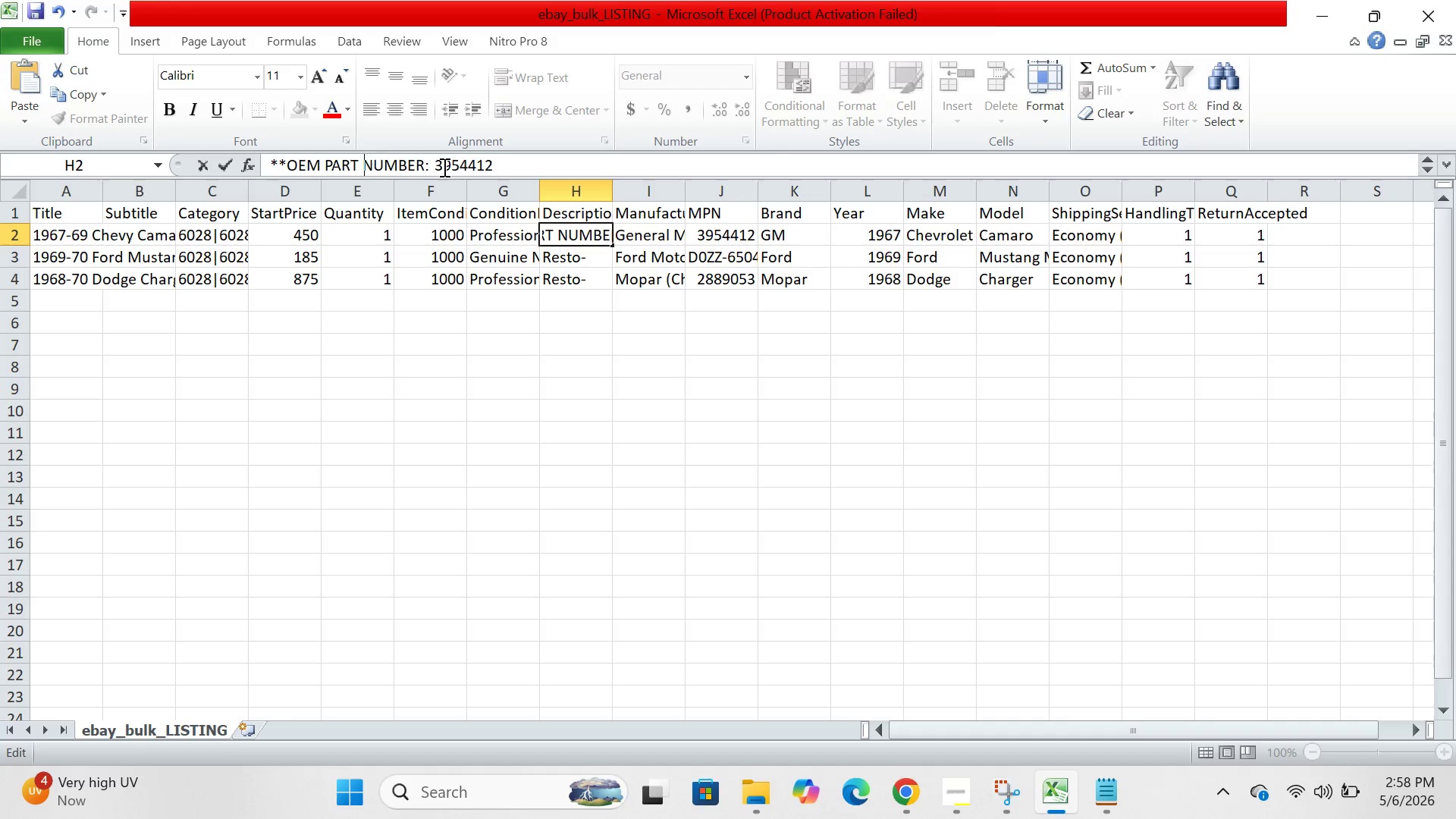 
key(ArrowLeft)
 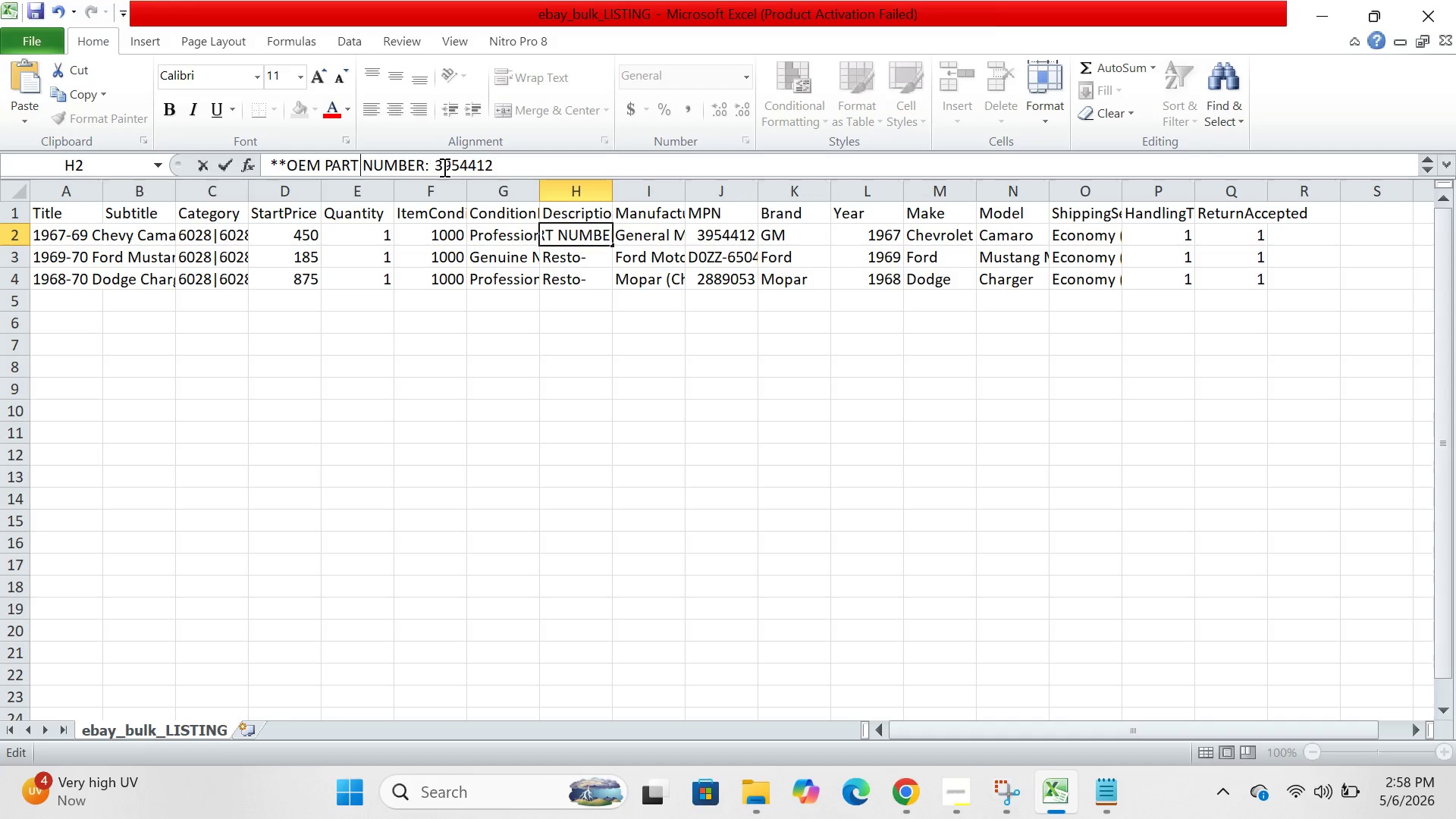 
key(ArrowLeft)
 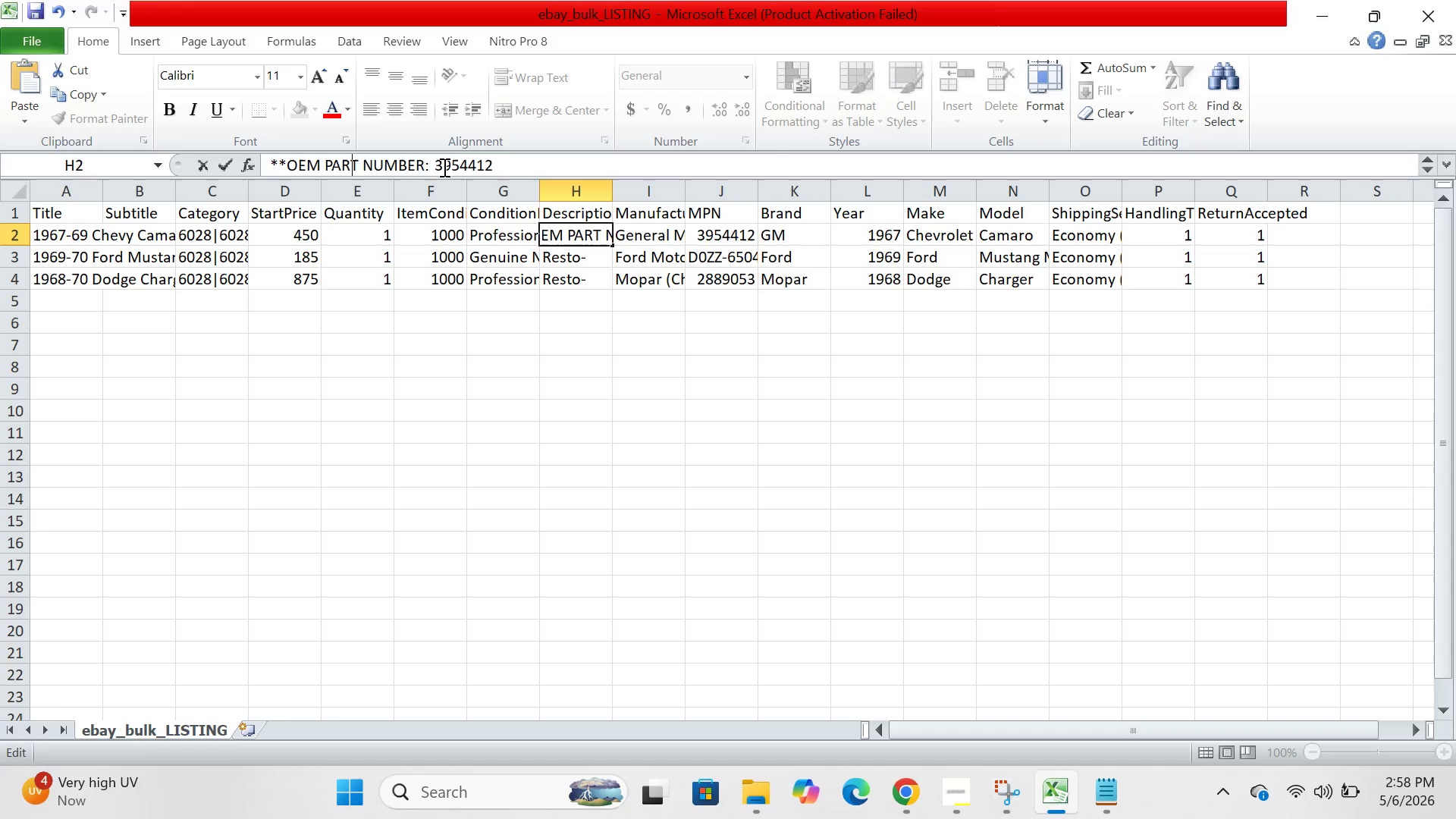 
key(ArrowLeft)
 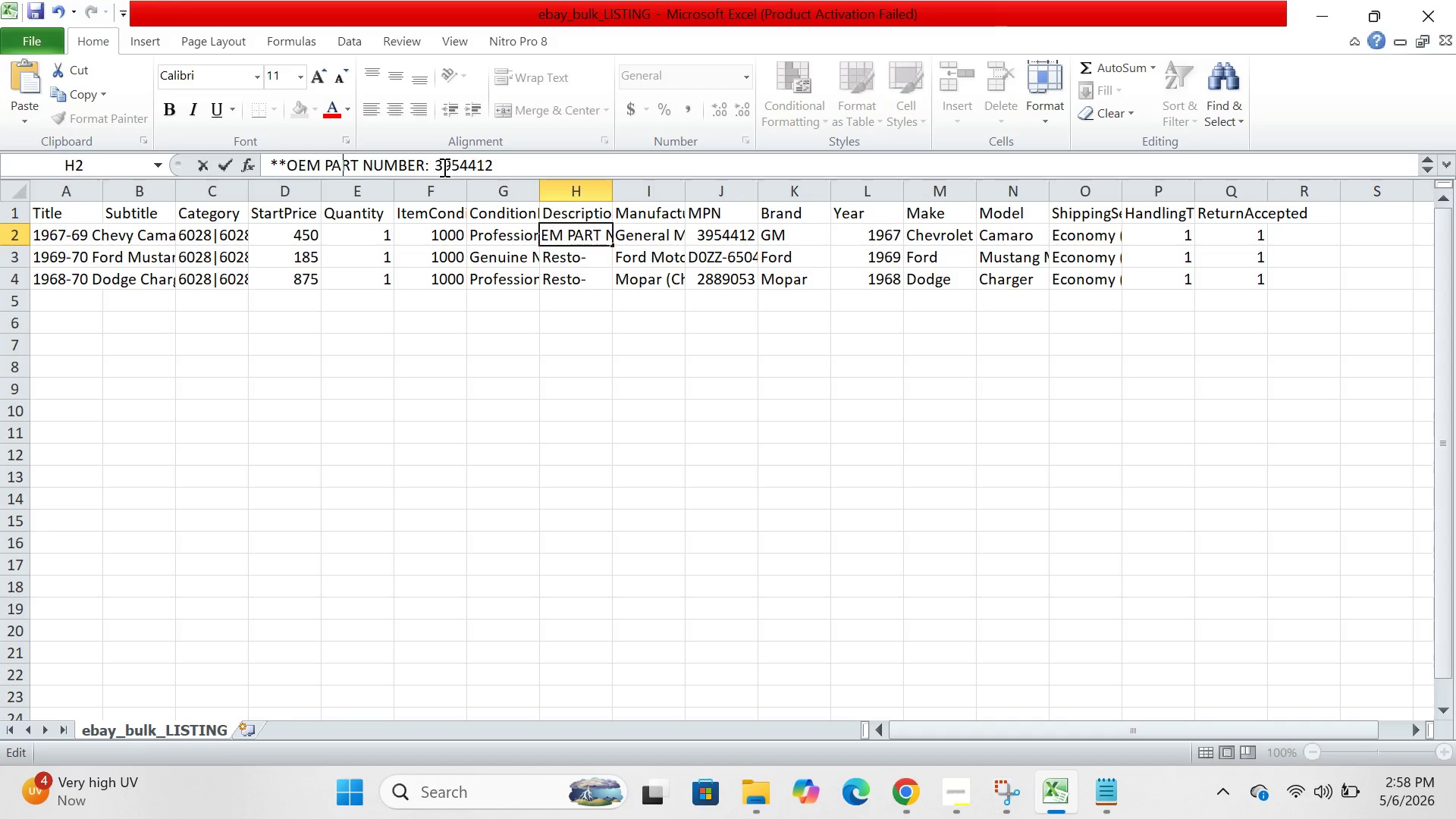 
key(ArrowLeft)
 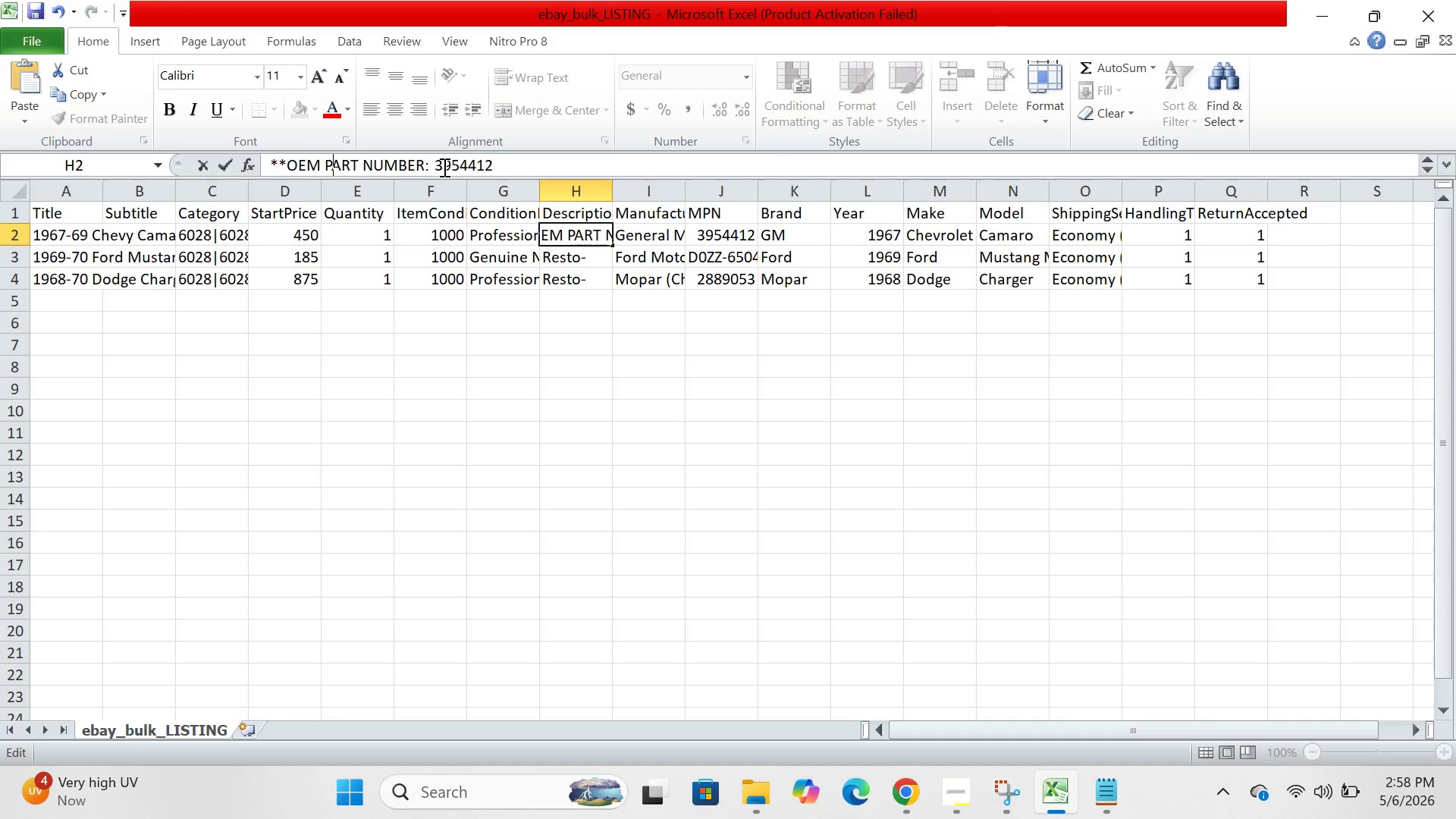 
key(ArrowLeft)
 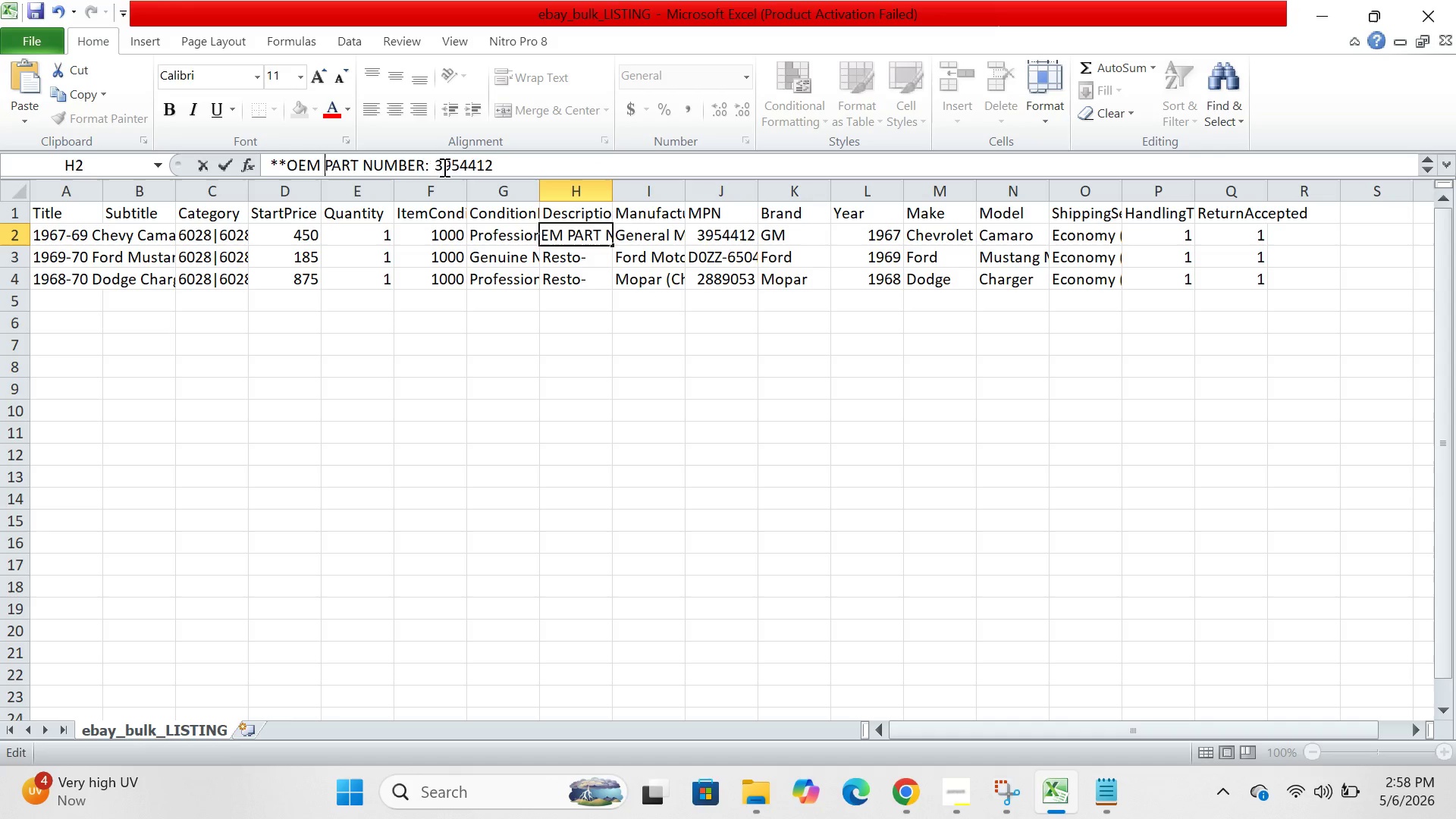 
key(ArrowLeft)
 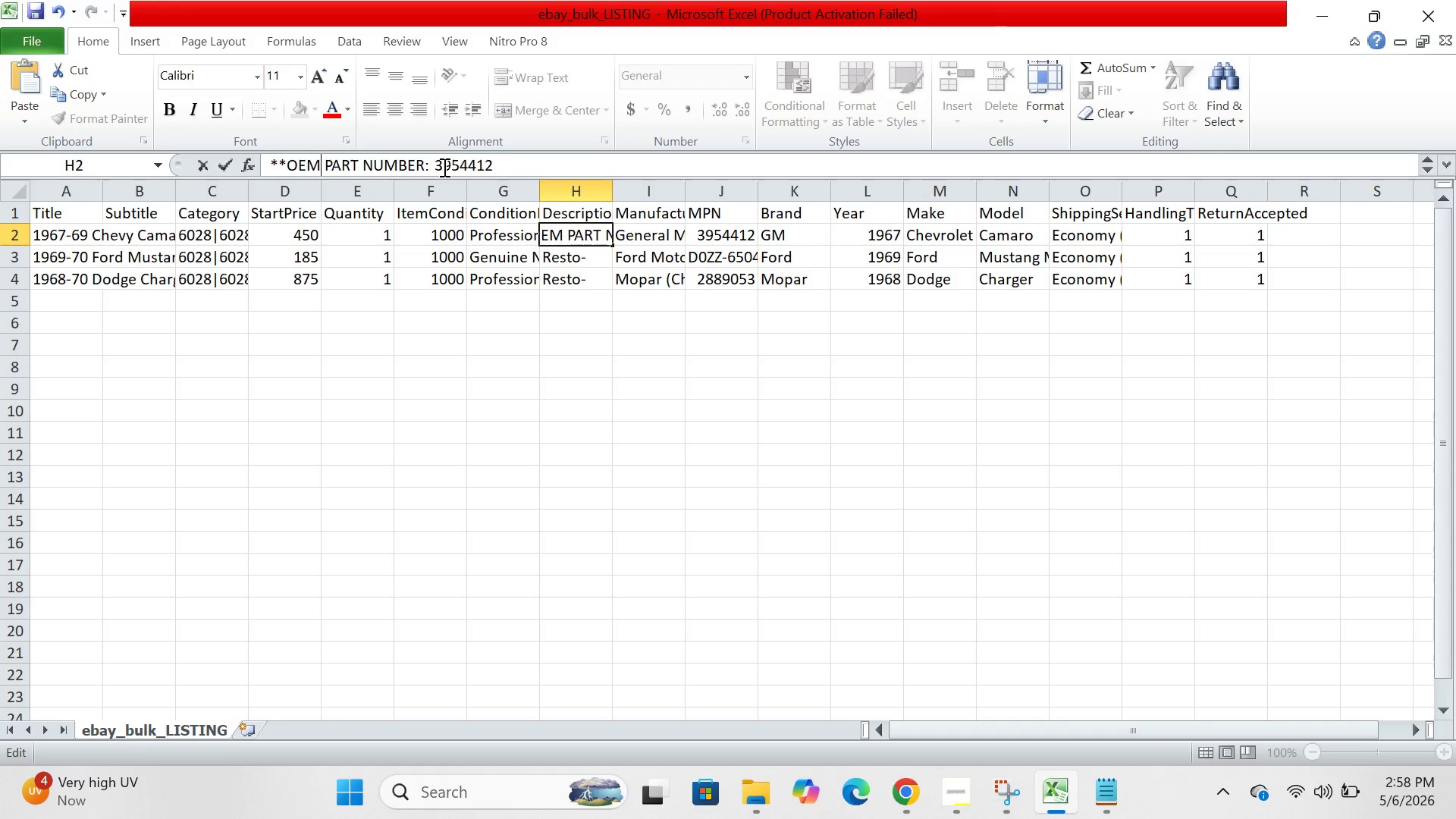 
key(ArrowLeft)
 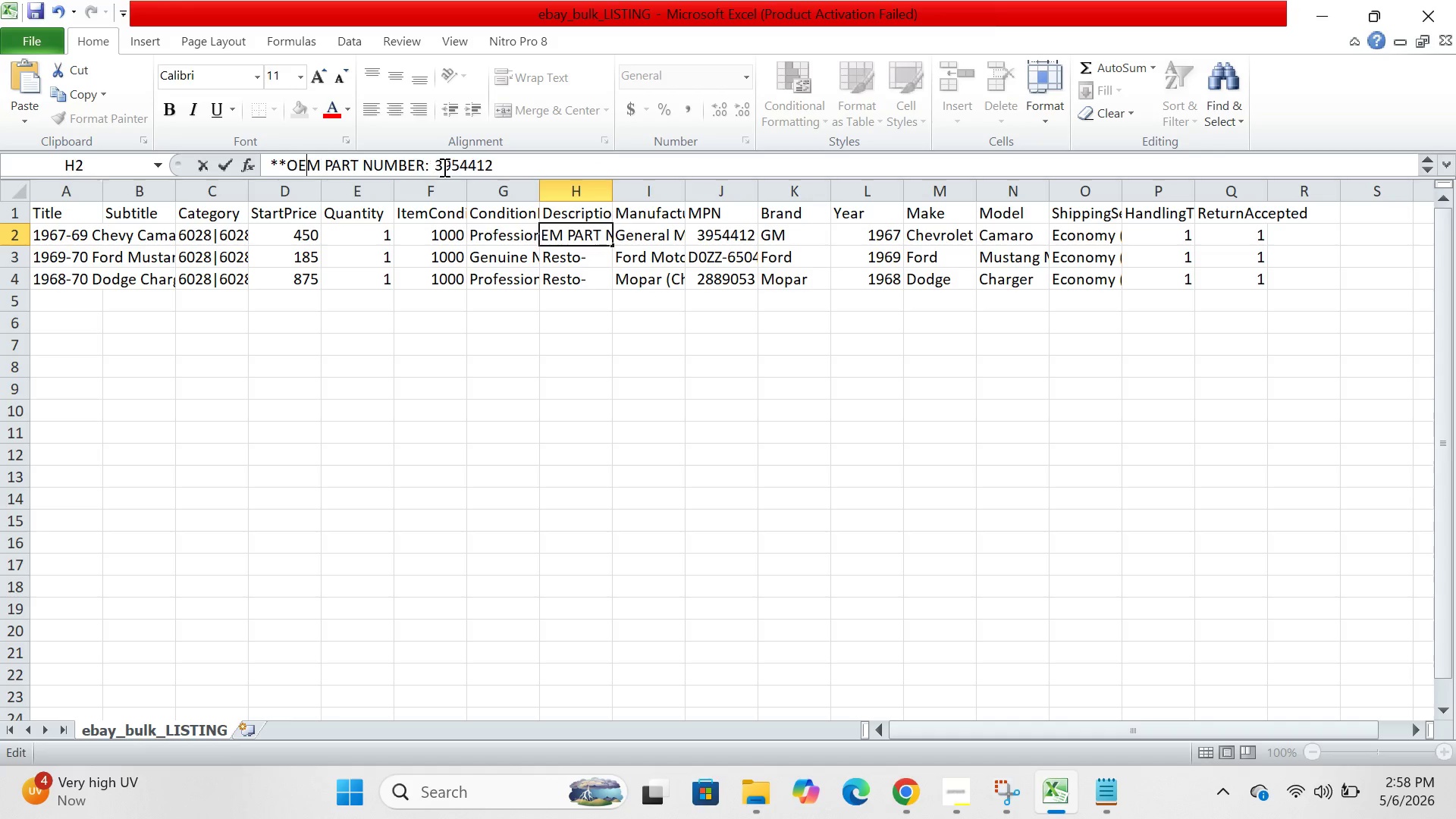 
key(ArrowLeft)
 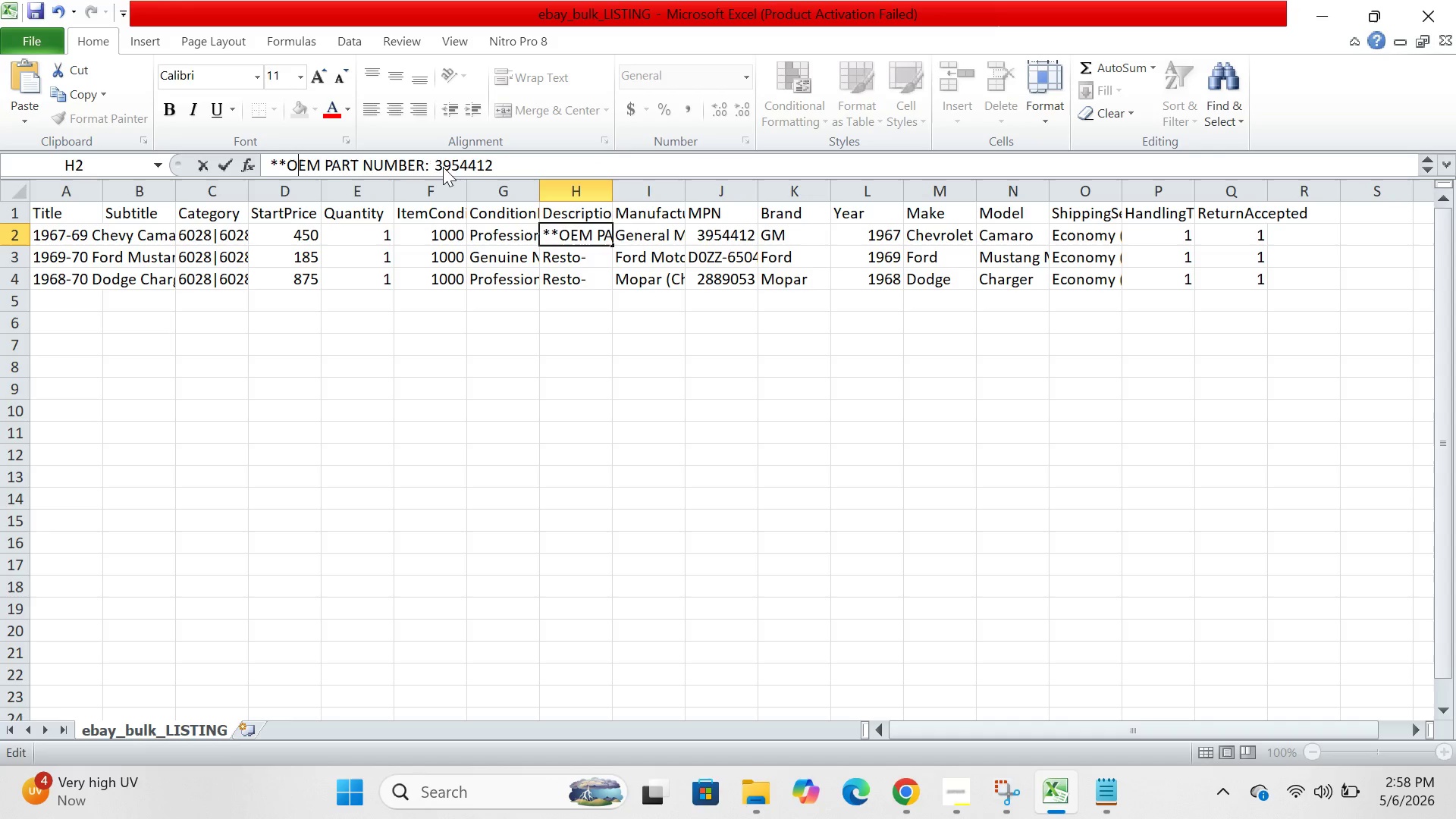 
key(ArrowLeft)
 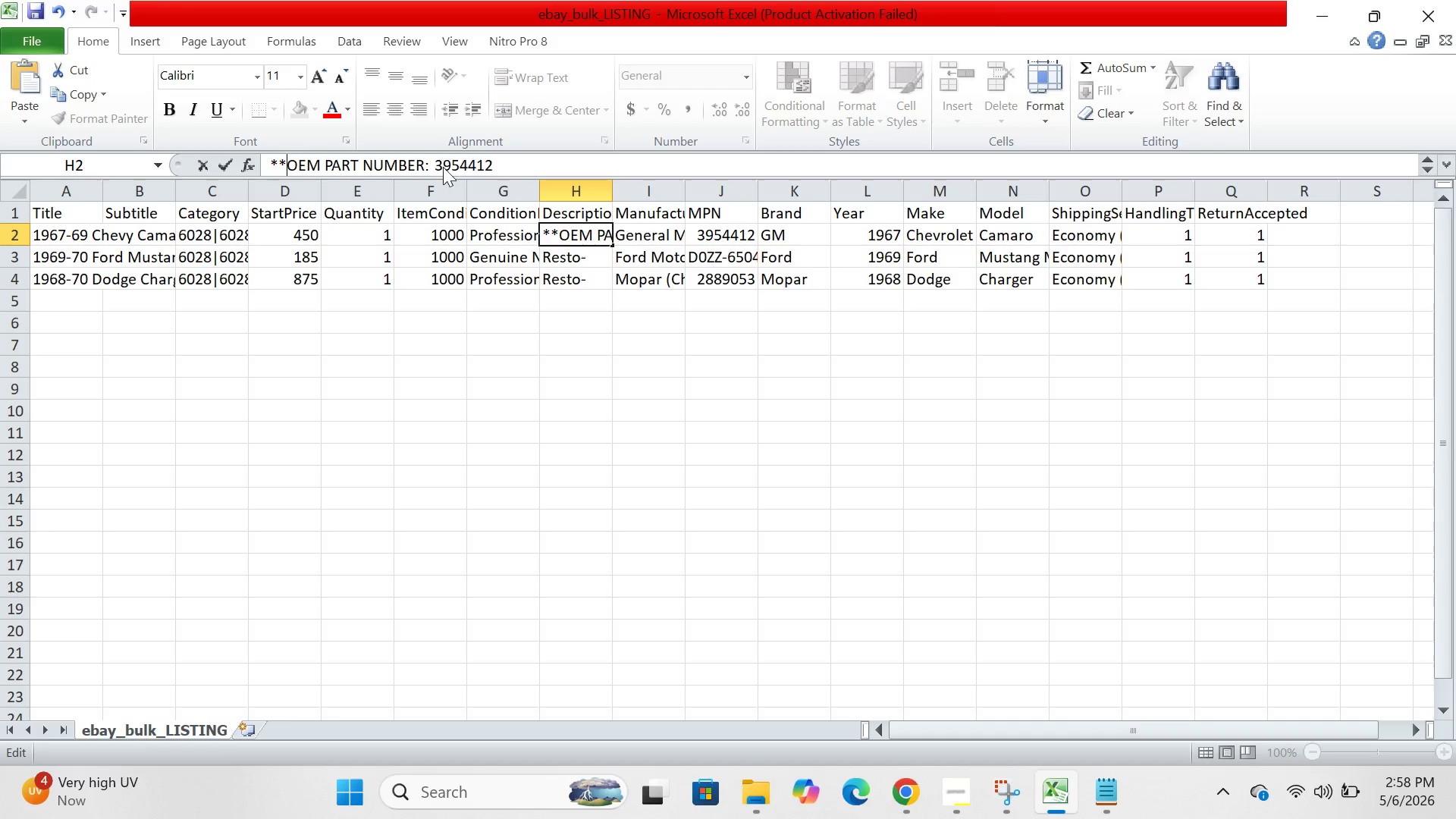 
key(ArrowLeft)
 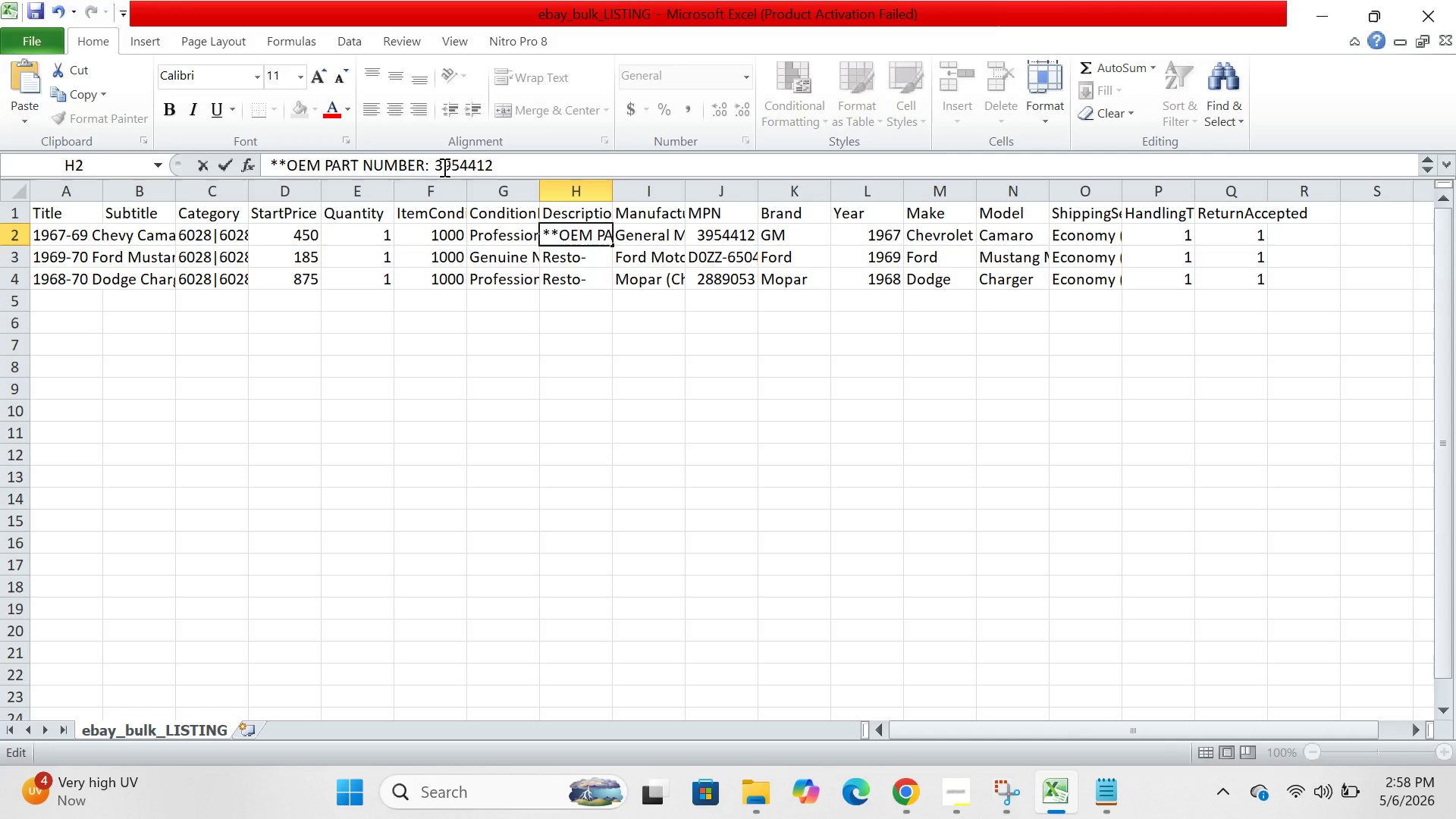 
key(Backspace)
 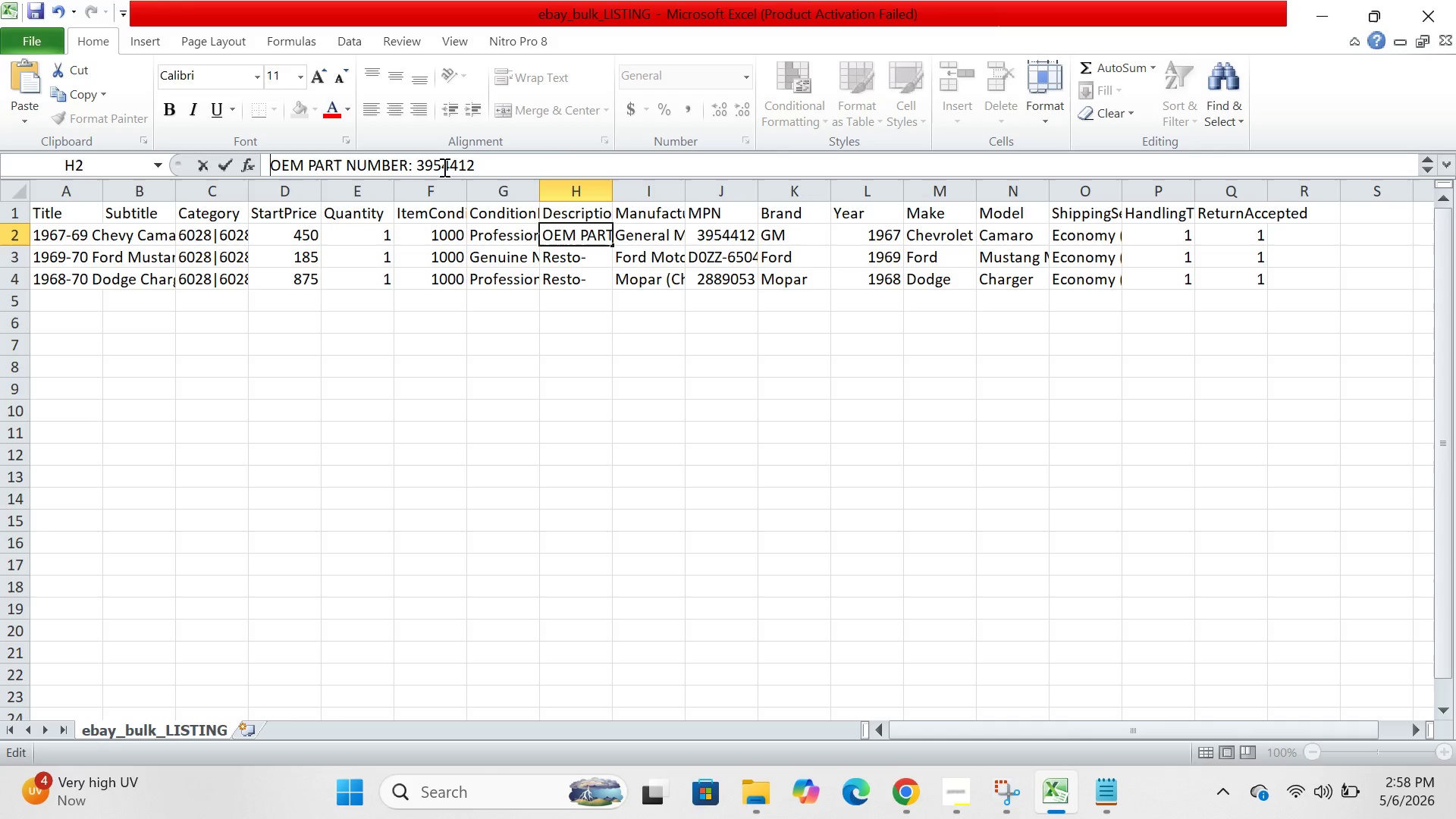 
key(Backspace)
 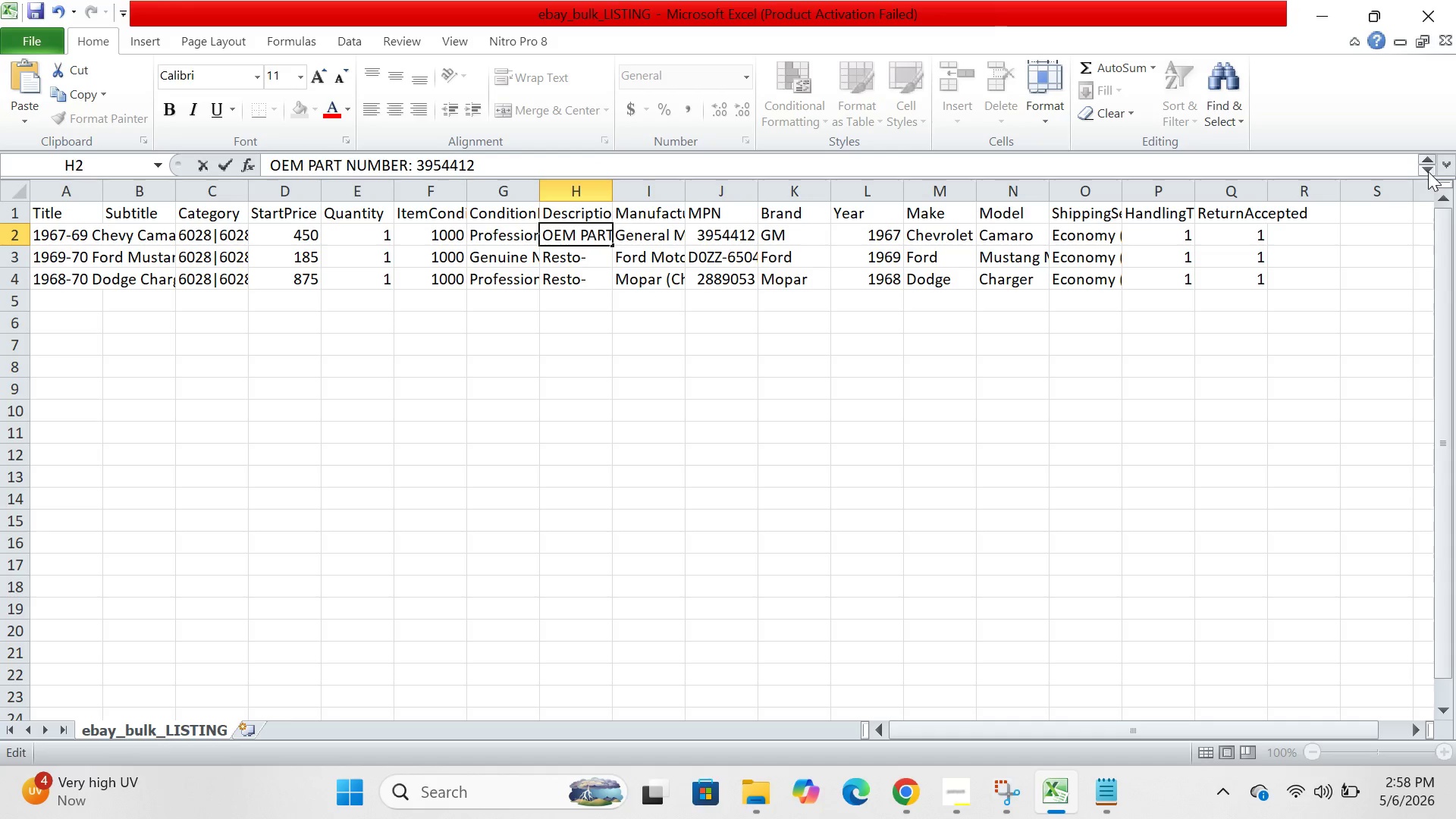 
double_click([1428, 171])
 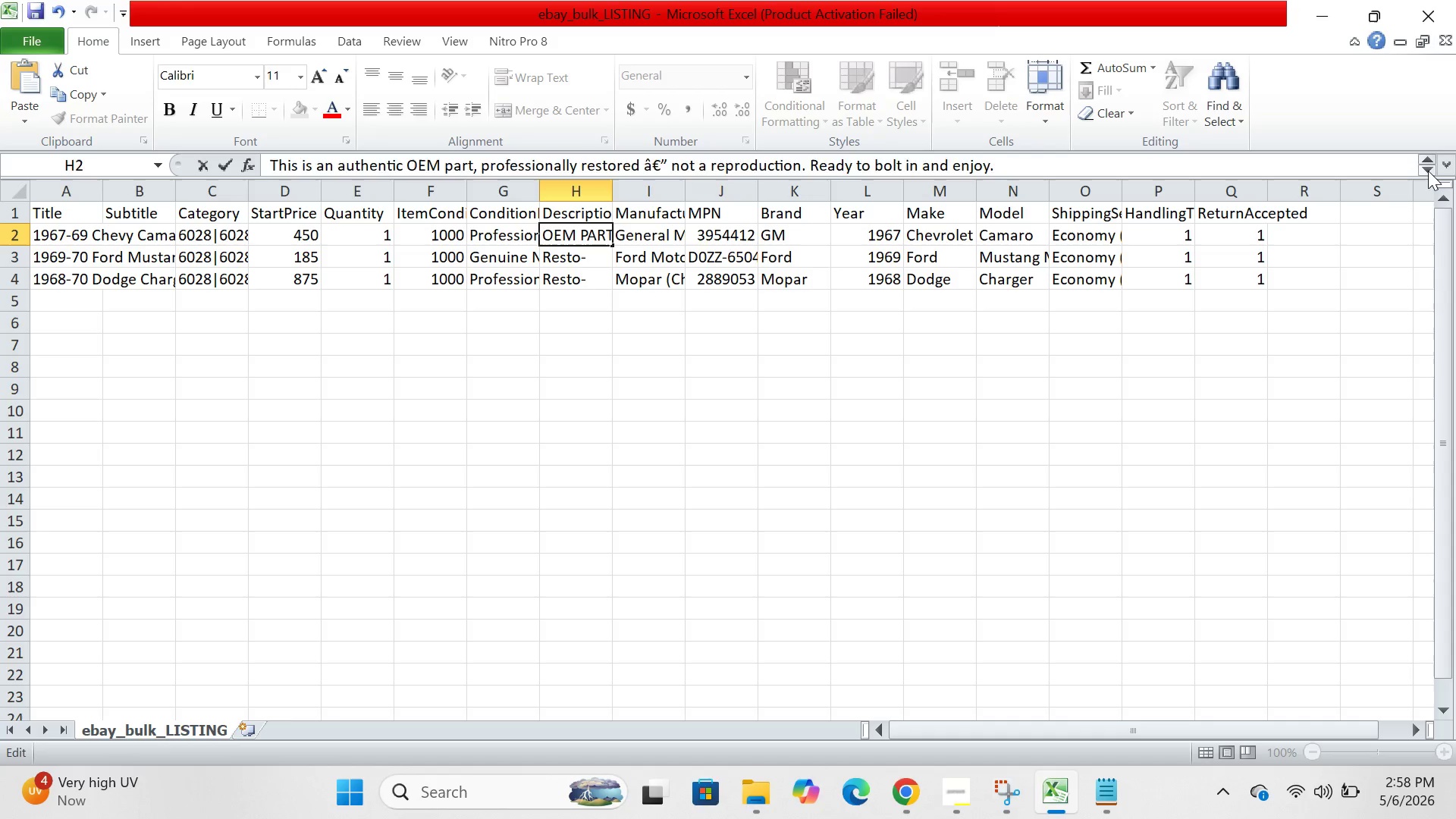 
left_click([1428, 171])
 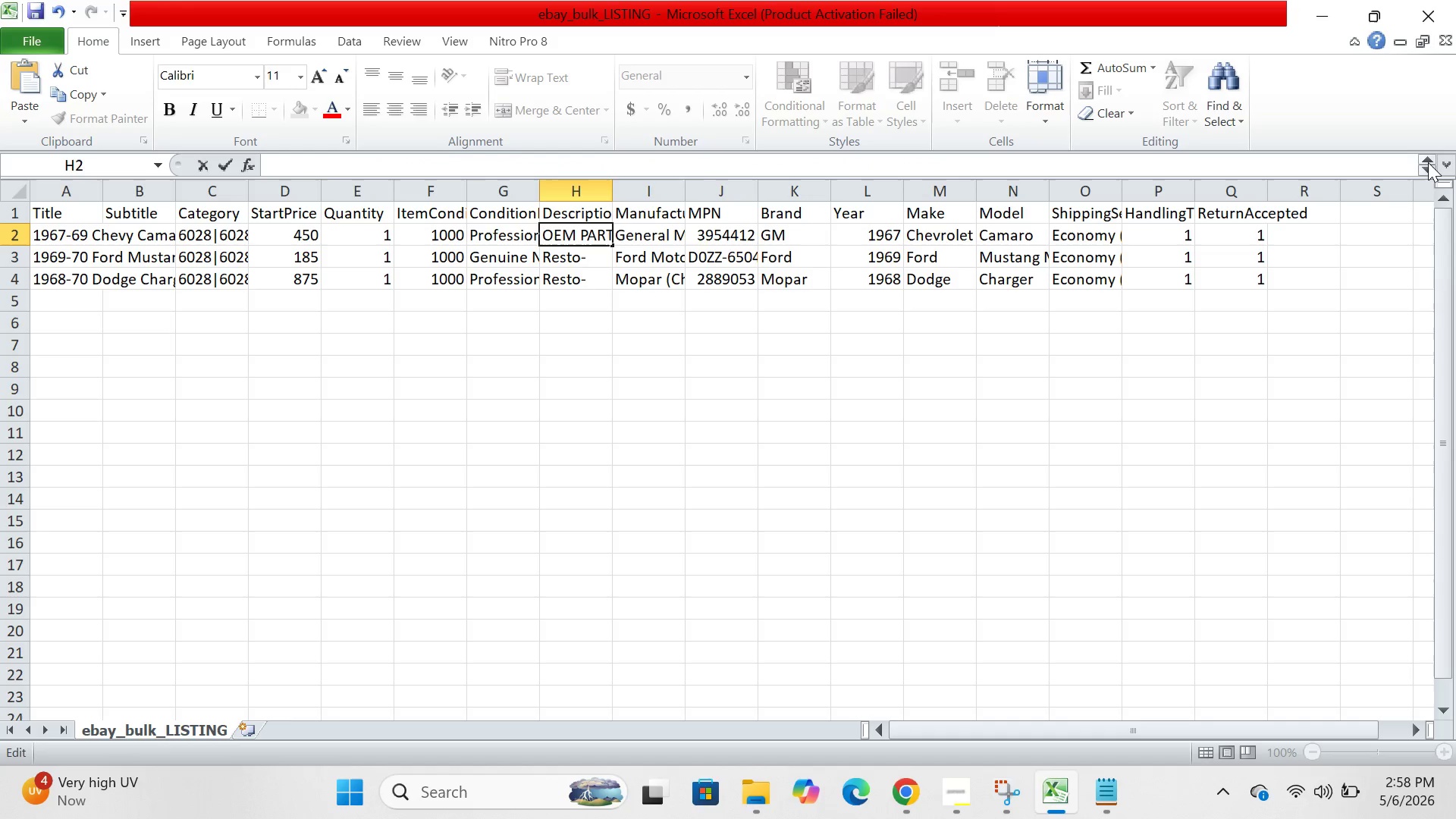 
left_click([1428, 162])
 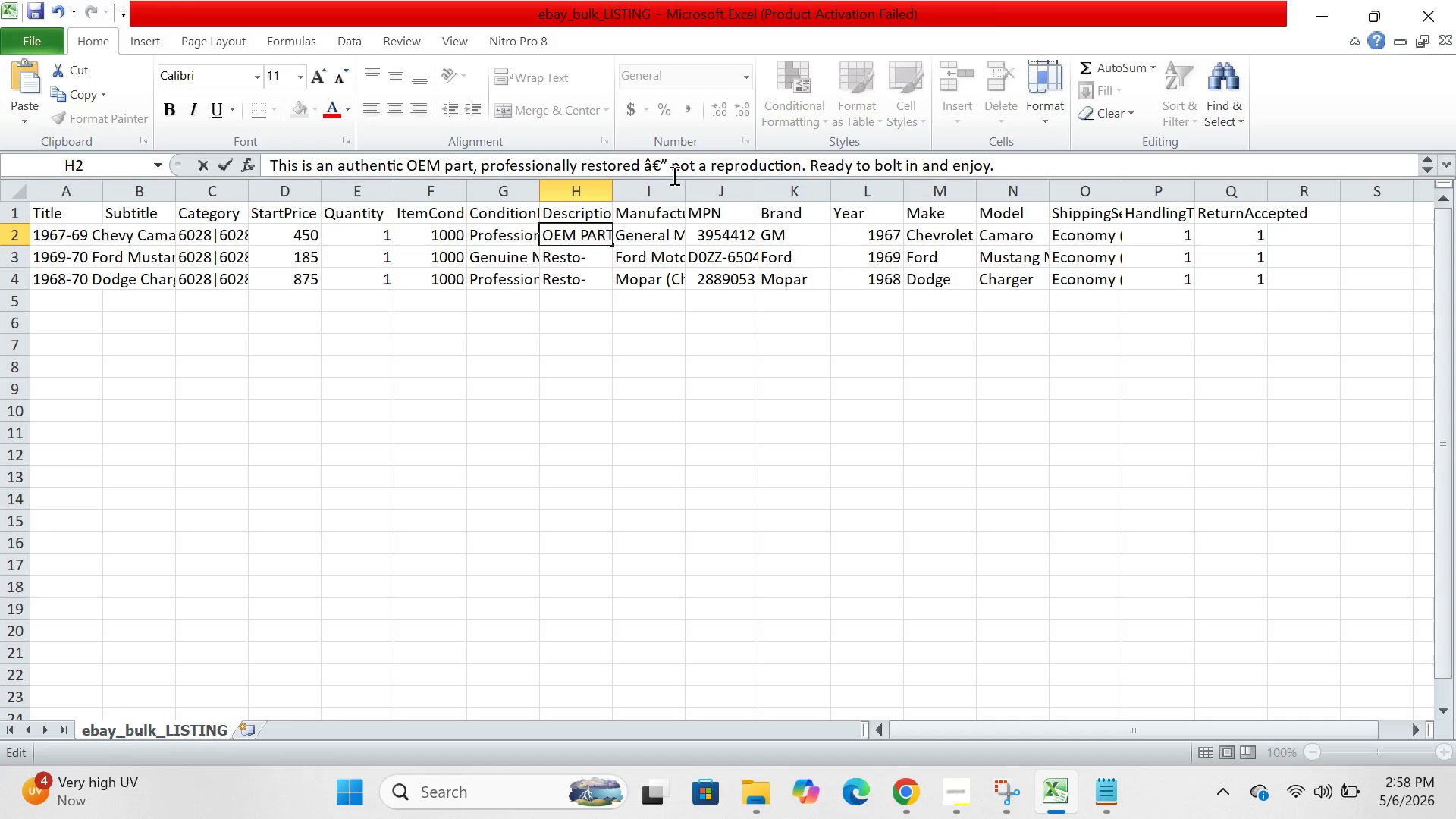 
left_click([668, 165])
 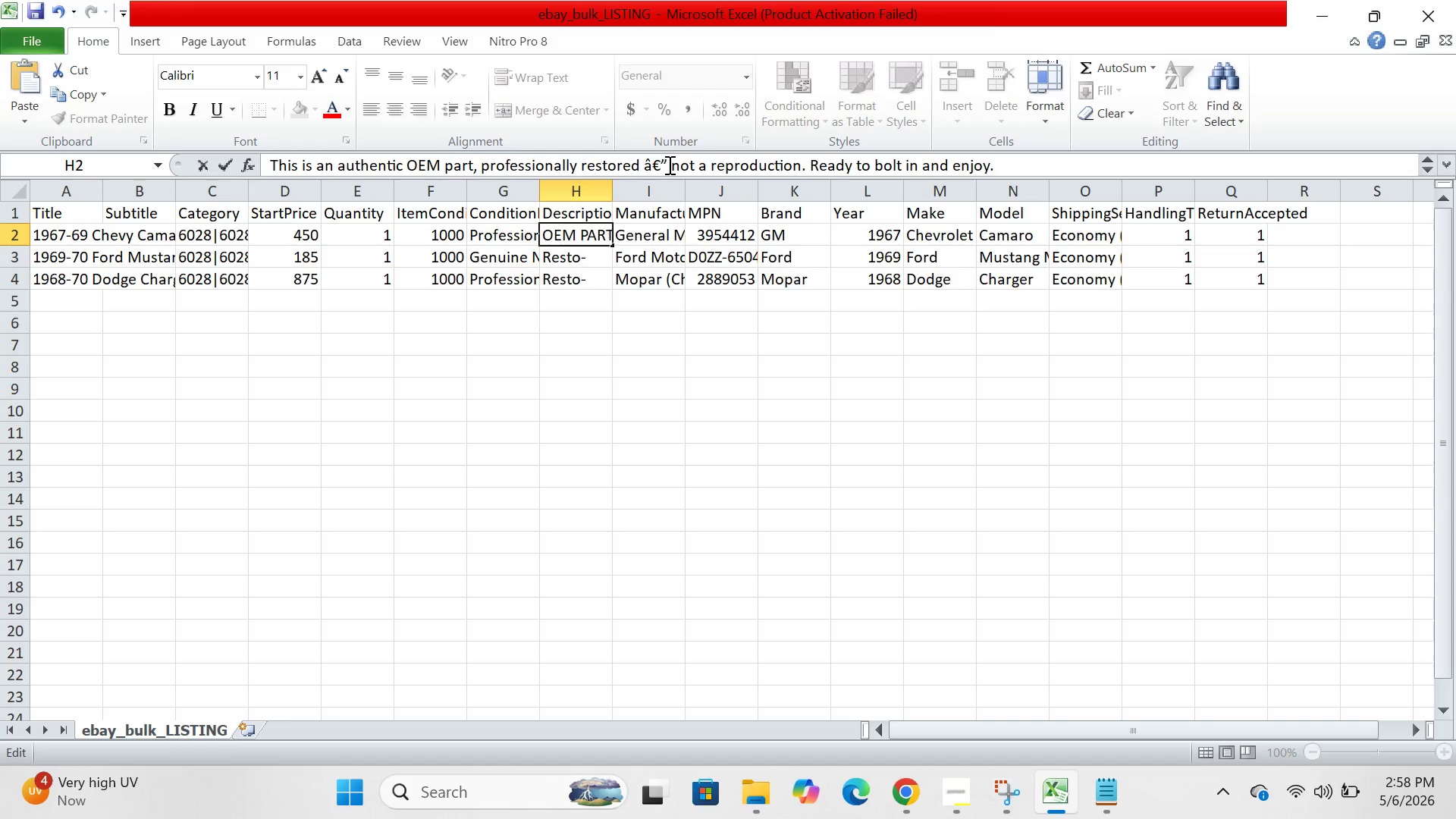 
key(Backspace)
 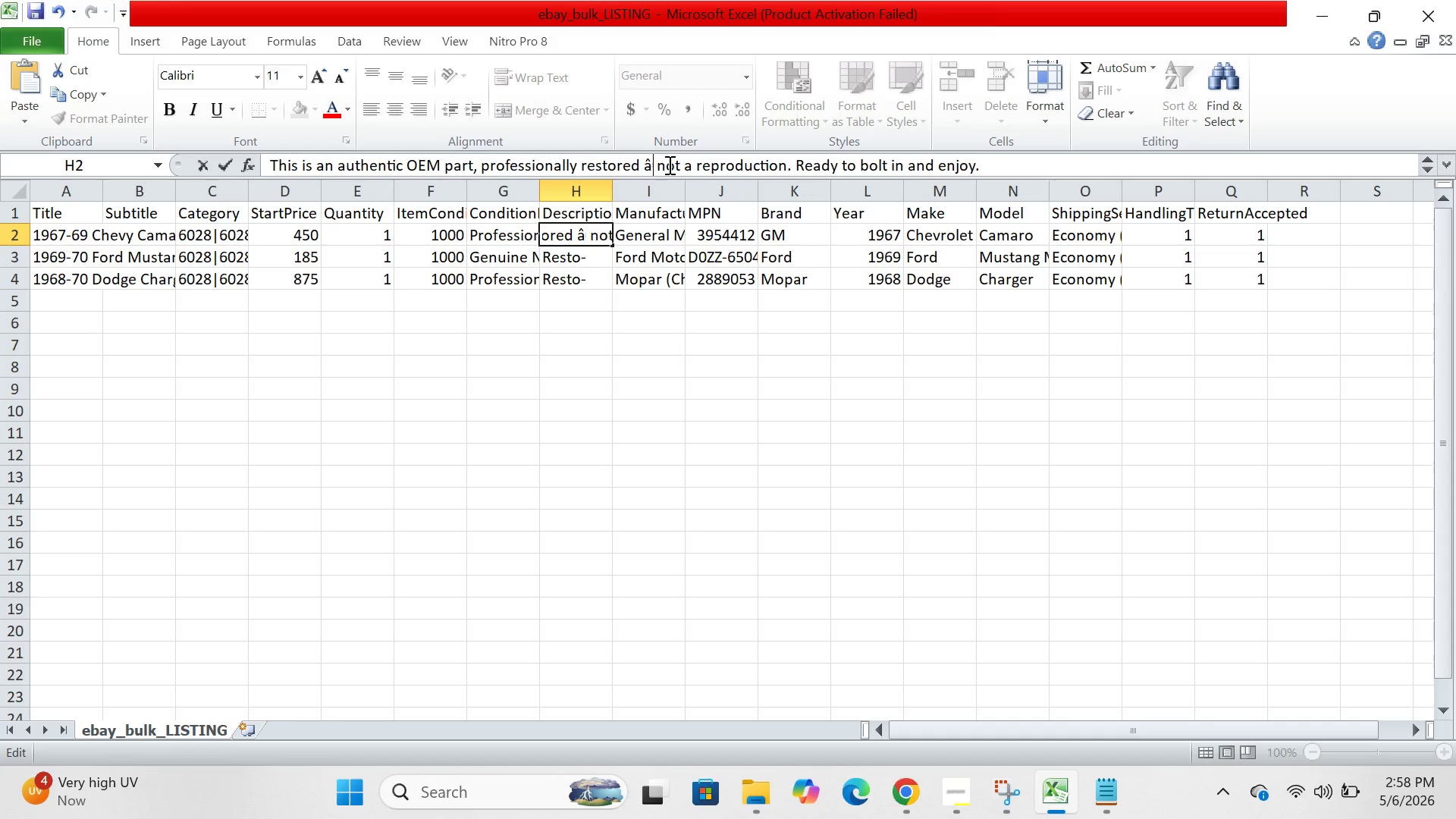 
key(Backspace)
 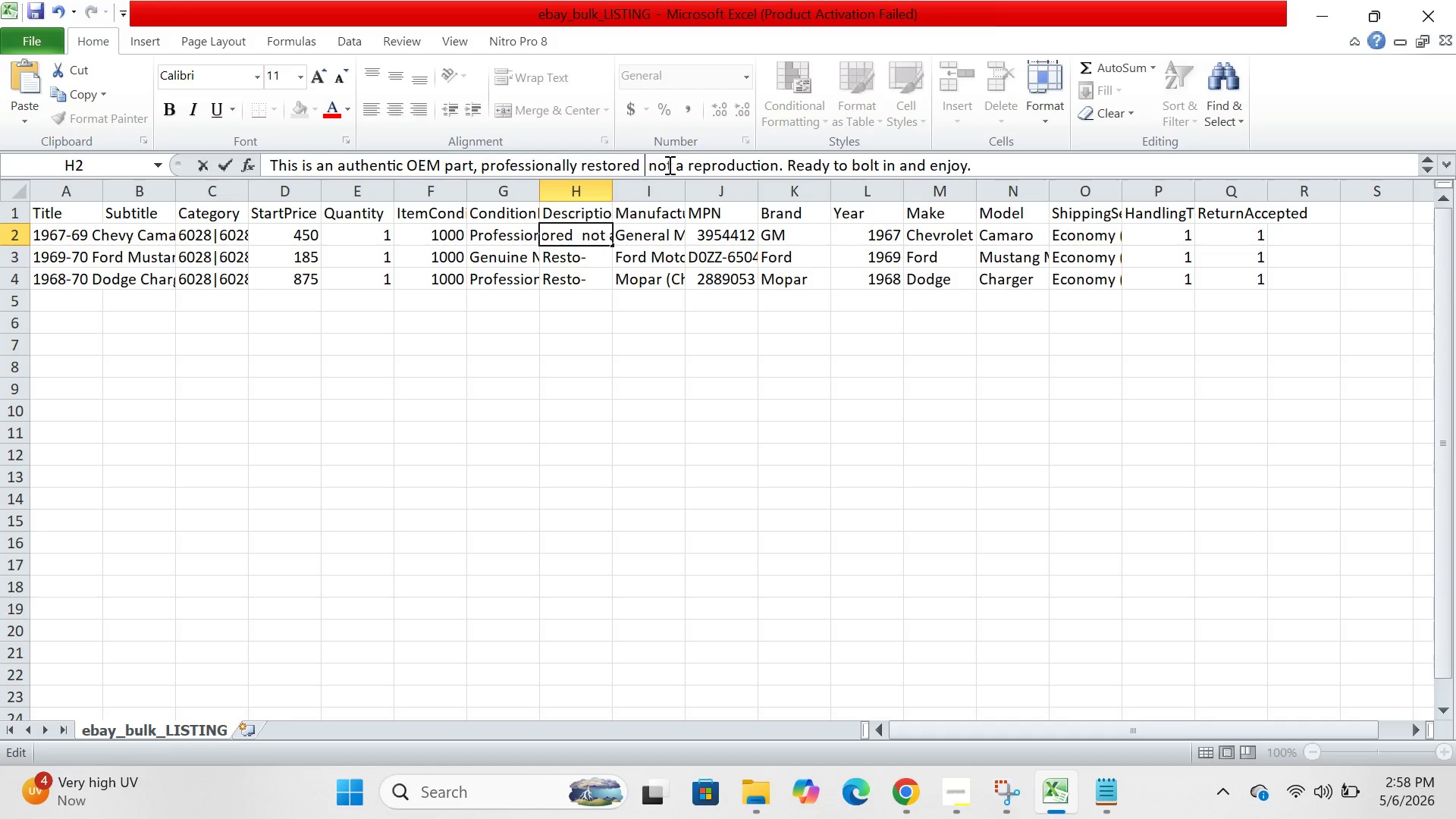 
key(Backspace)
 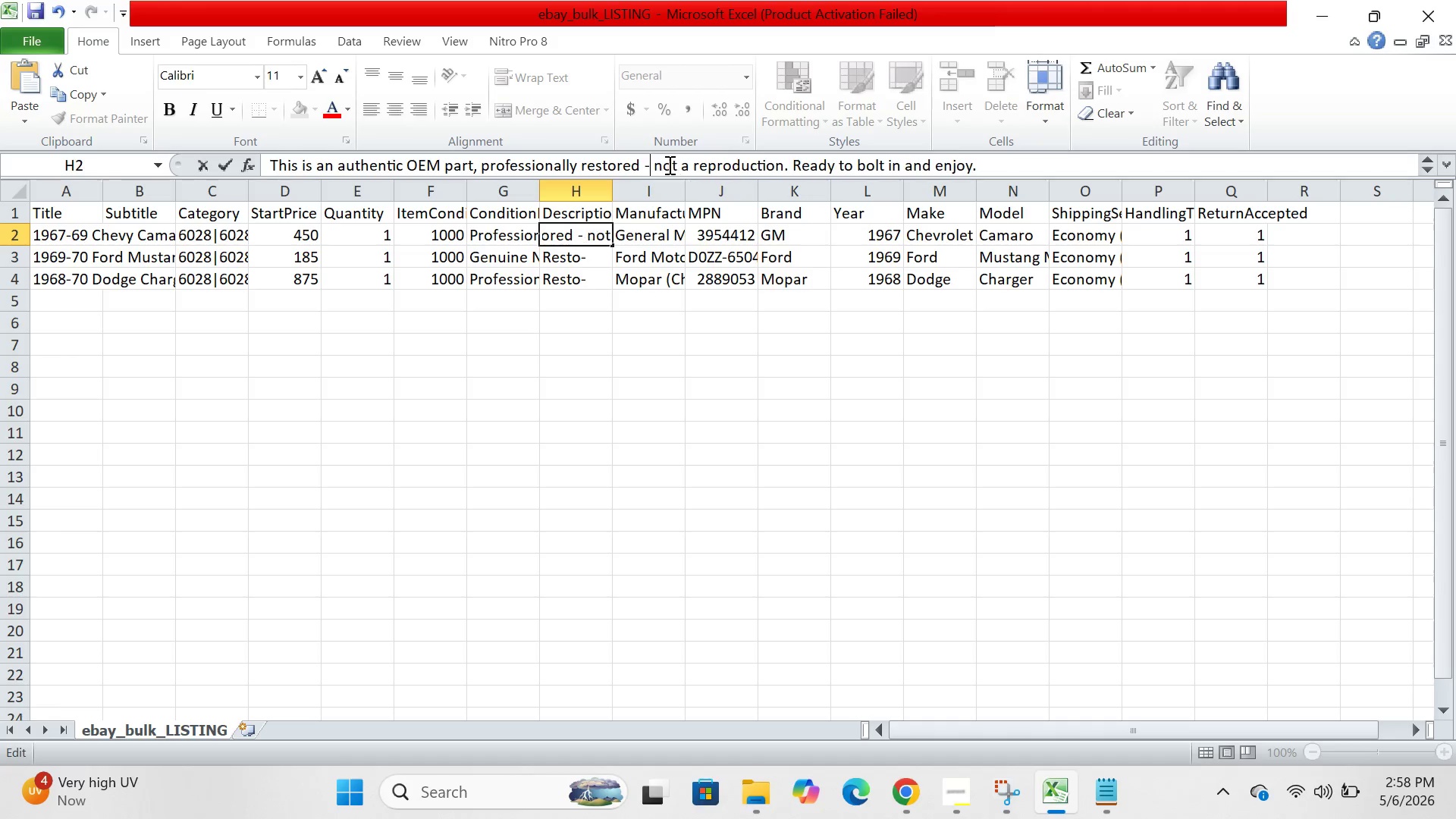 
key(Minus)
 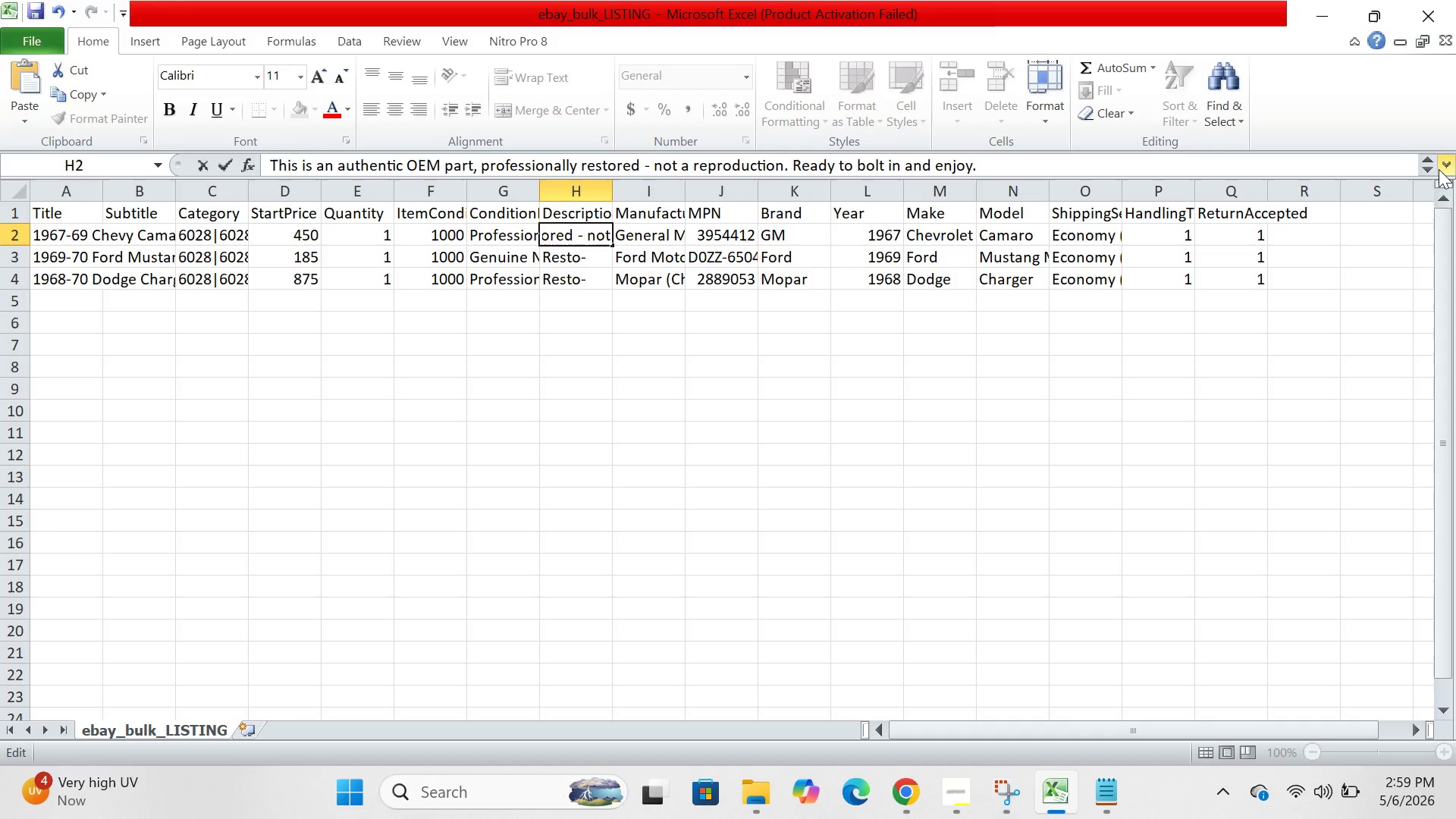 
left_click([1431, 169])
 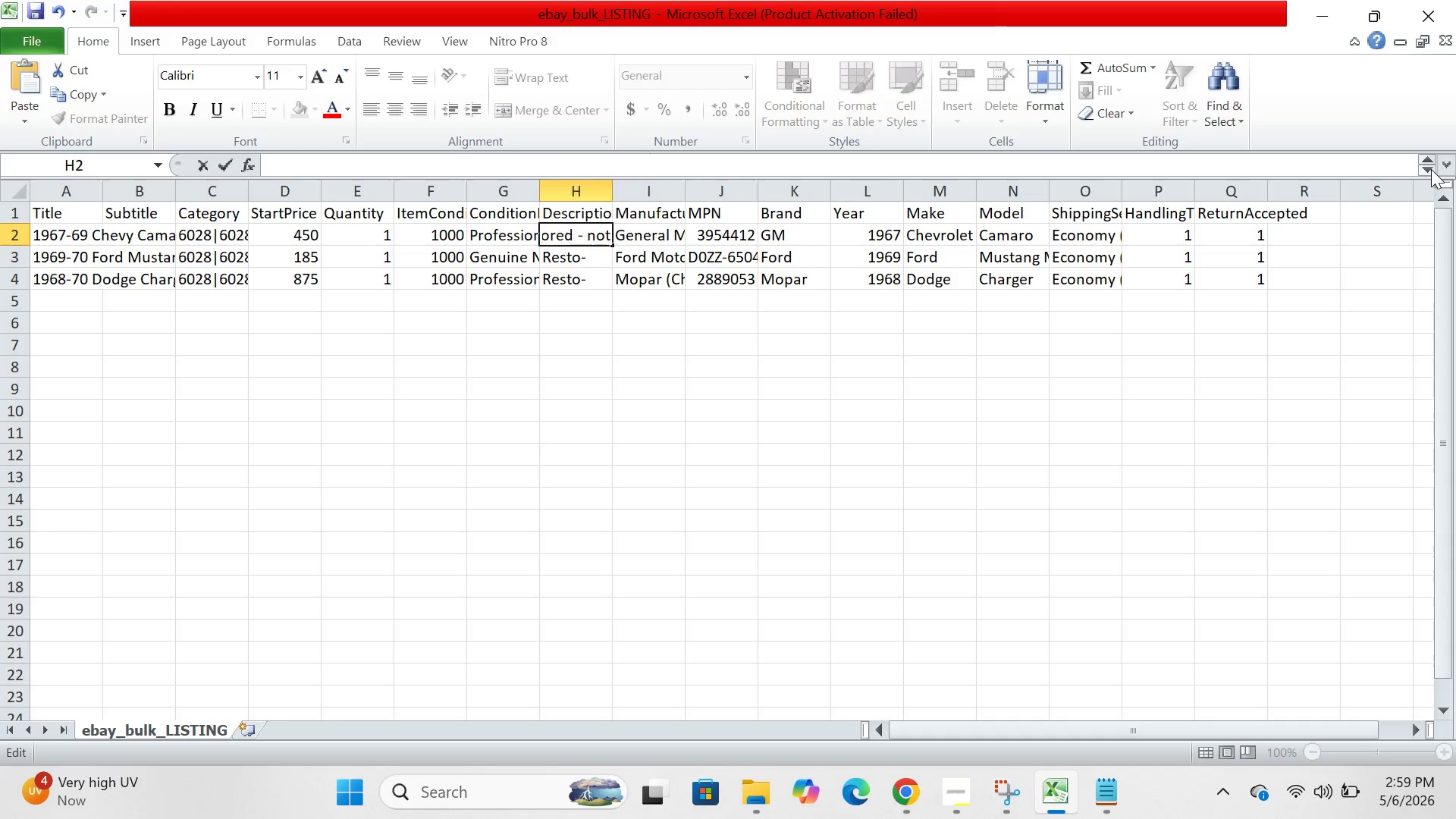 
left_click([1431, 169])
 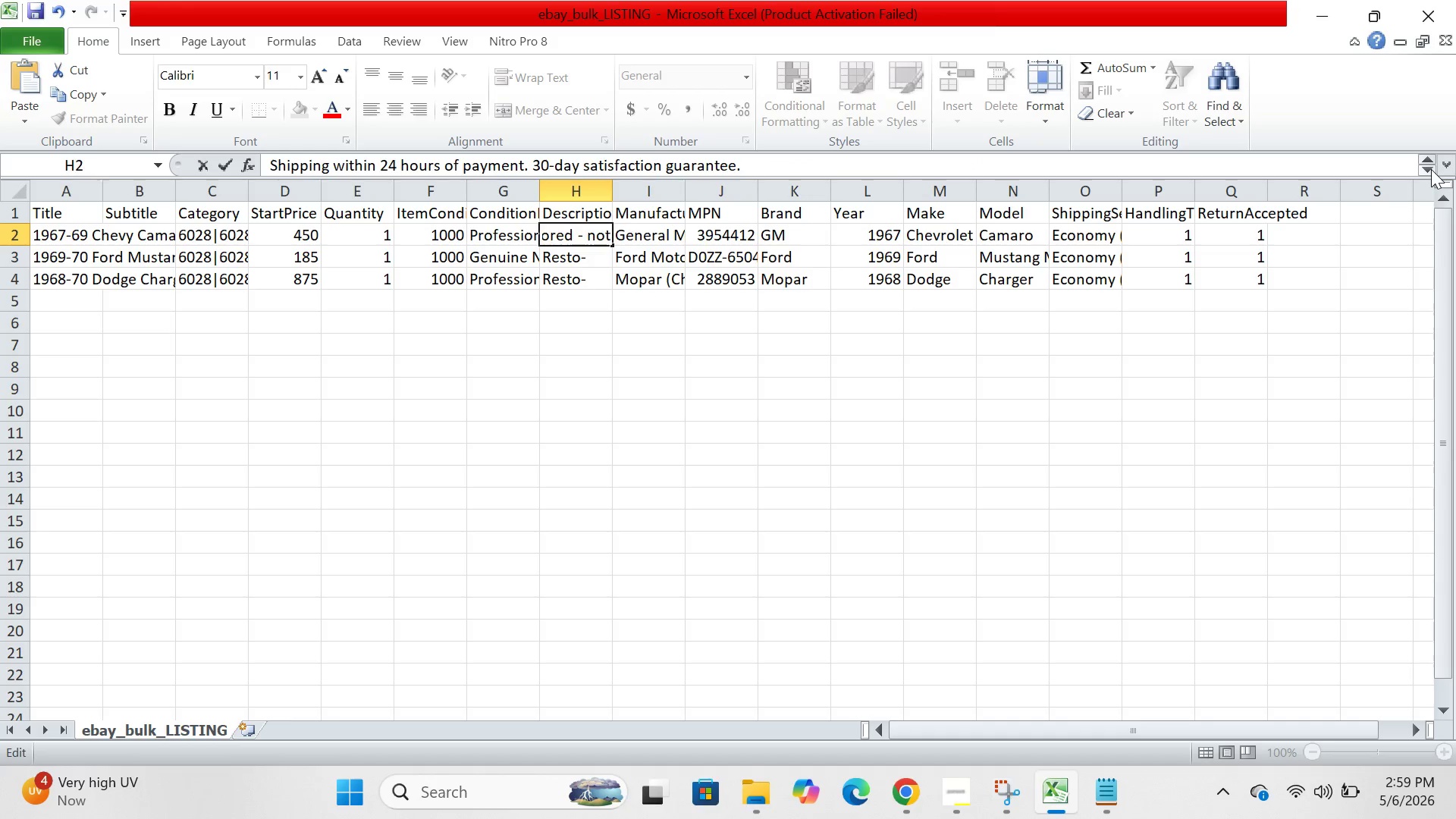 
left_click([1431, 169])
 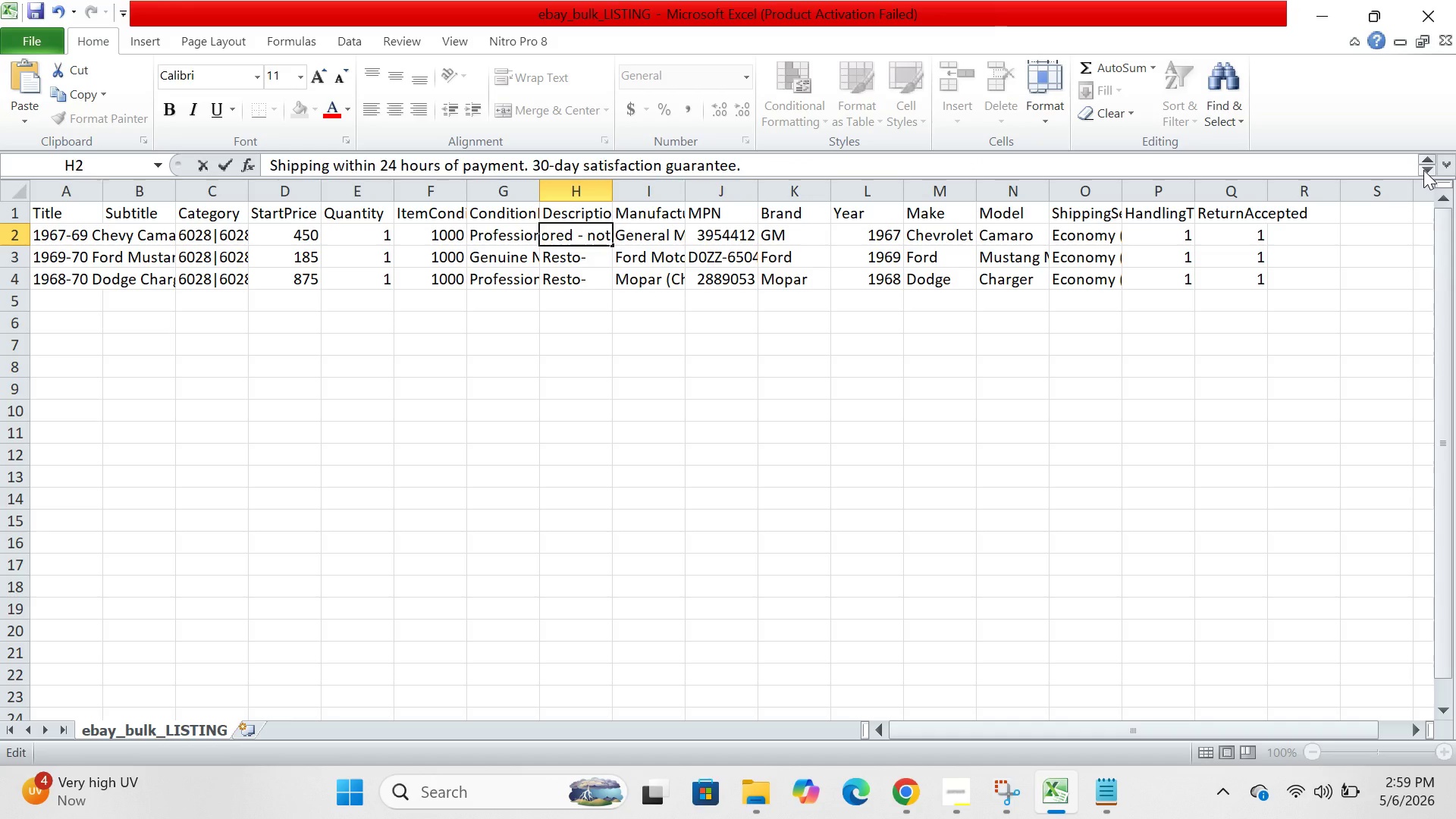 
left_click([1423, 170])
 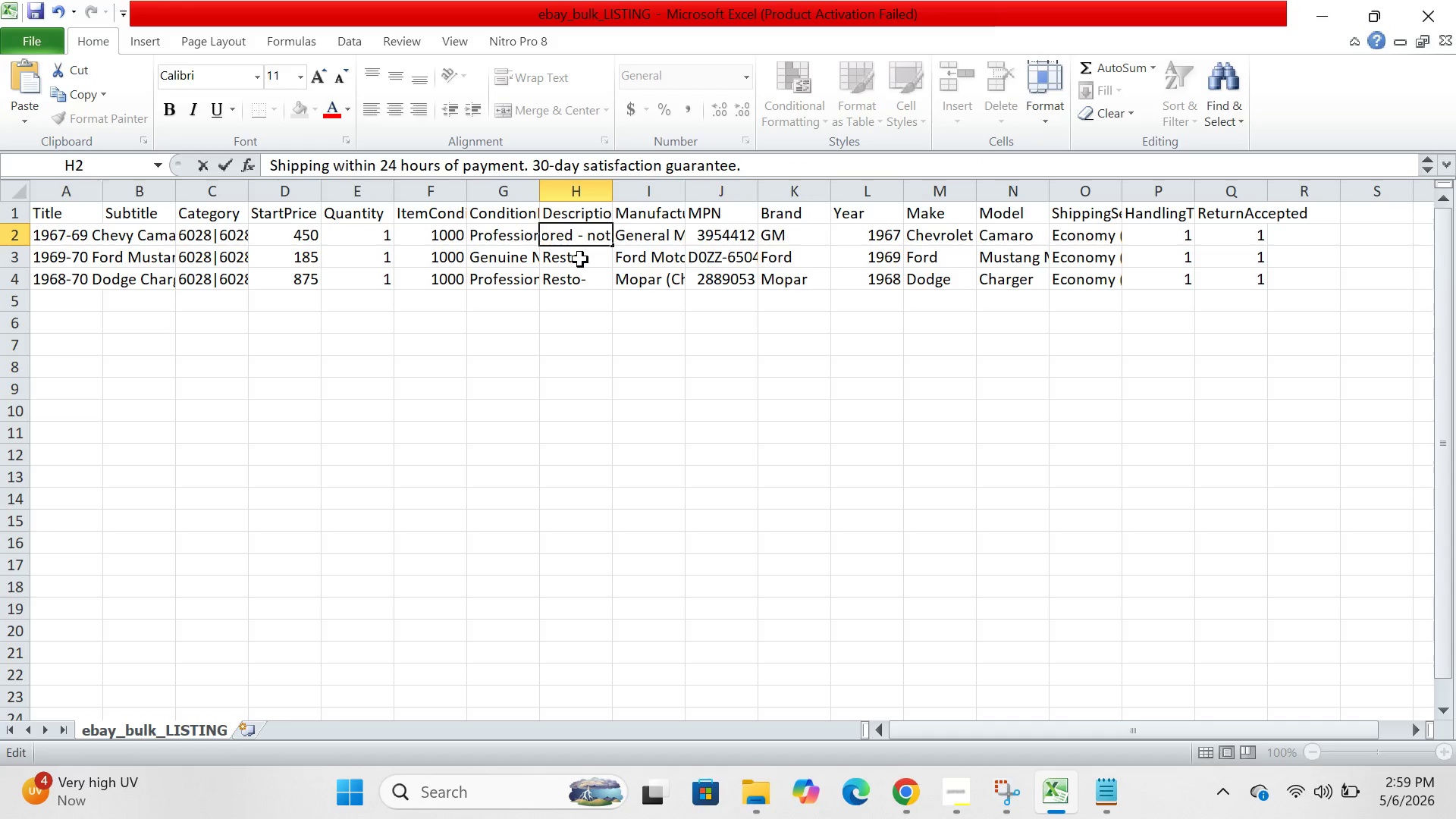 
left_click([577, 259])
 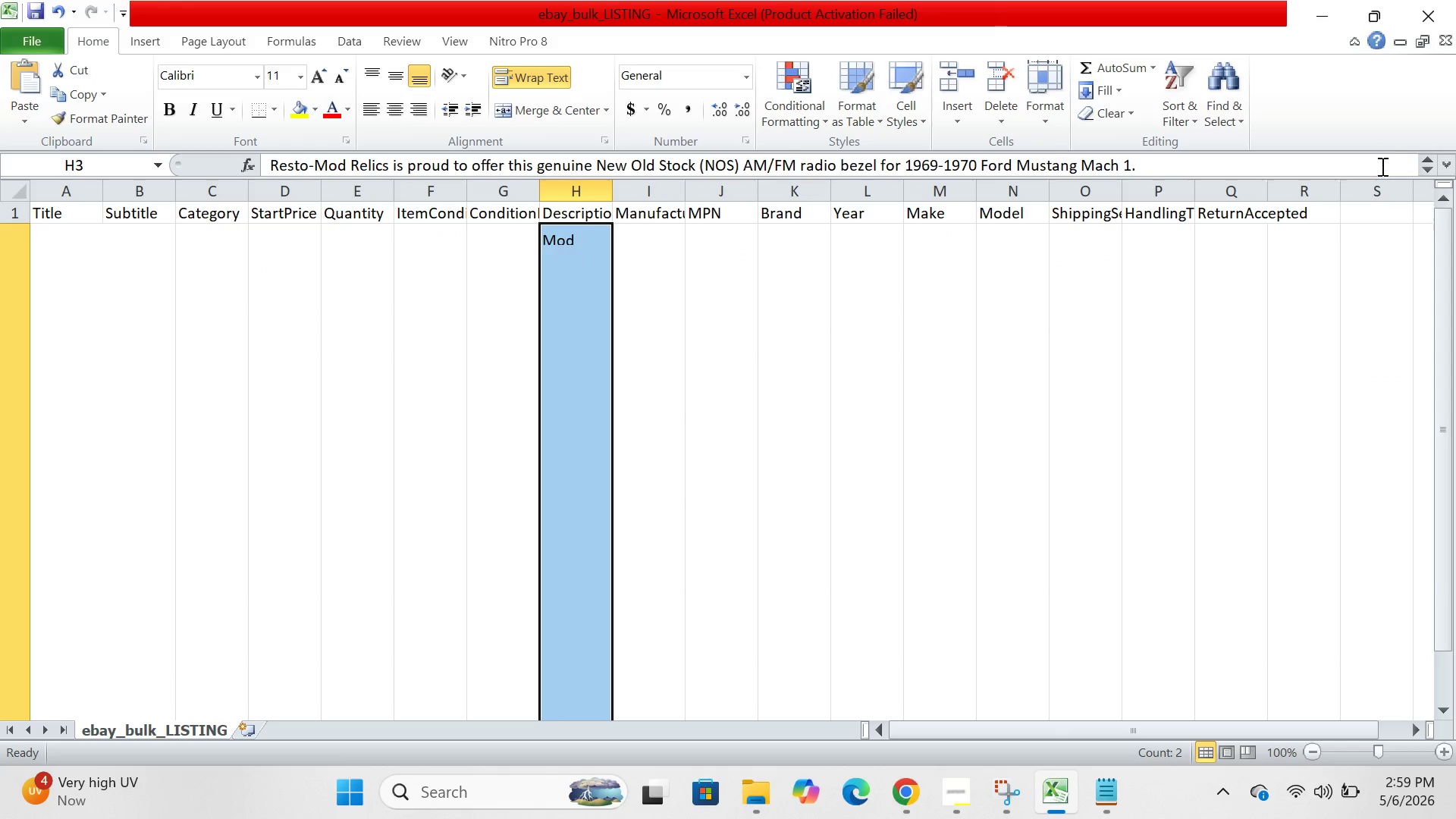 
left_click([813, 380])
 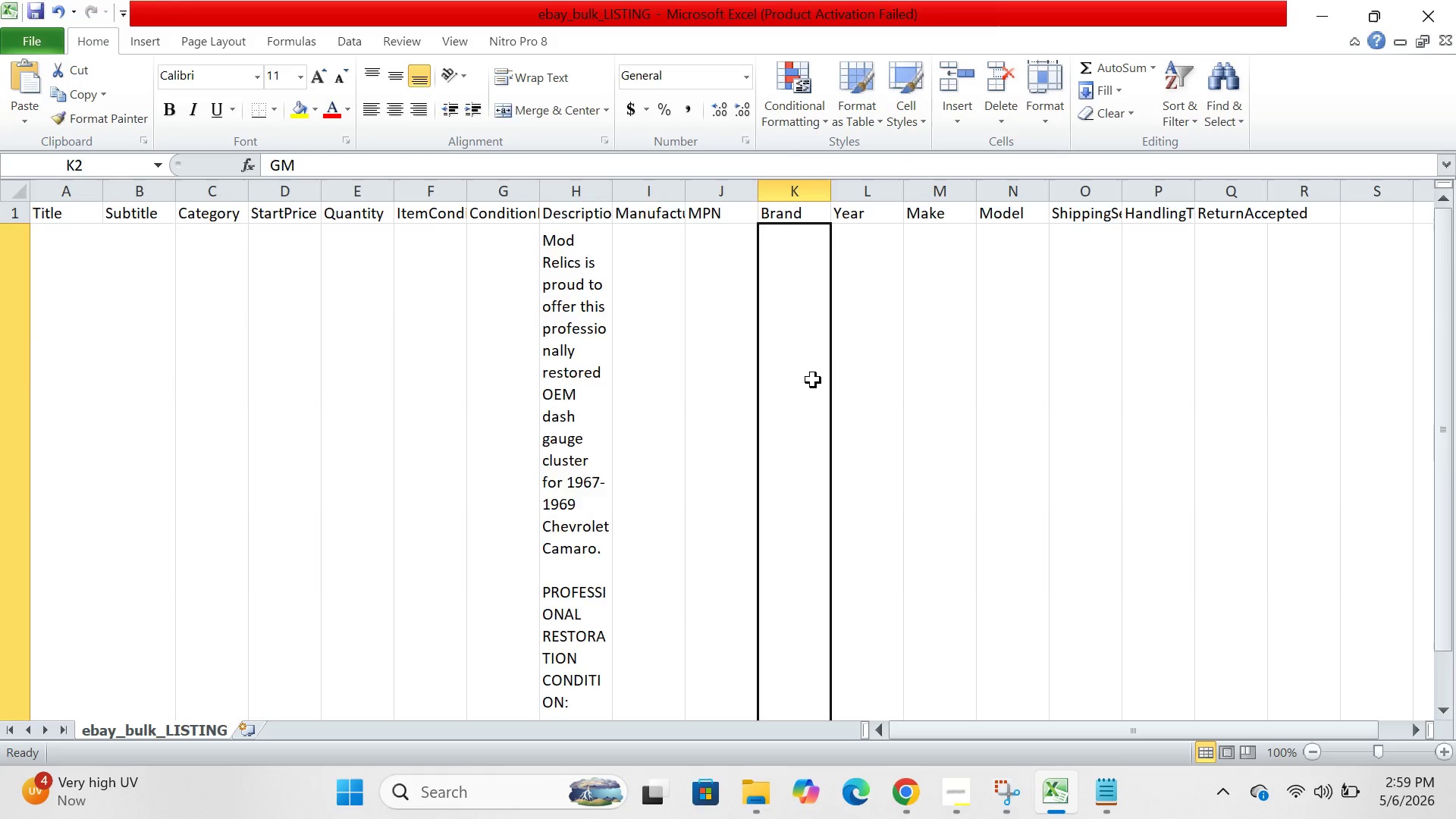 
scroll: coordinate [813, 380], scroll_direction: none, amount: 0.0
 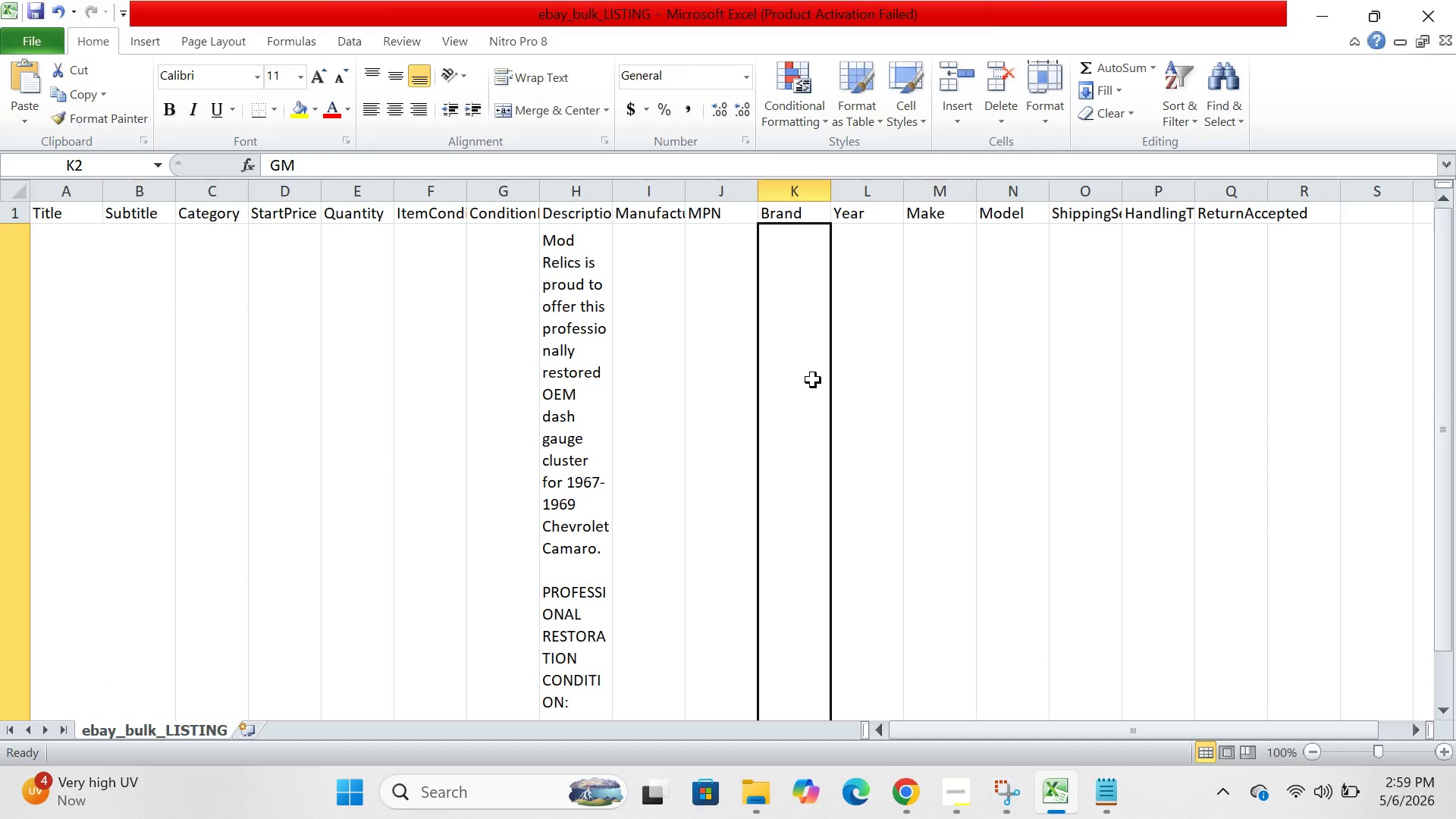 
scroll: coordinate [813, 380], scroll_direction: down, amount: 1.0
 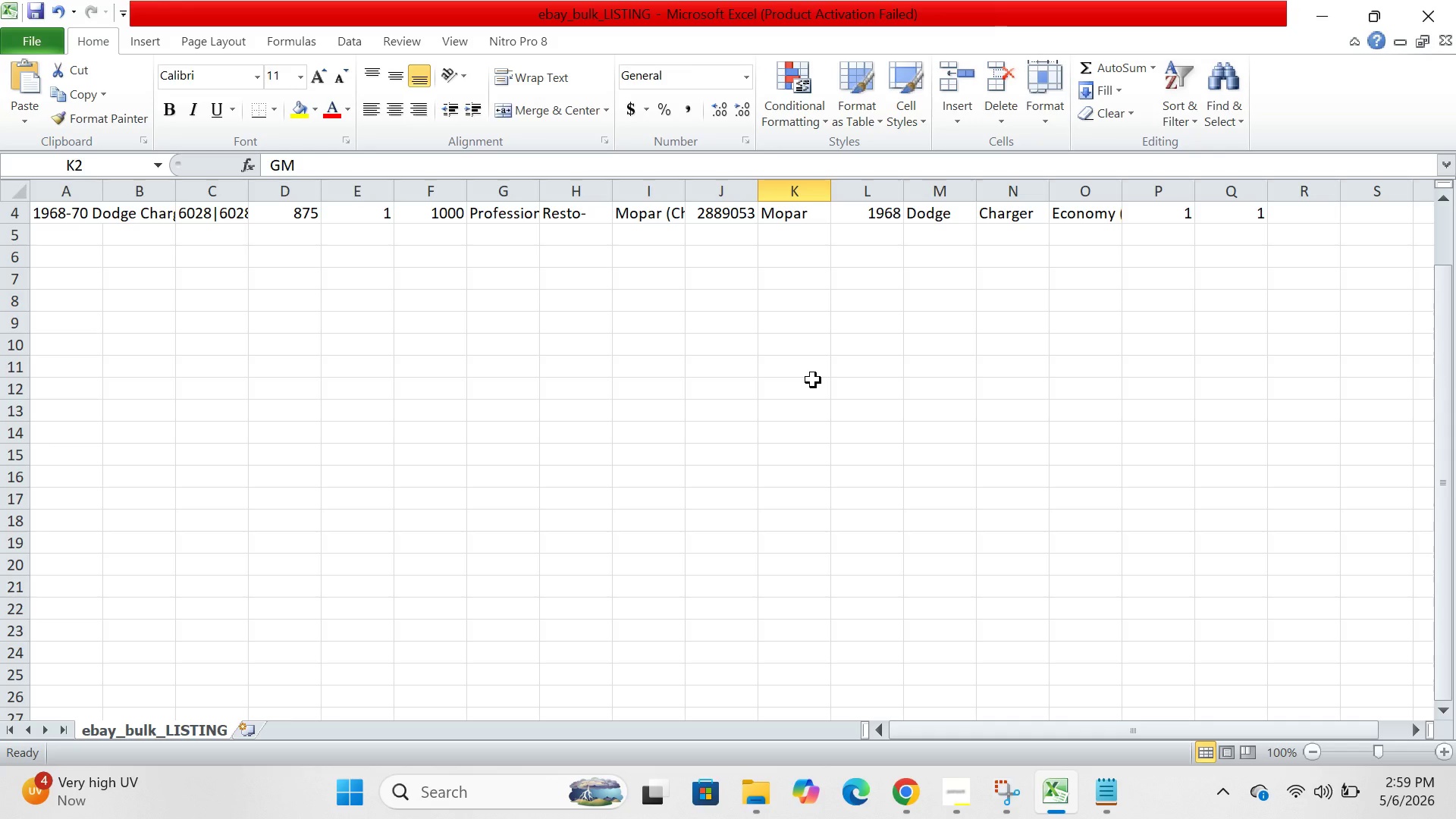 
scroll: coordinate [813, 380], scroll_direction: none, amount: 0.0
 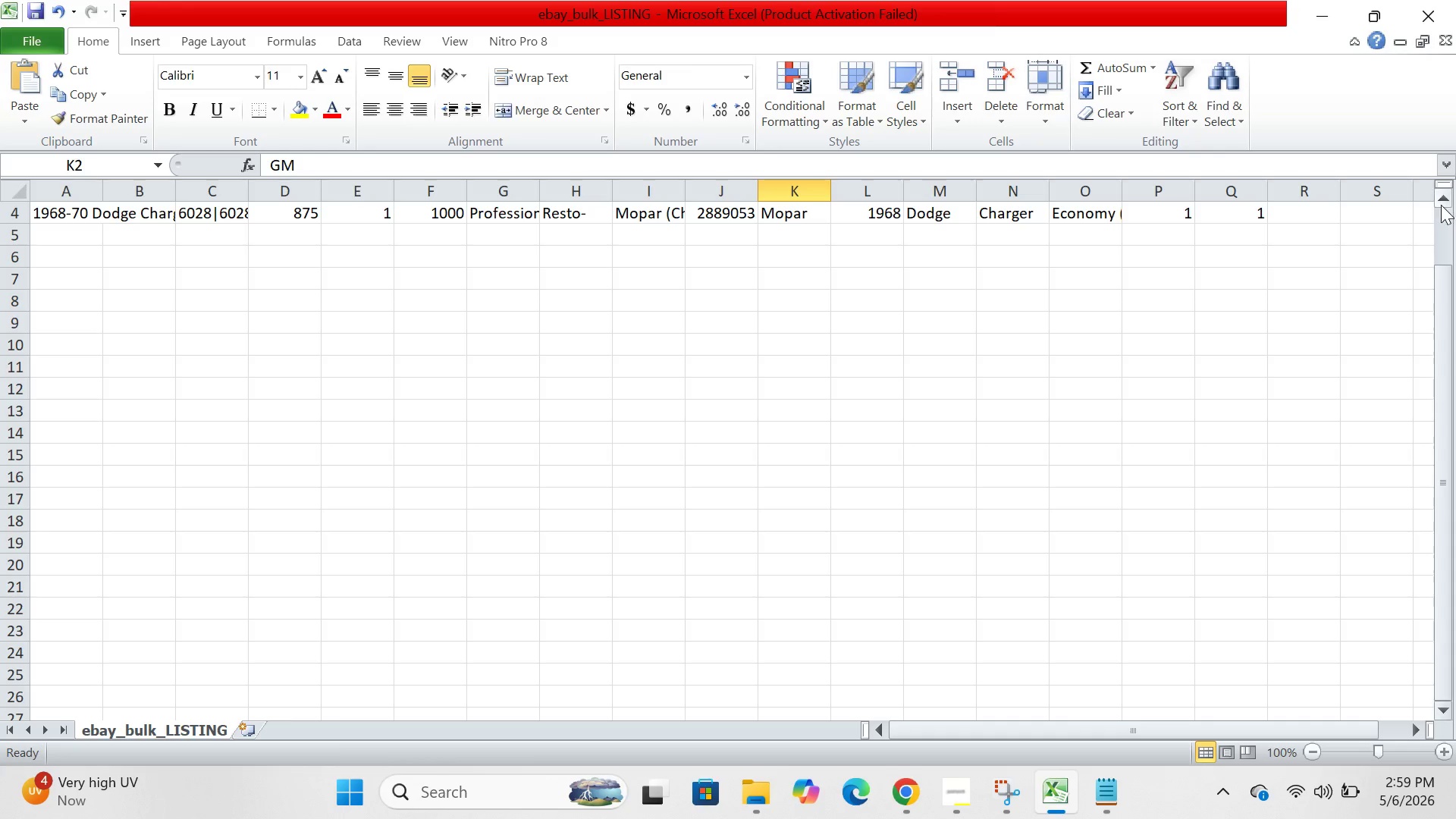 
left_click([1445, 205])
 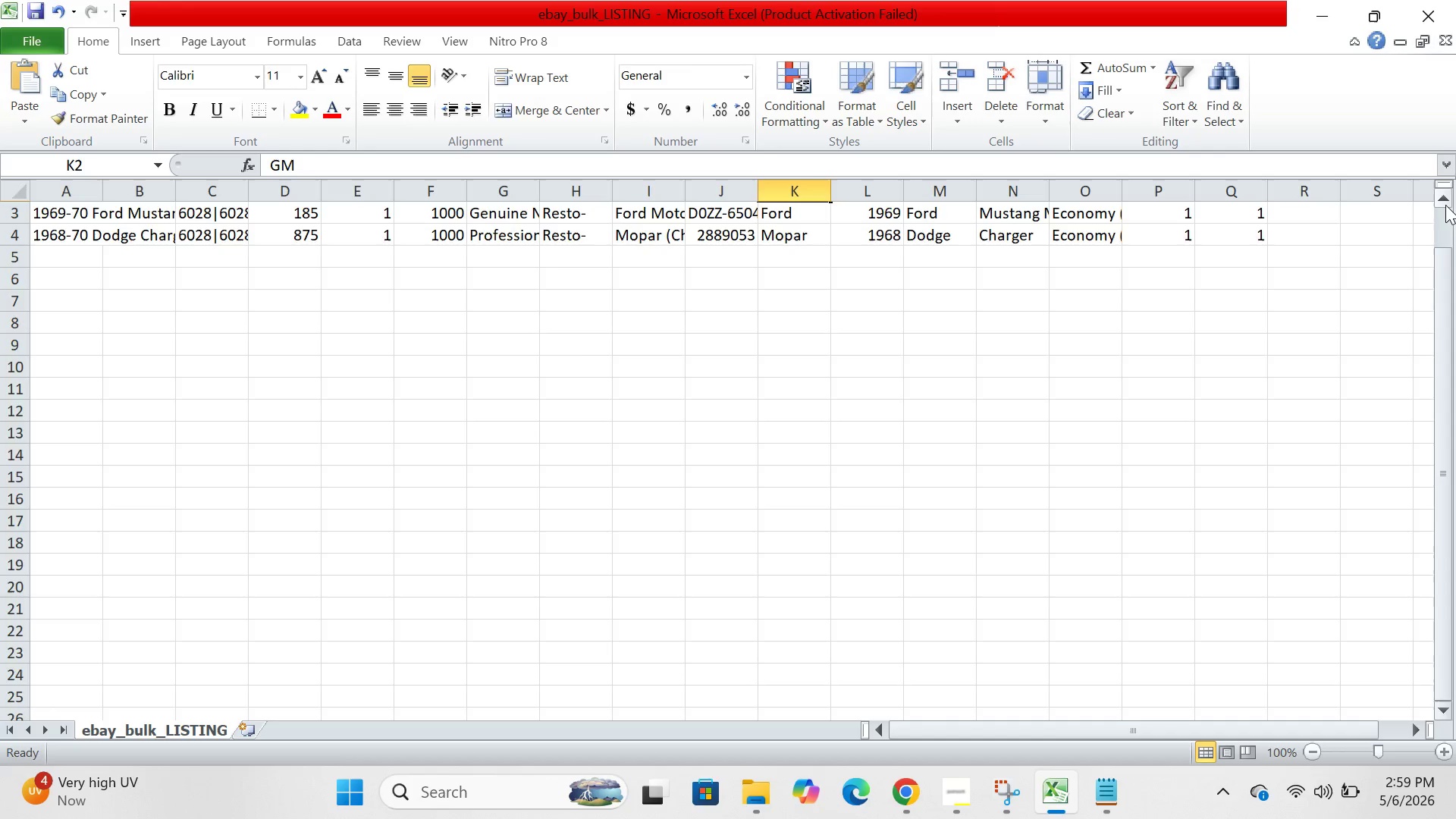 
left_click([1445, 205])
 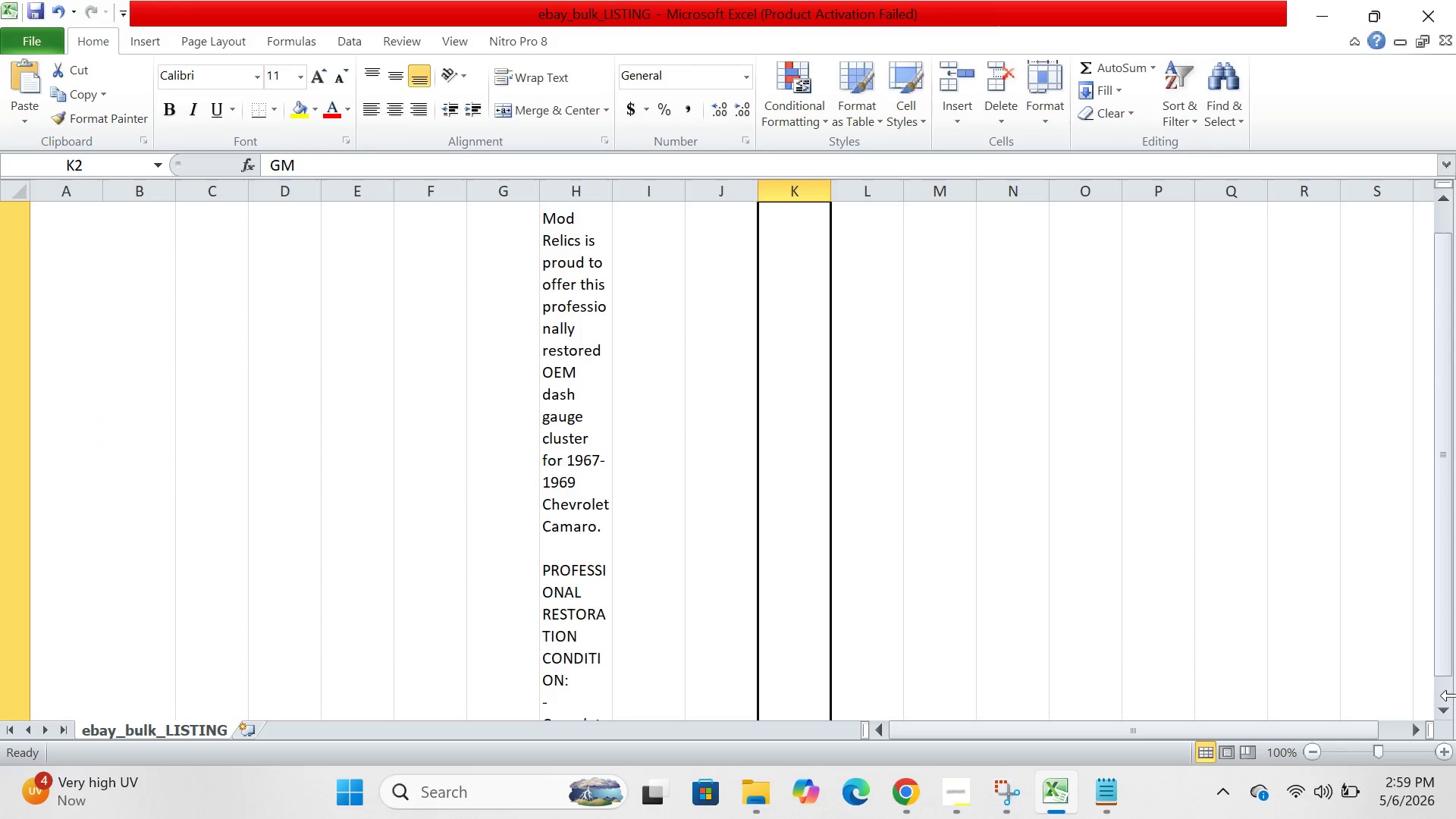 
left_click([1453, 724])
 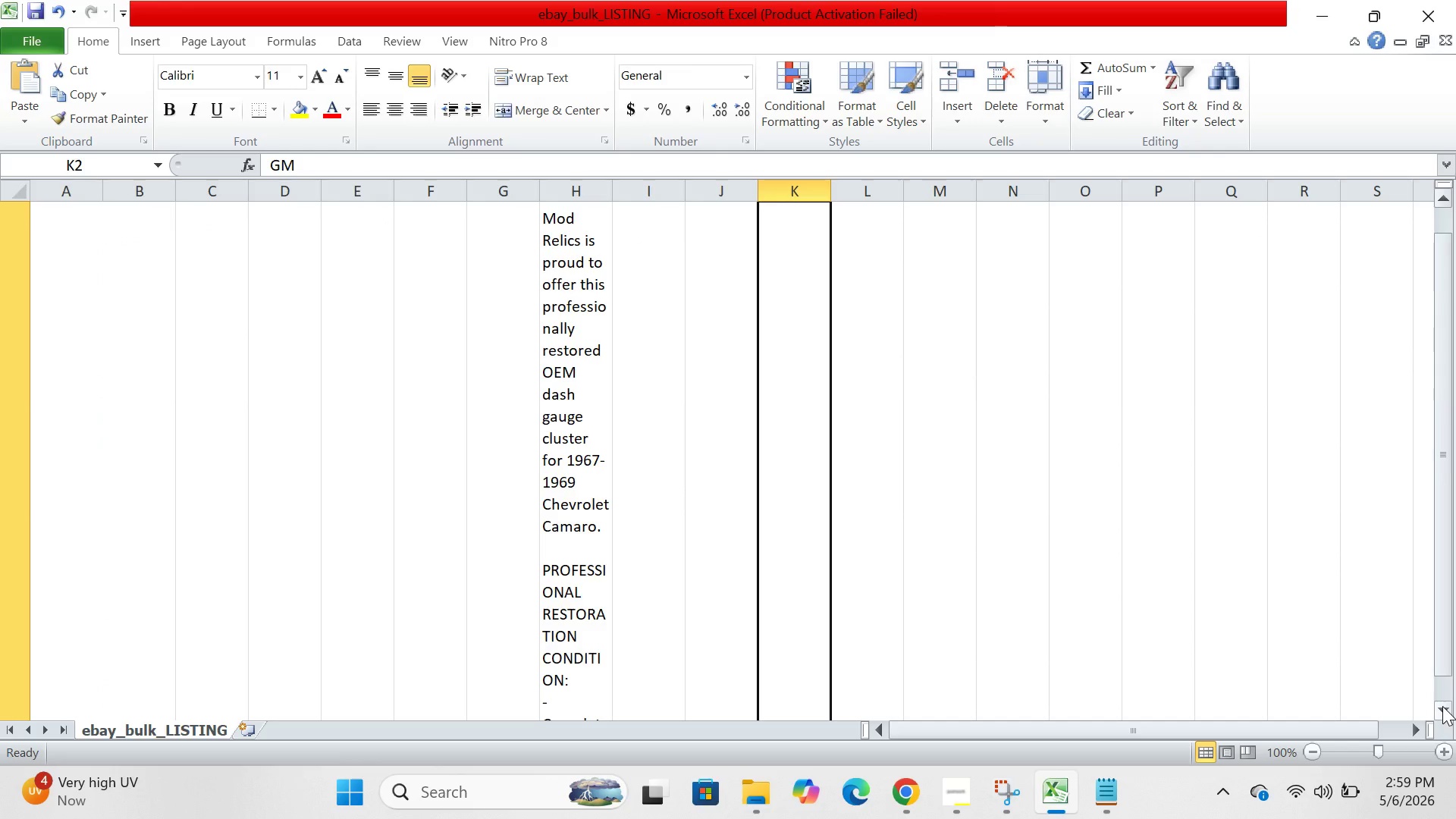 
left_click([1442, 706])
 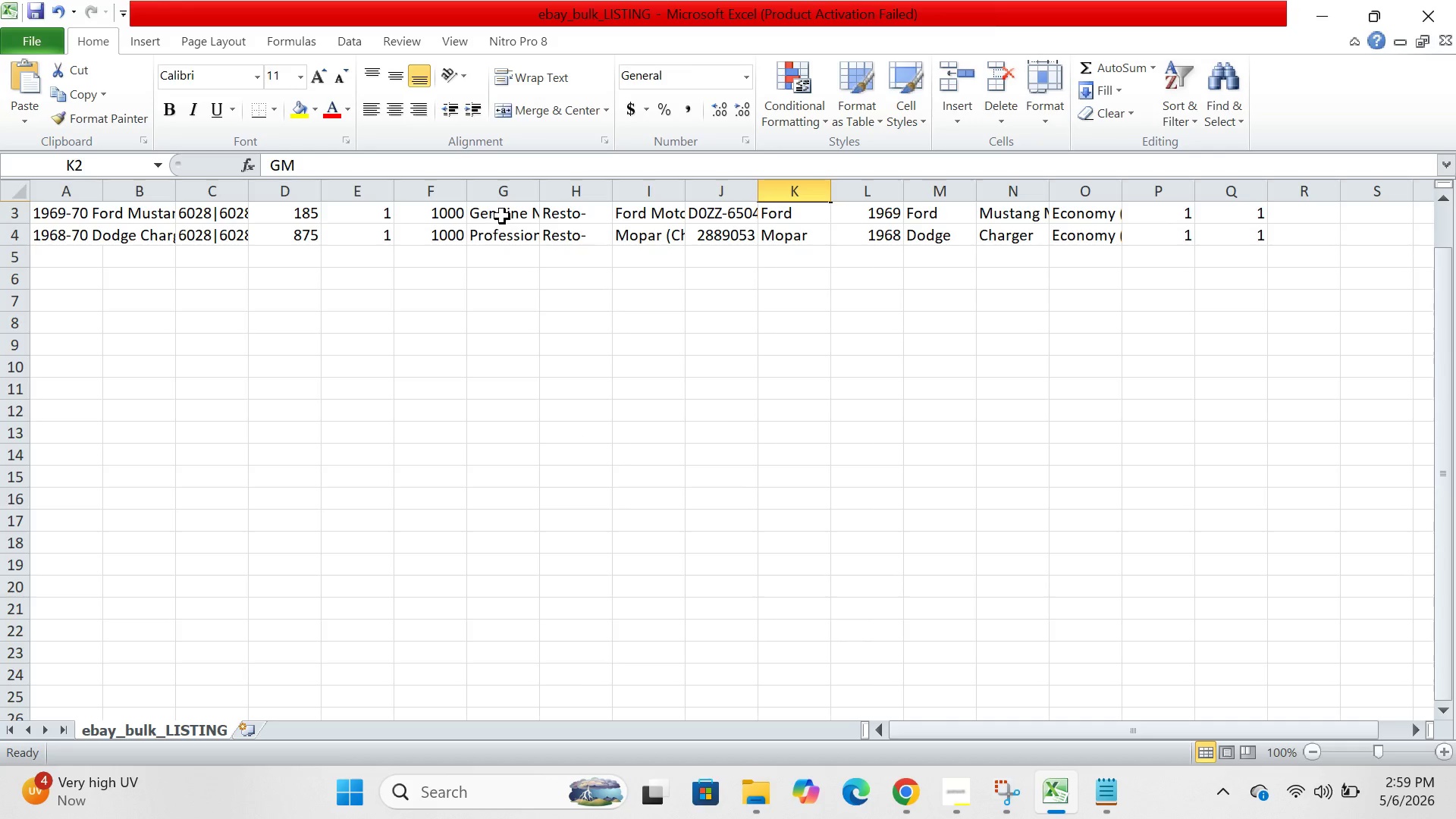 
left_click([502, 216])
 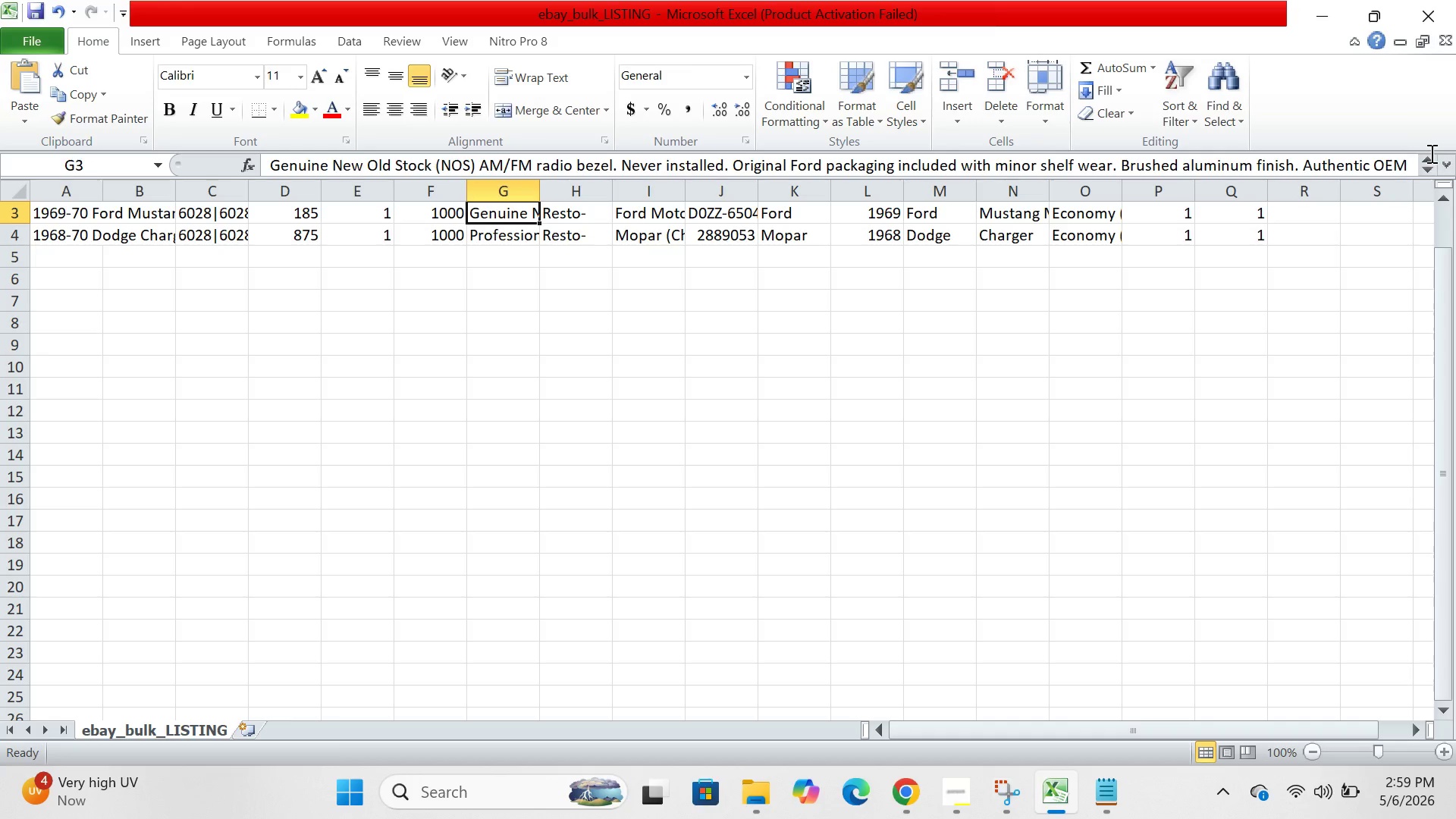 
left_click([1429, 156])
 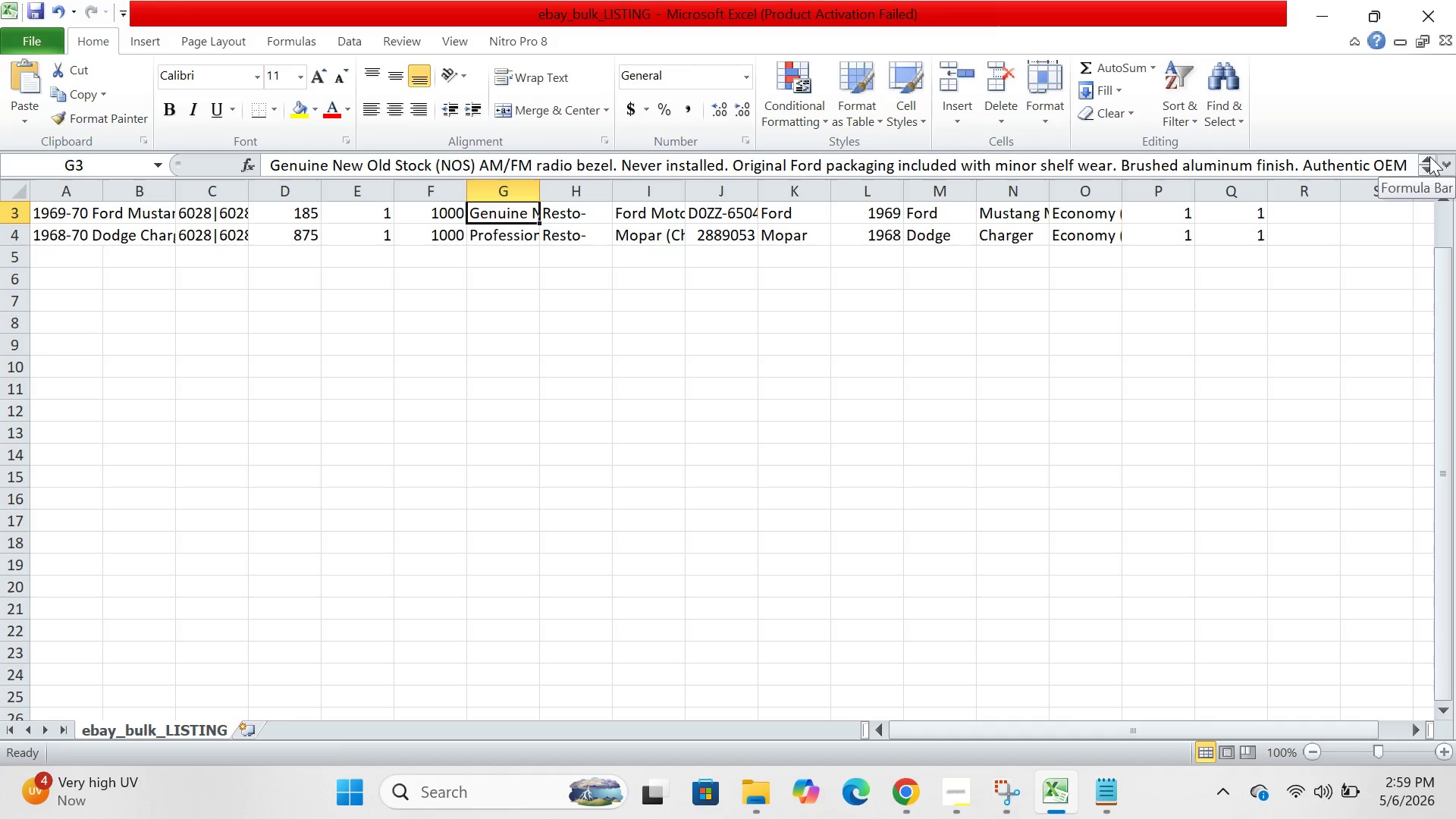 
left_click([1429, 156])
 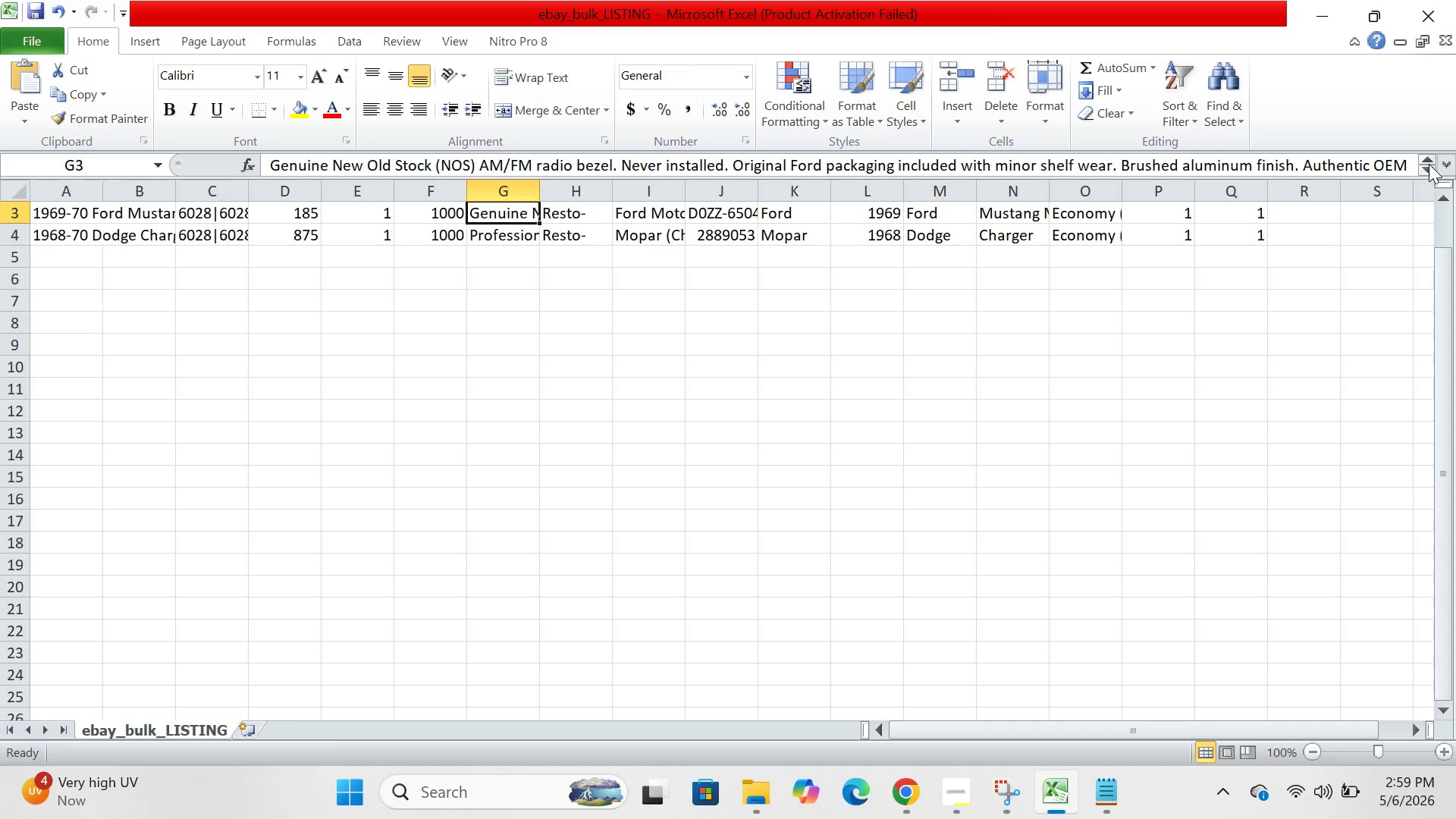 
left_click([1429, 166])
 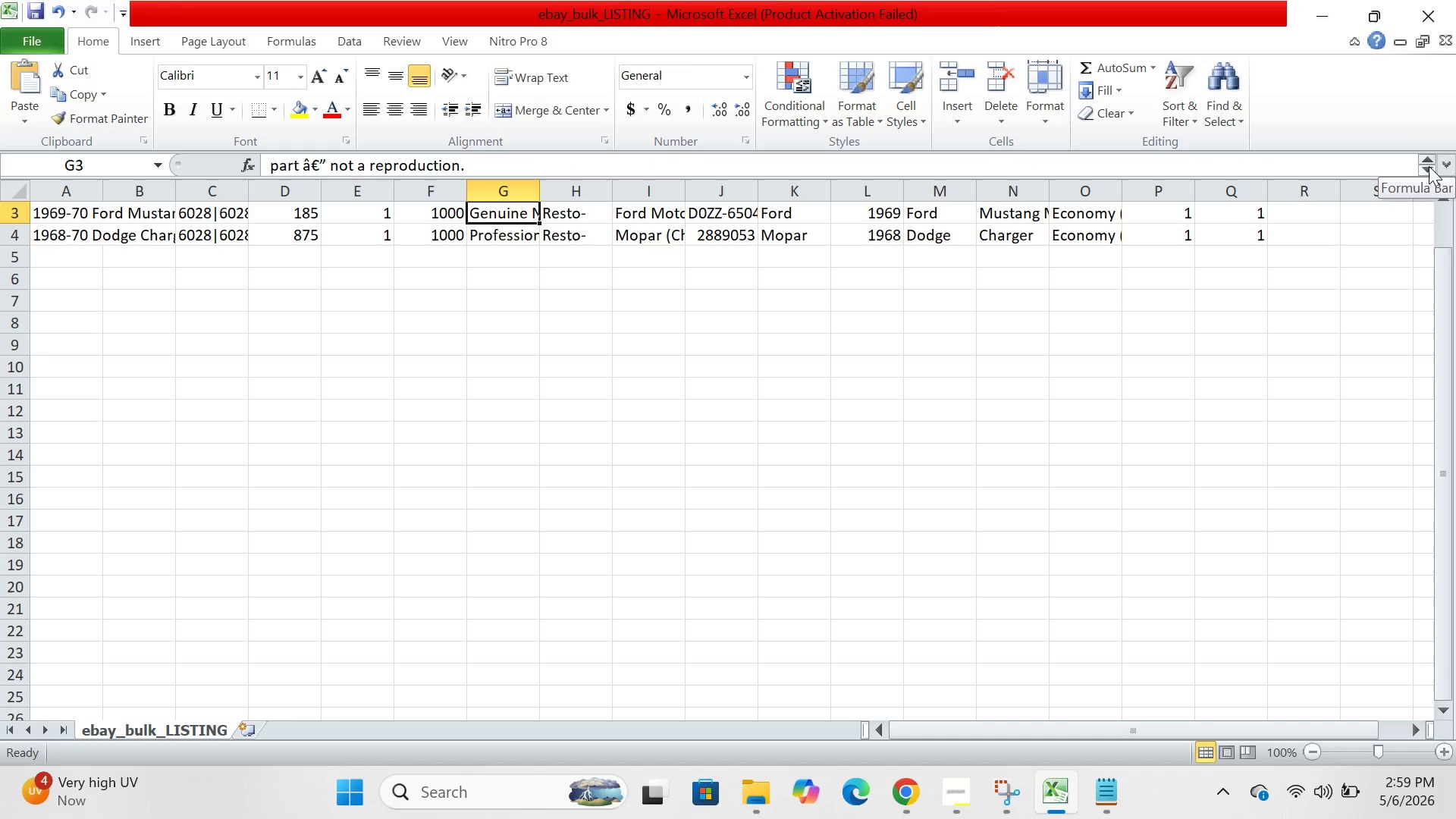 
left_click([1429, 166])
 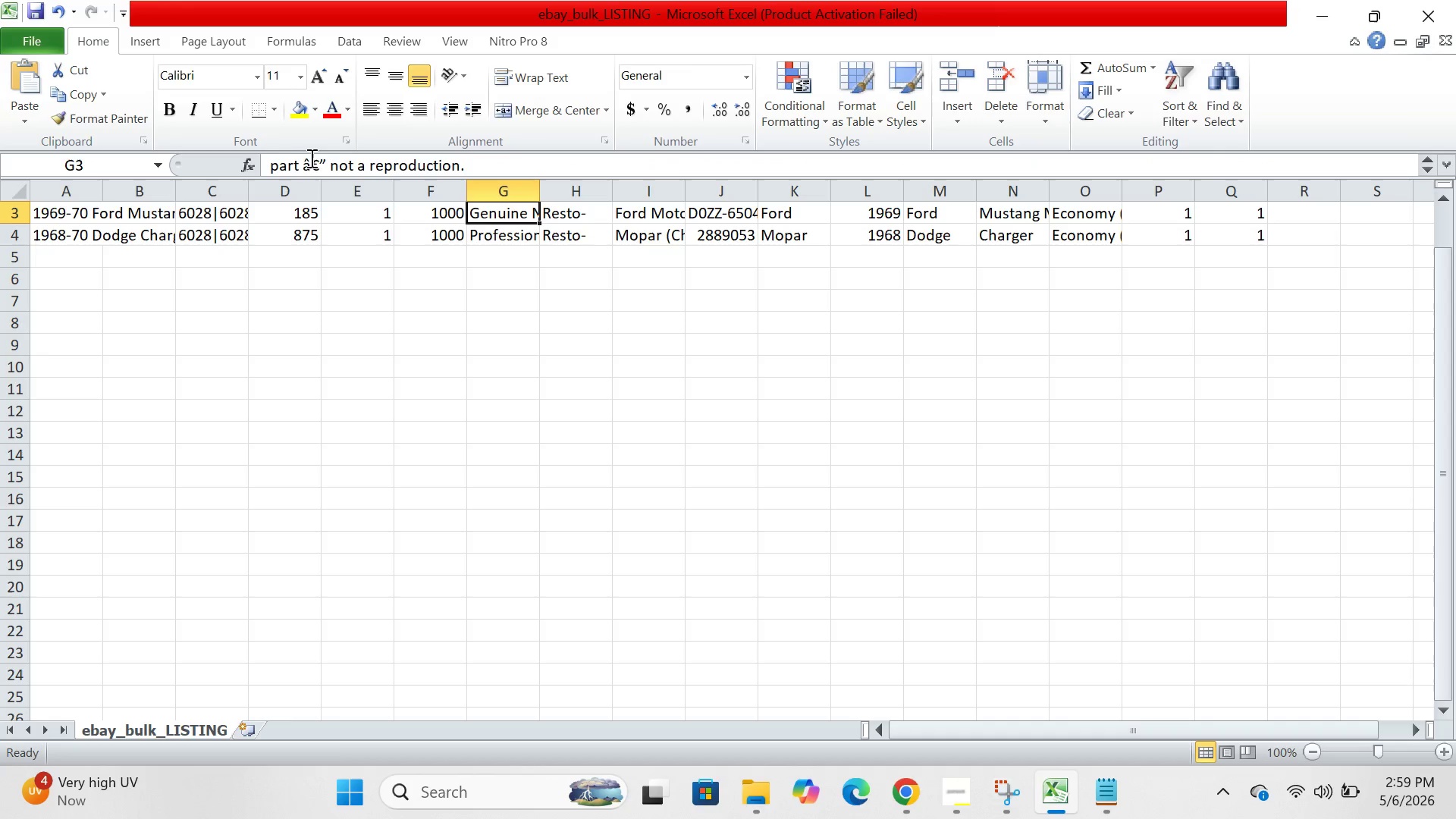 
left_click([328, 162])
 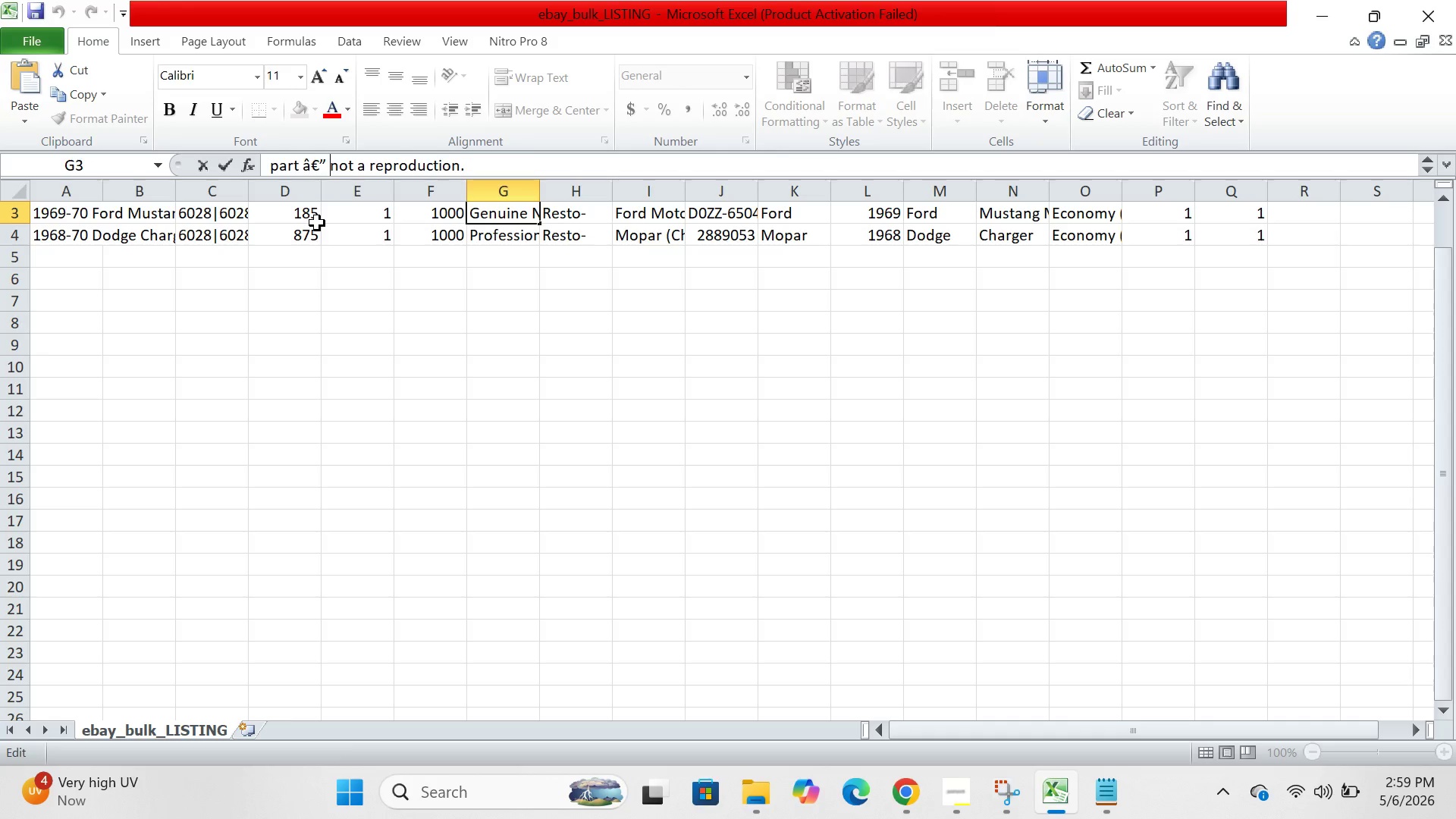 
key(Backspace)
 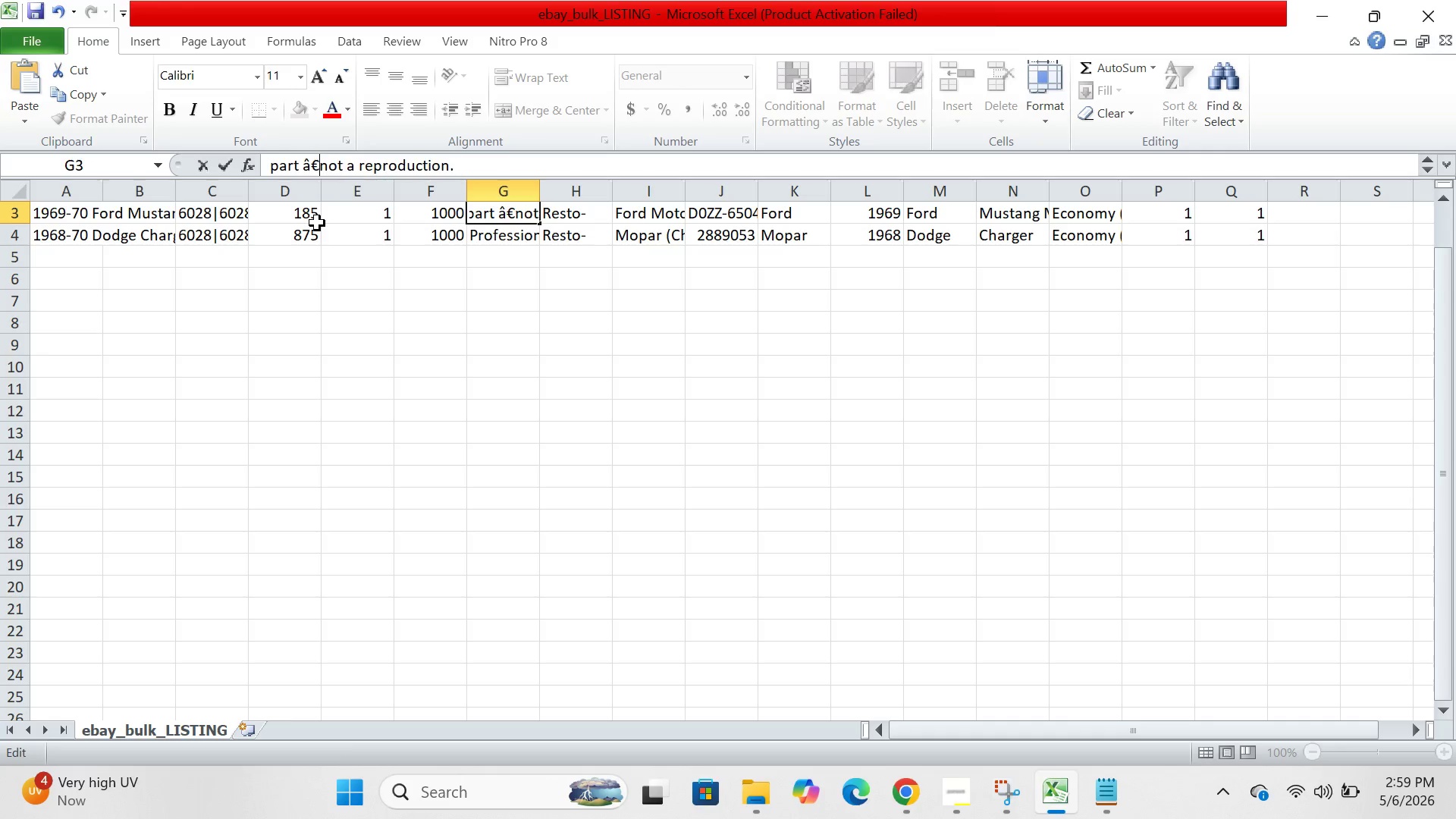 
key(Backspace)
 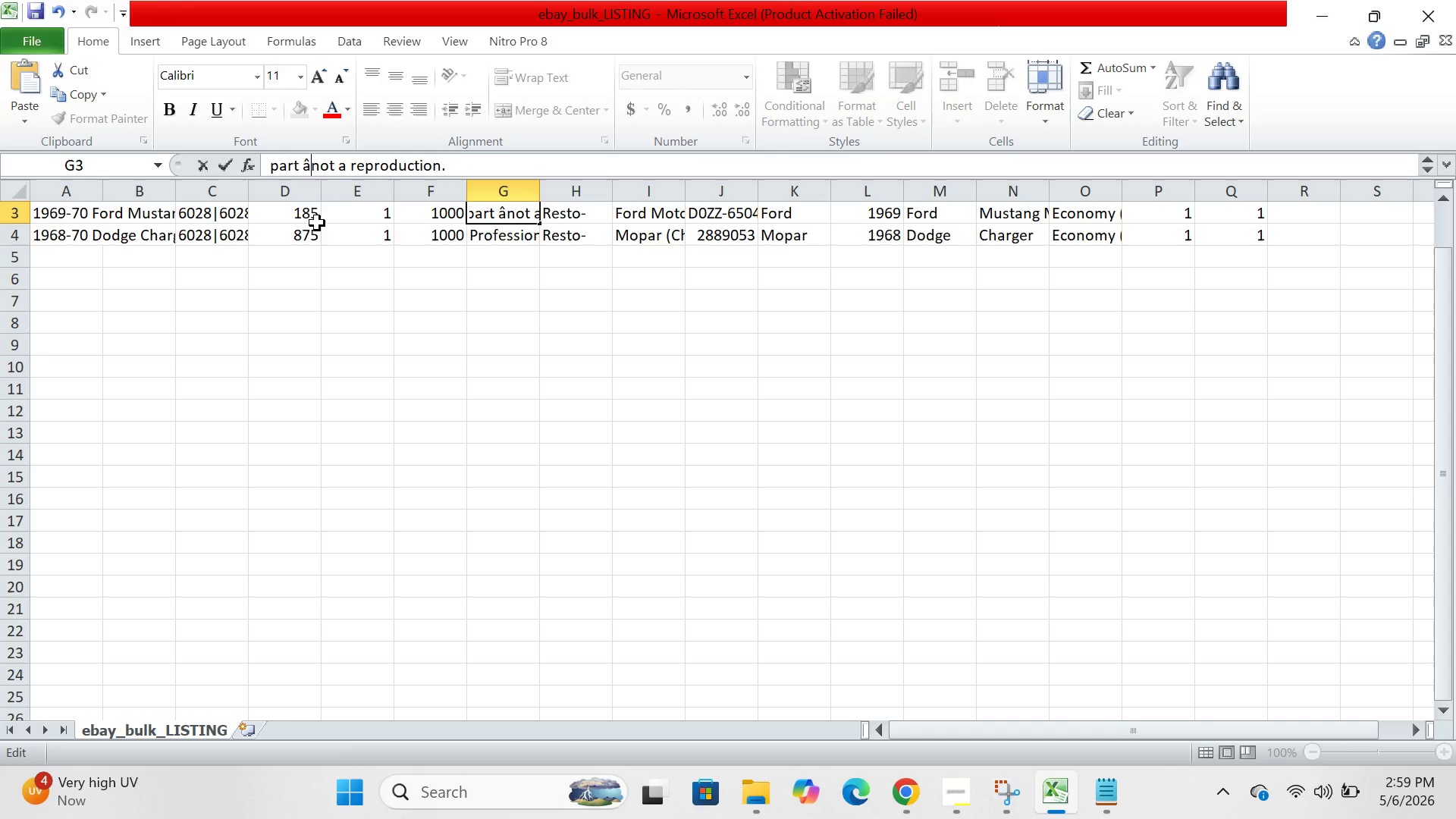 
key(Backspace)
 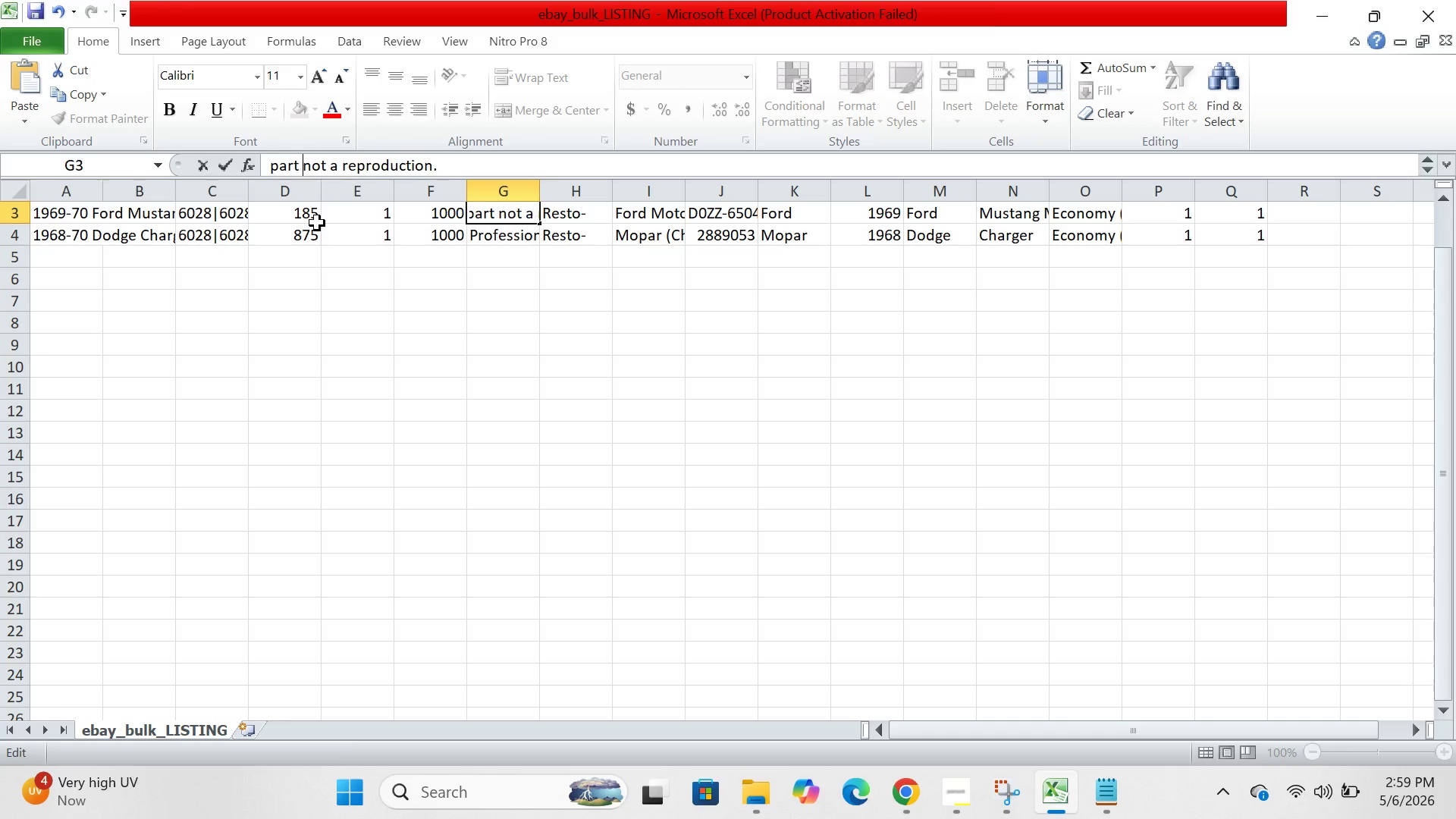 
key(Backspace)
 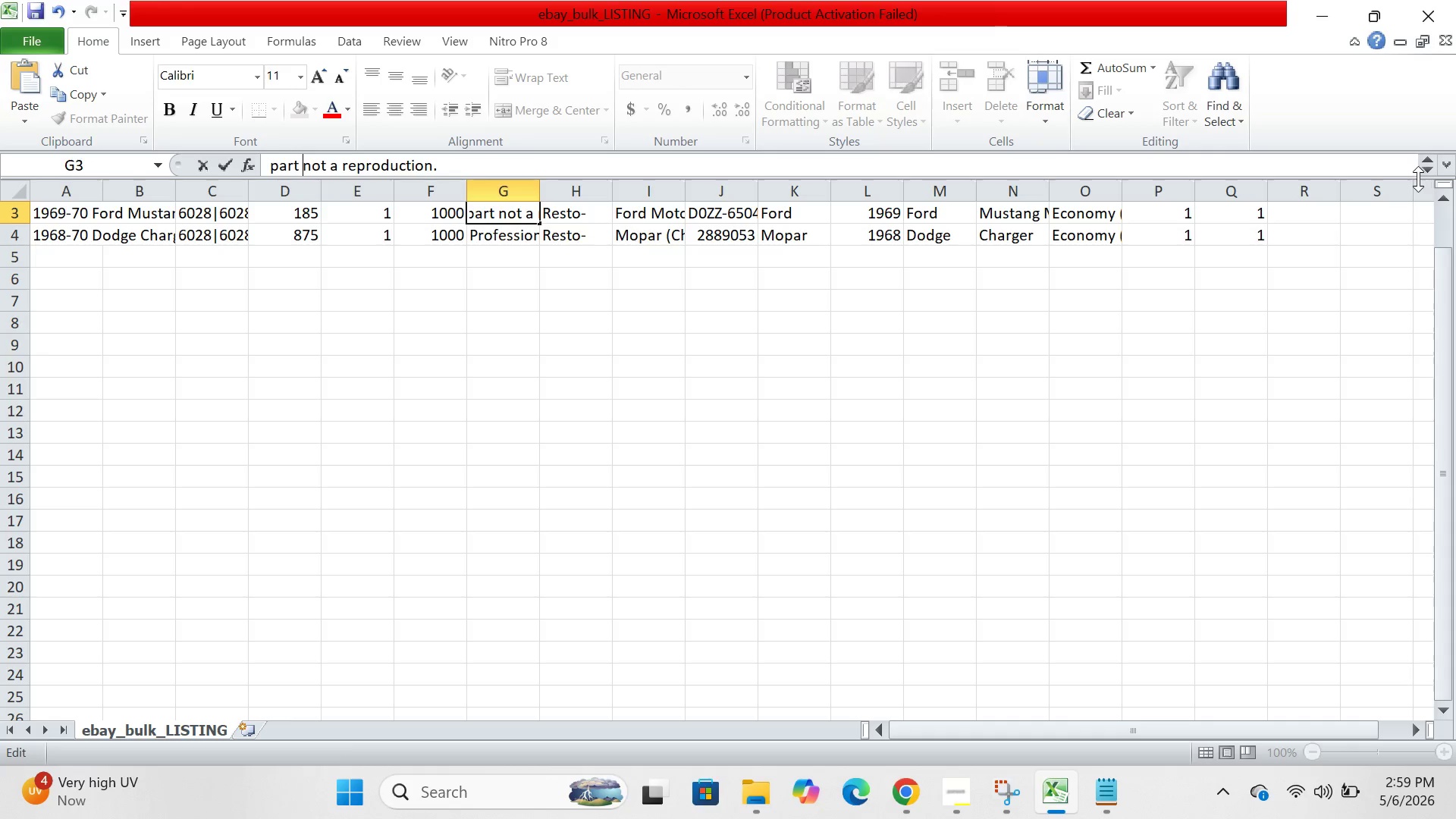 
left_click([1424, 169])
 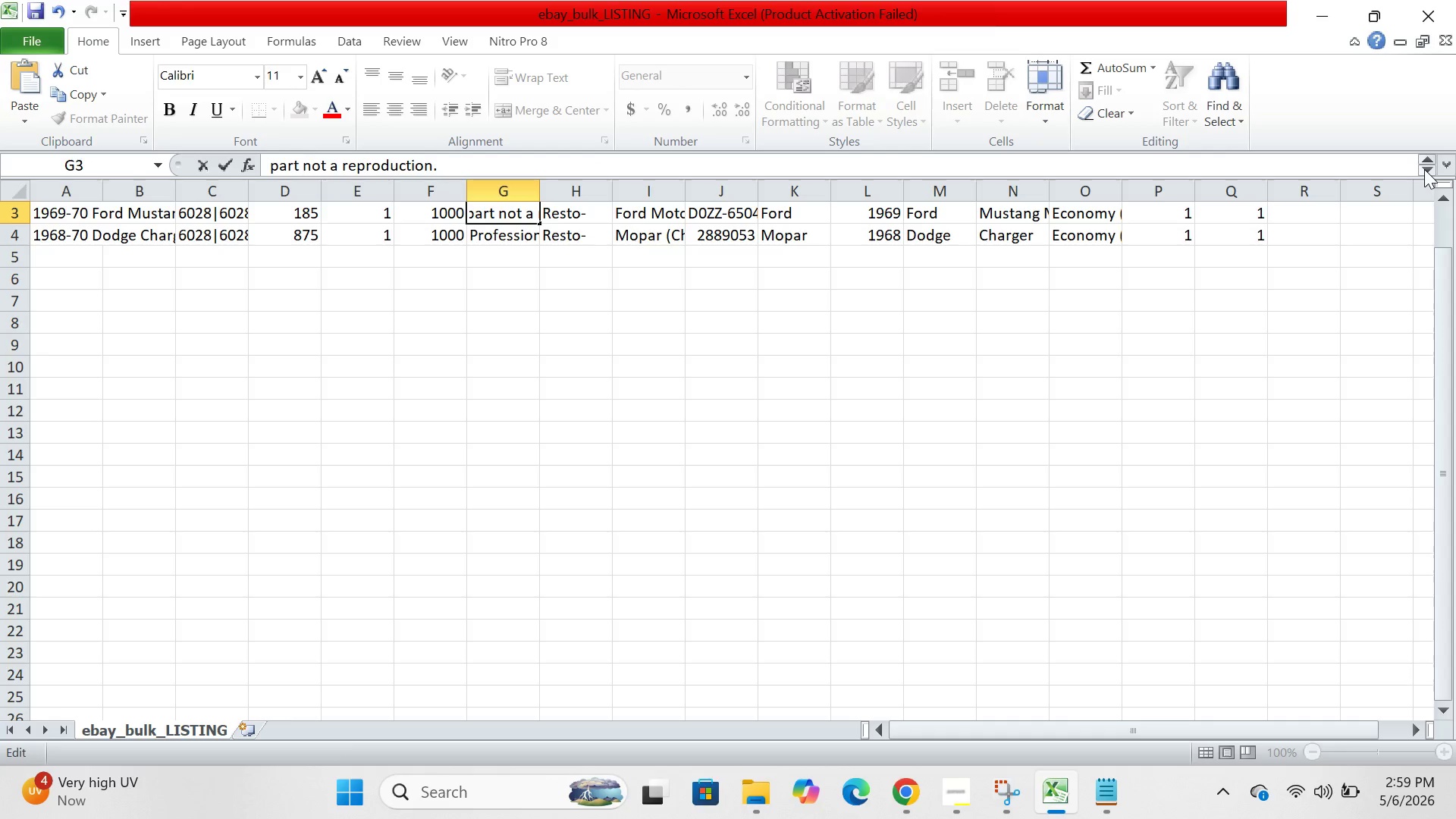 
left_click([1424, 169])
 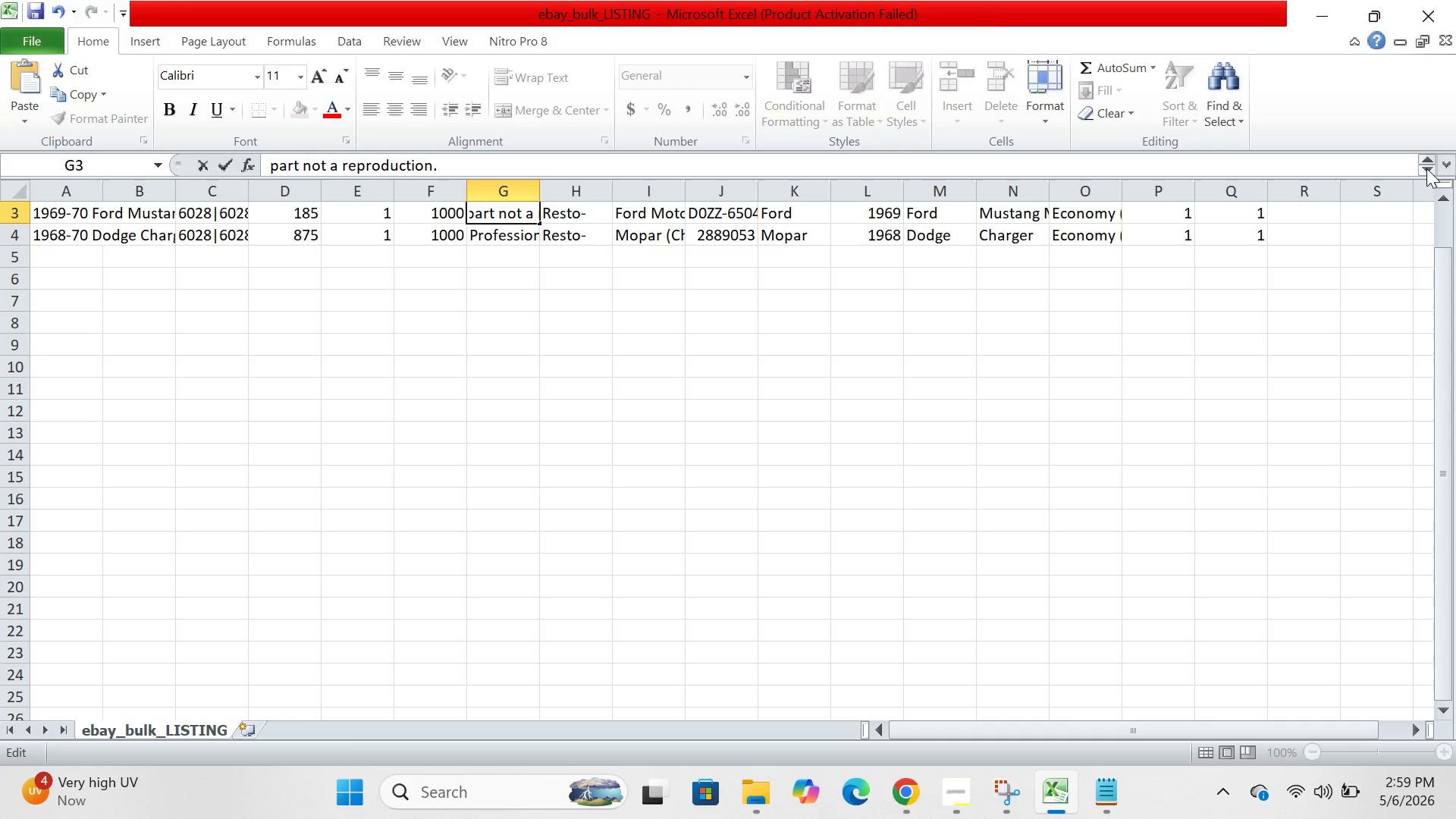 
left_click([1426, 168])
 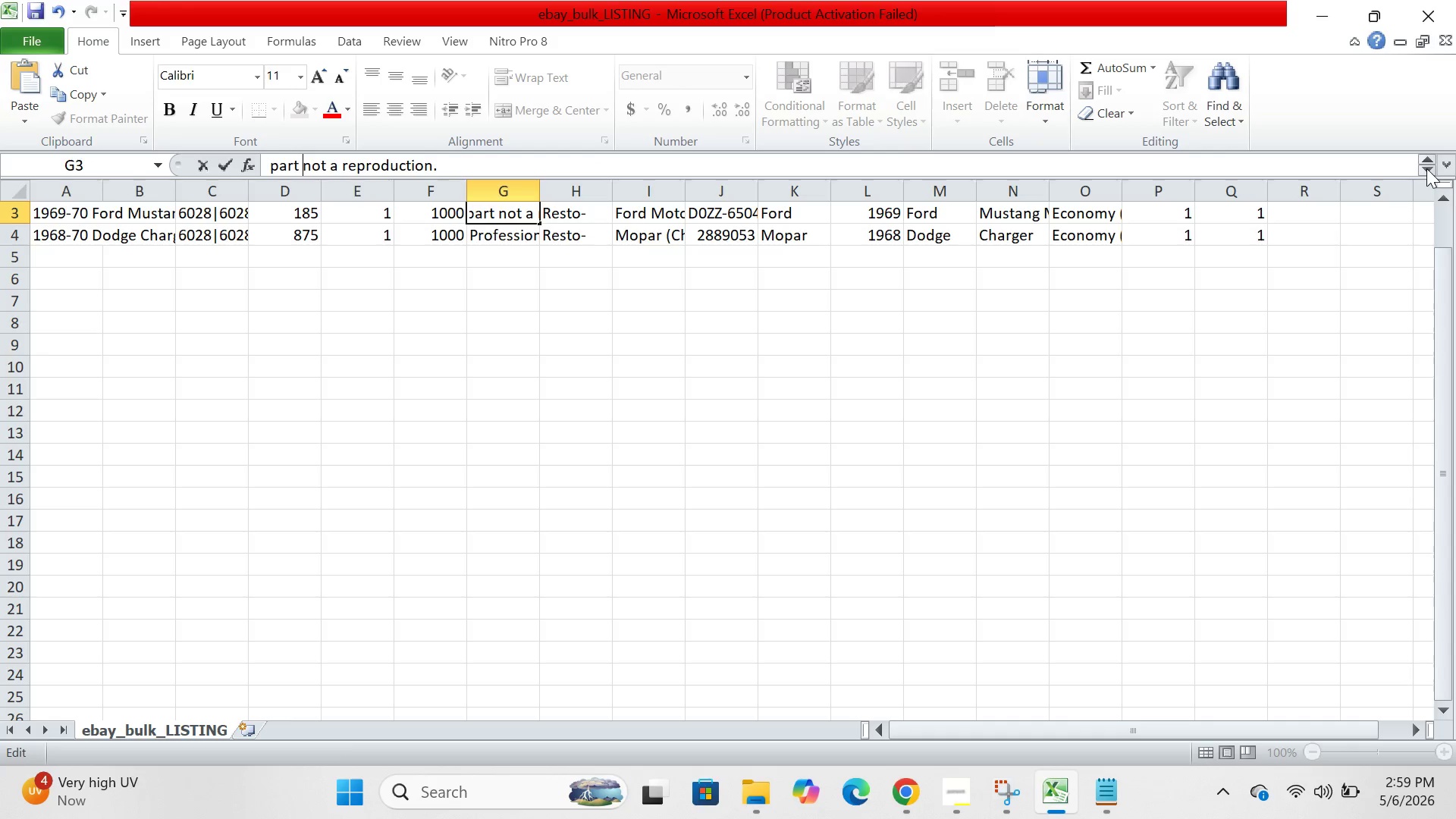 
double_click([1426, 168])
 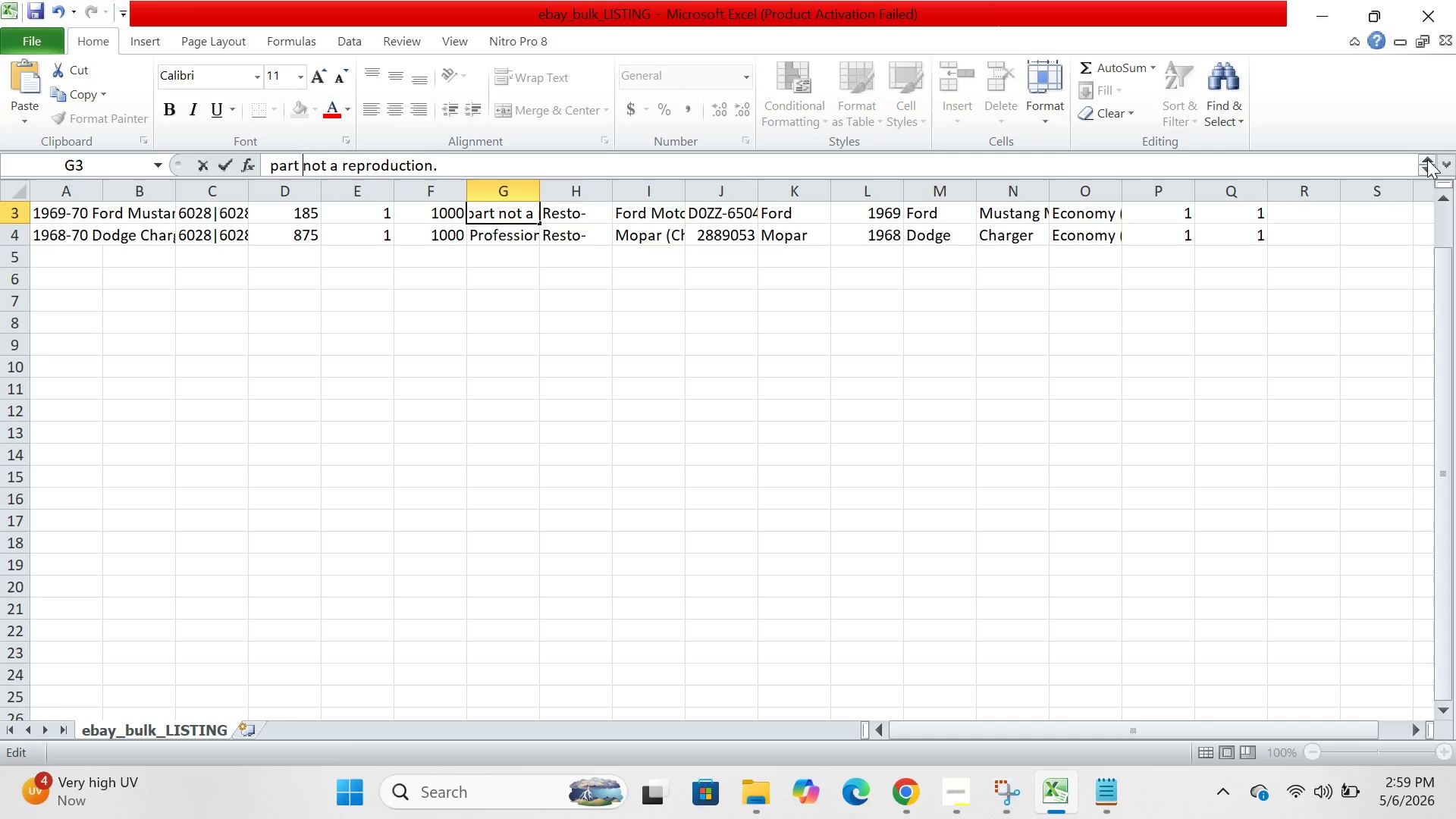 
left_click([1427, 159])
 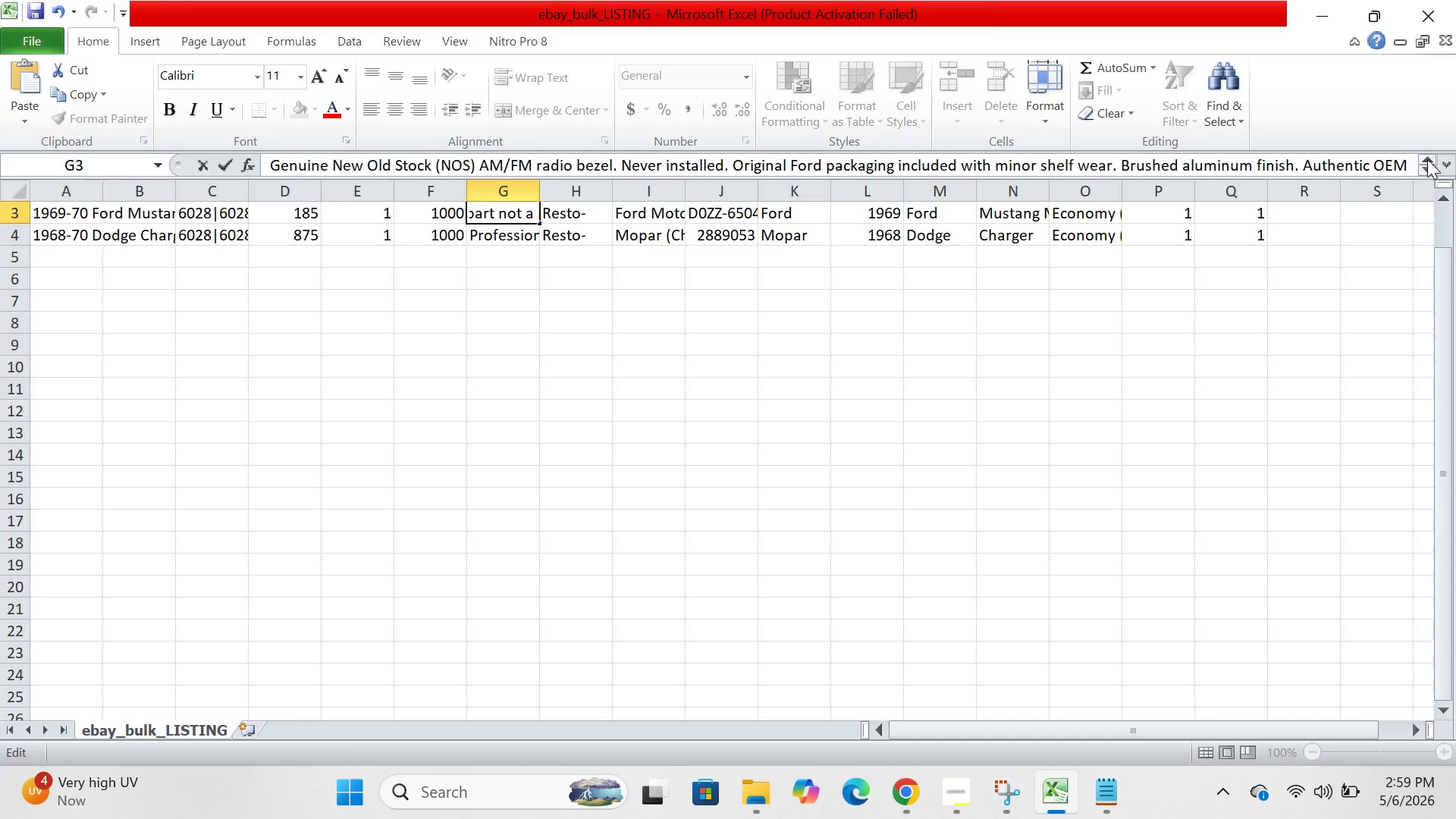 
left_click([1427, 159])
 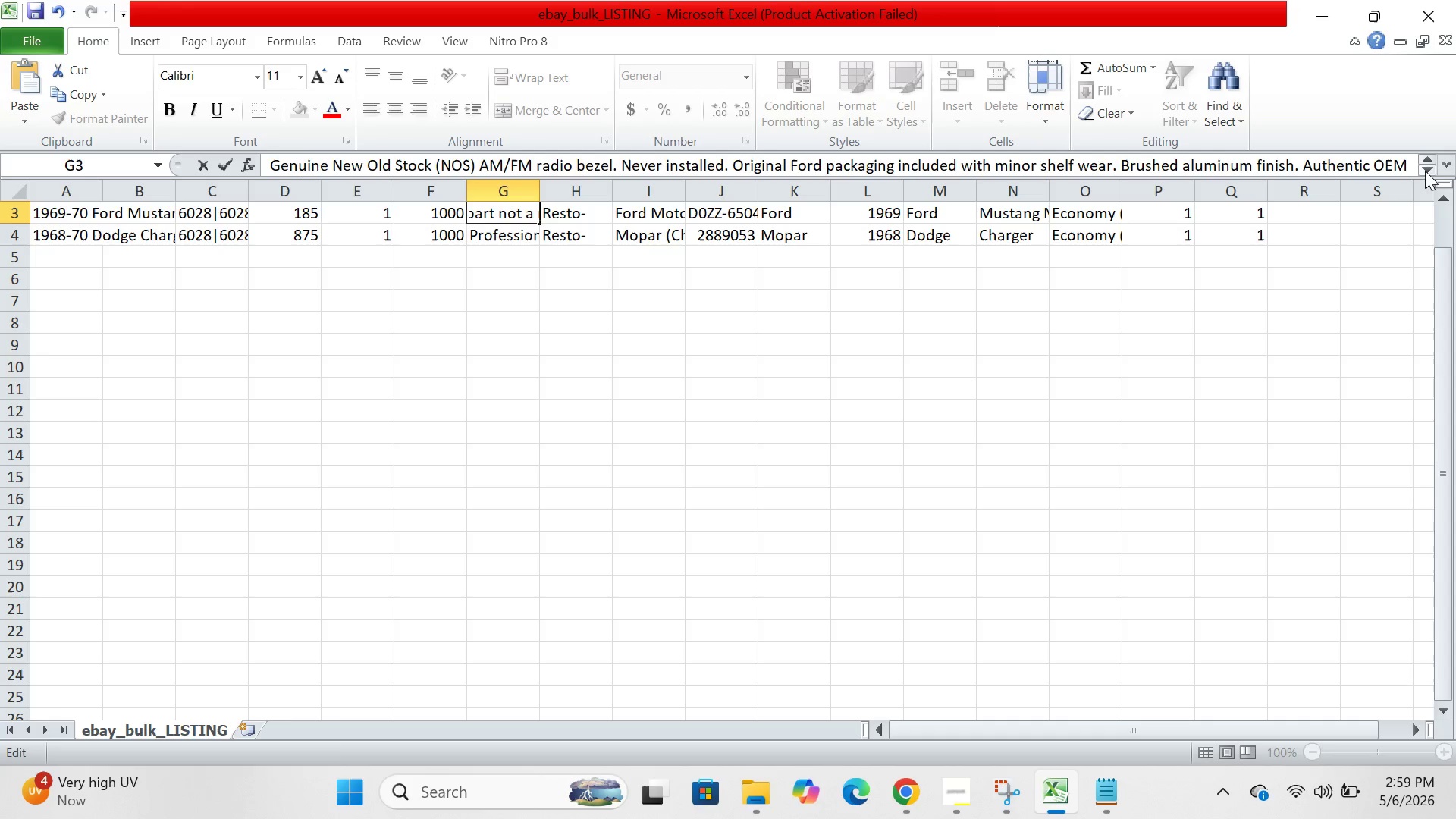 
left_click([1425, 171])
 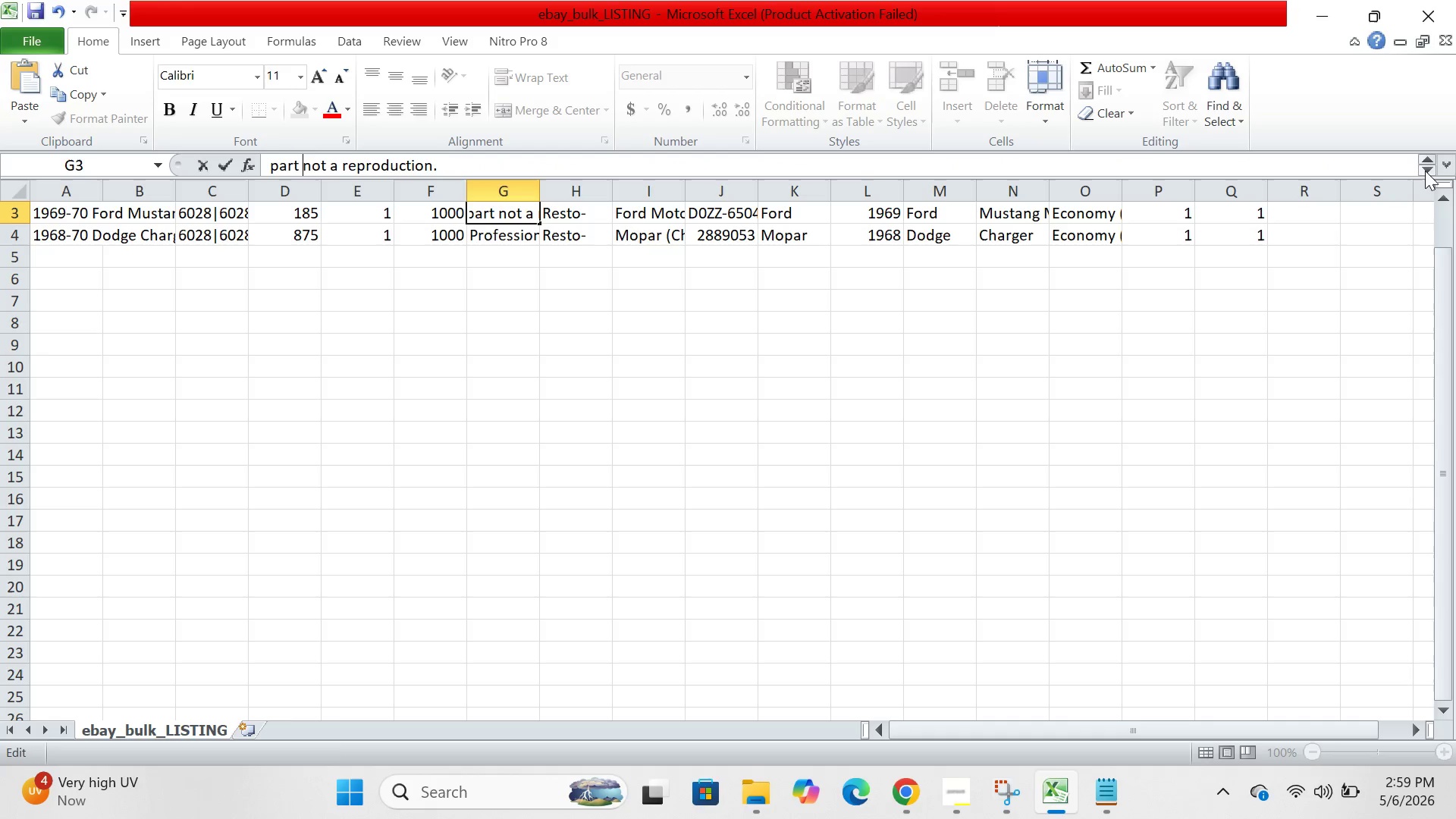 
left_click([1425, 171])
 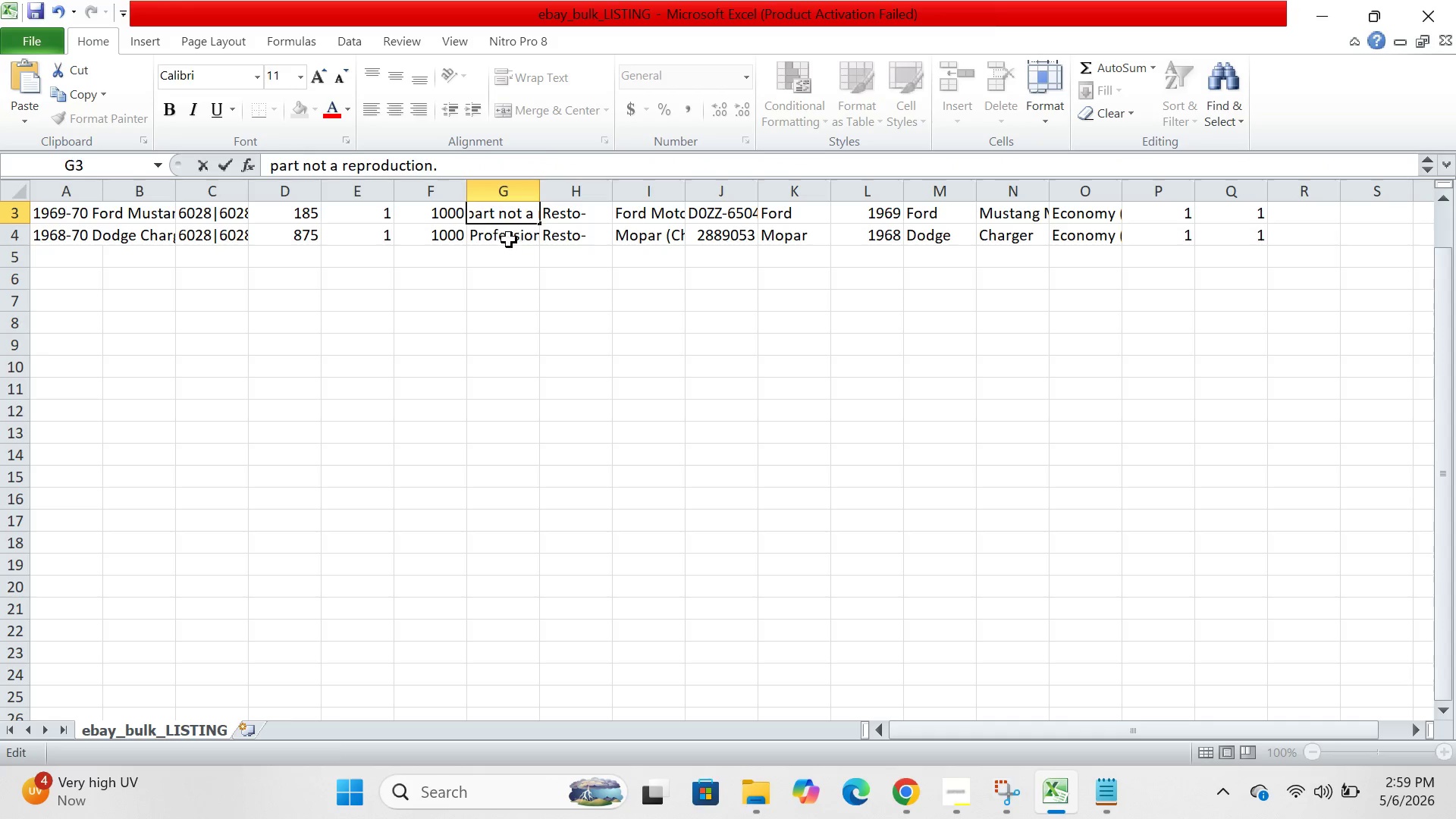 
left_click([508, 239])
 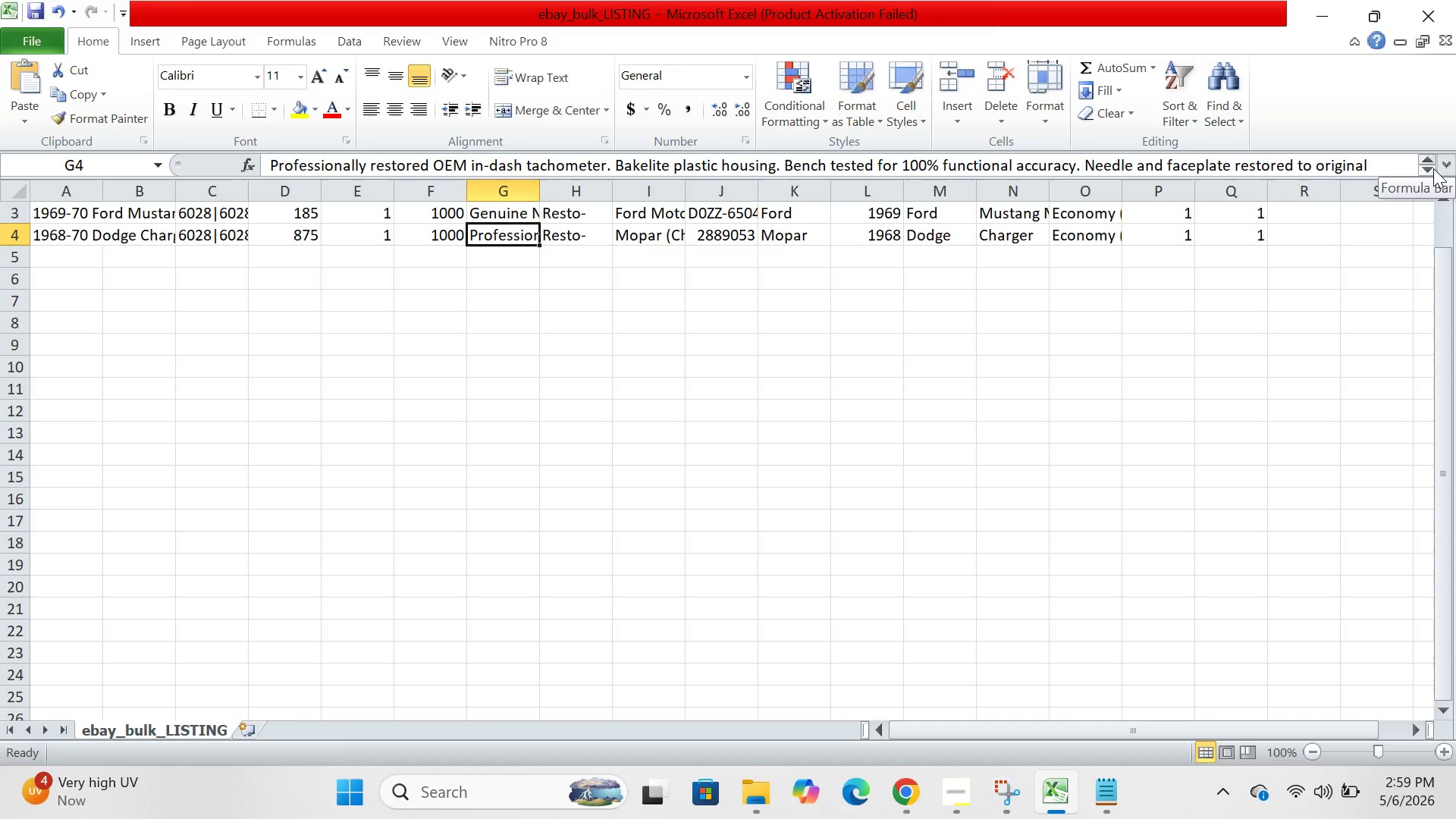 
left_click([1433, 168])
 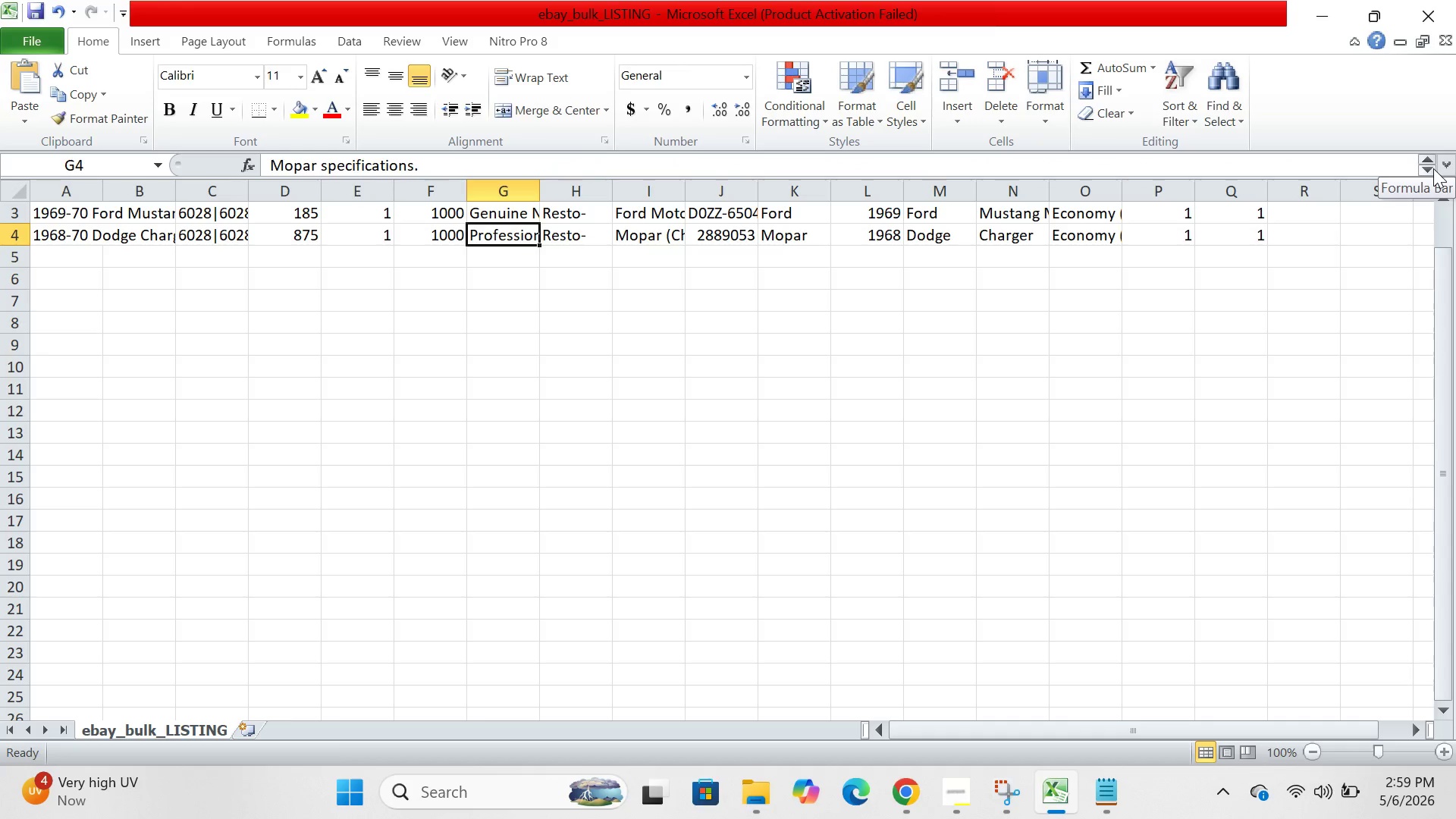 
left_click([1433, 168])
 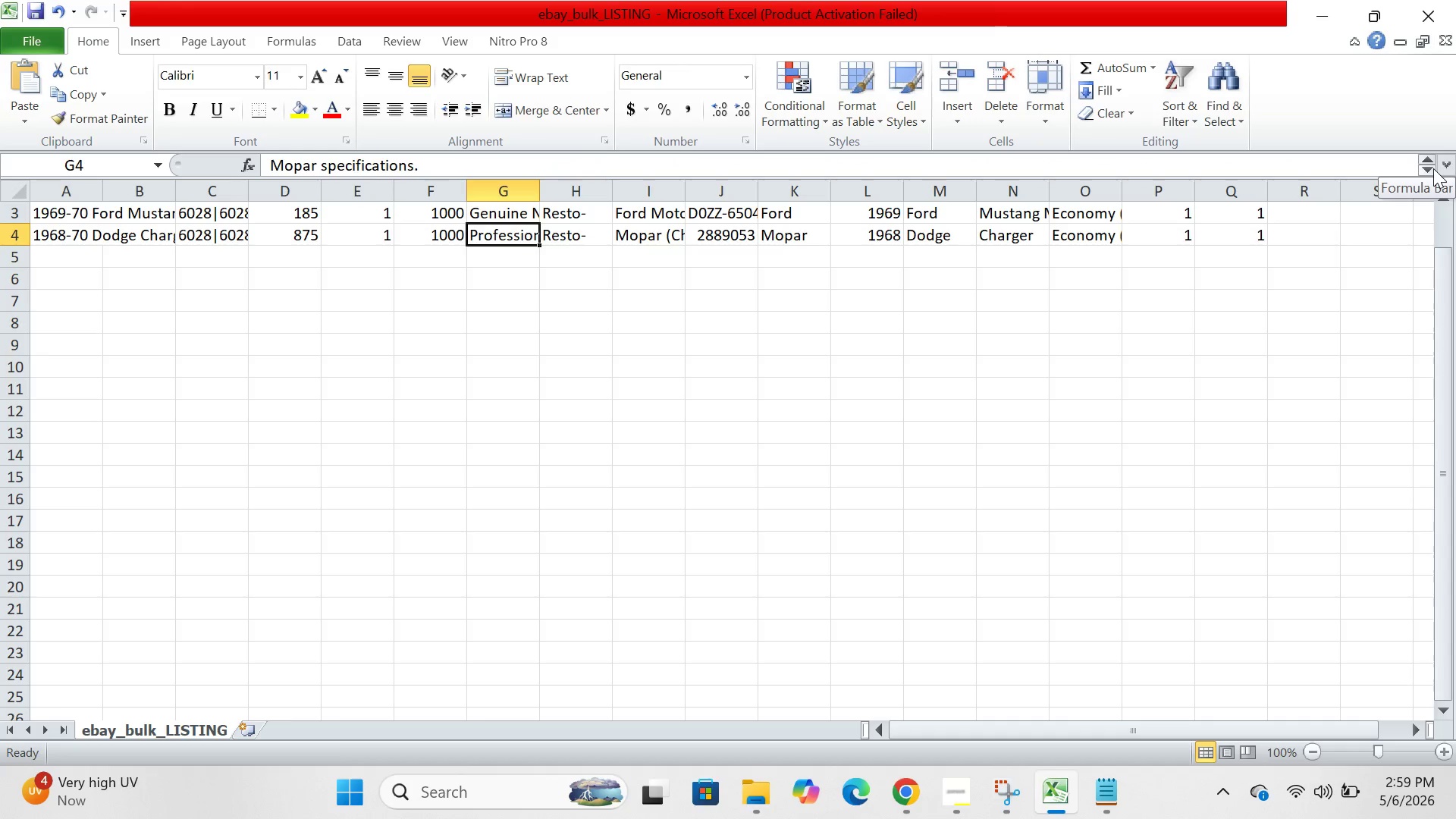 
left_click_drag(start_coordinate=[1433, 168], to_coordinate=[1428, 158])
 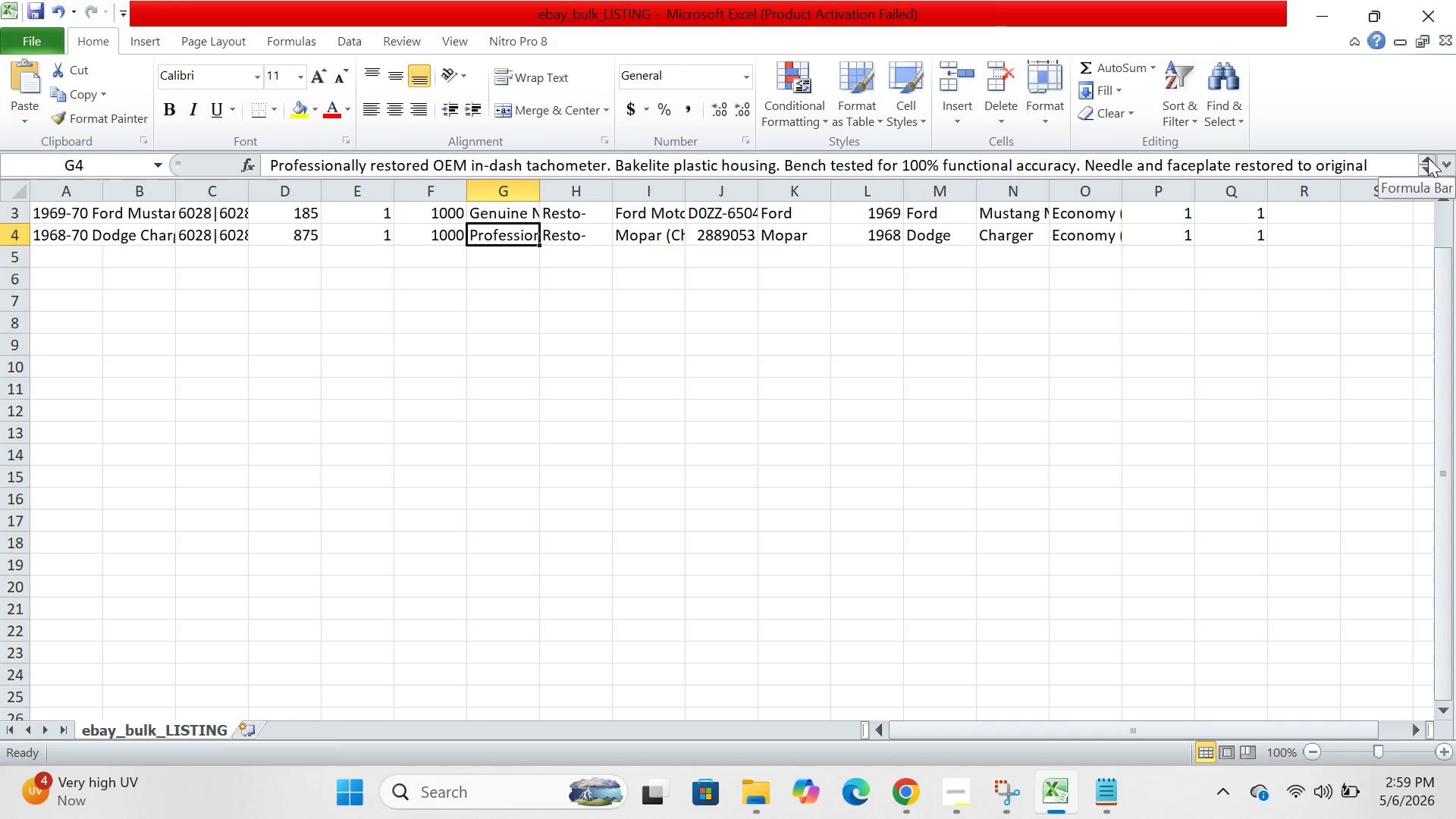 
double_click([1428, 158])
 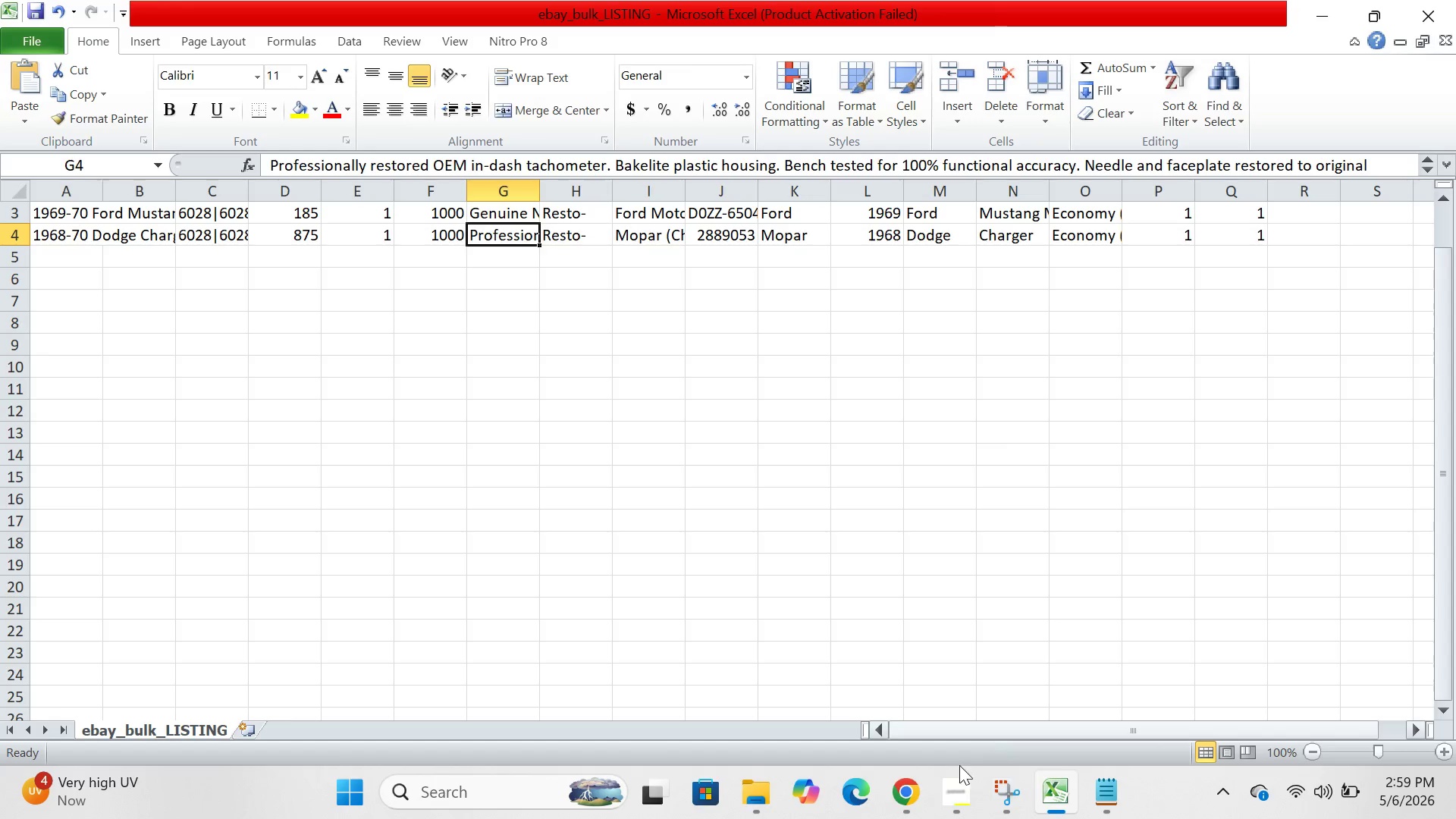 
wait(5.08)
 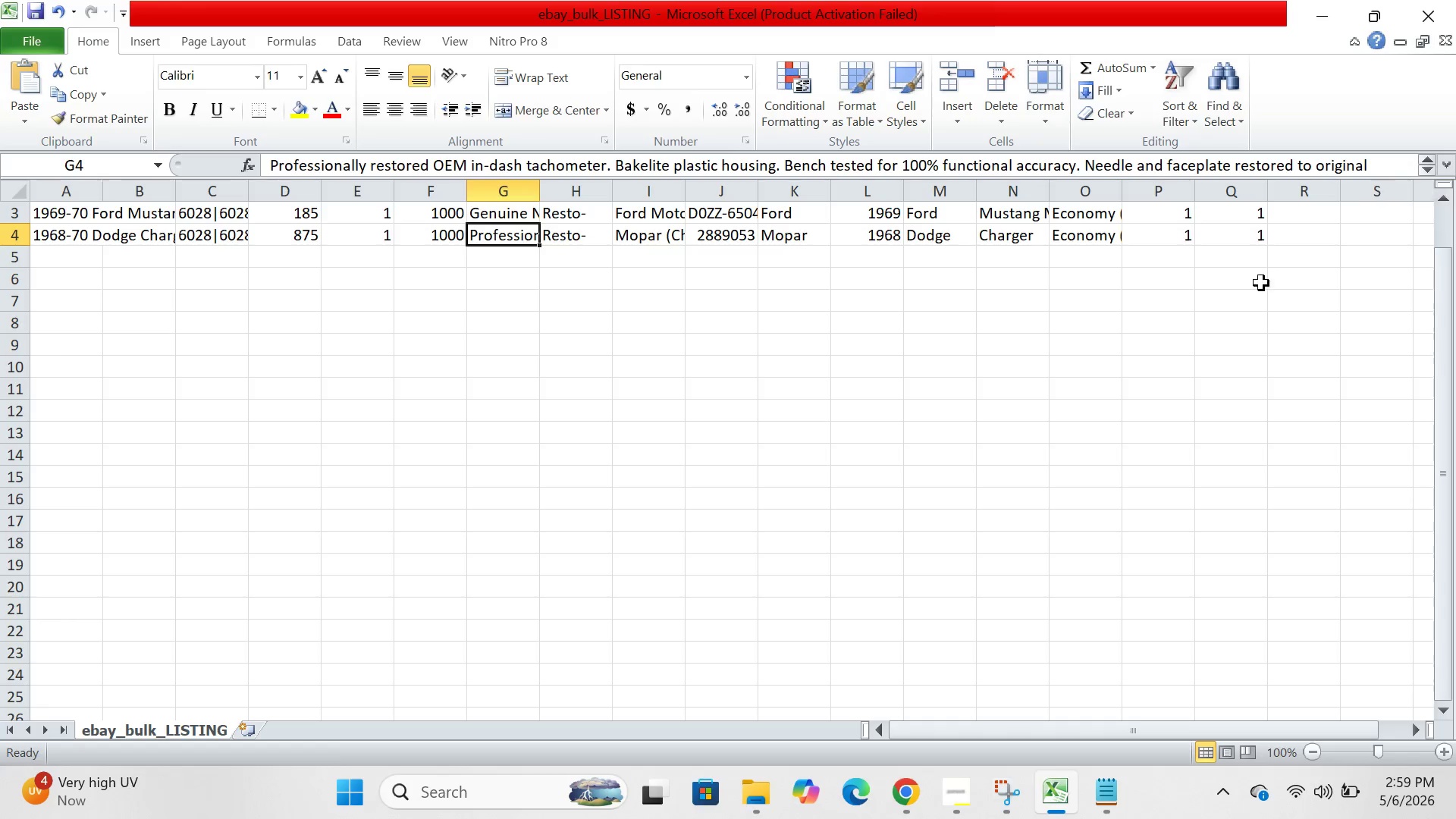 
left_click([902, 767])
 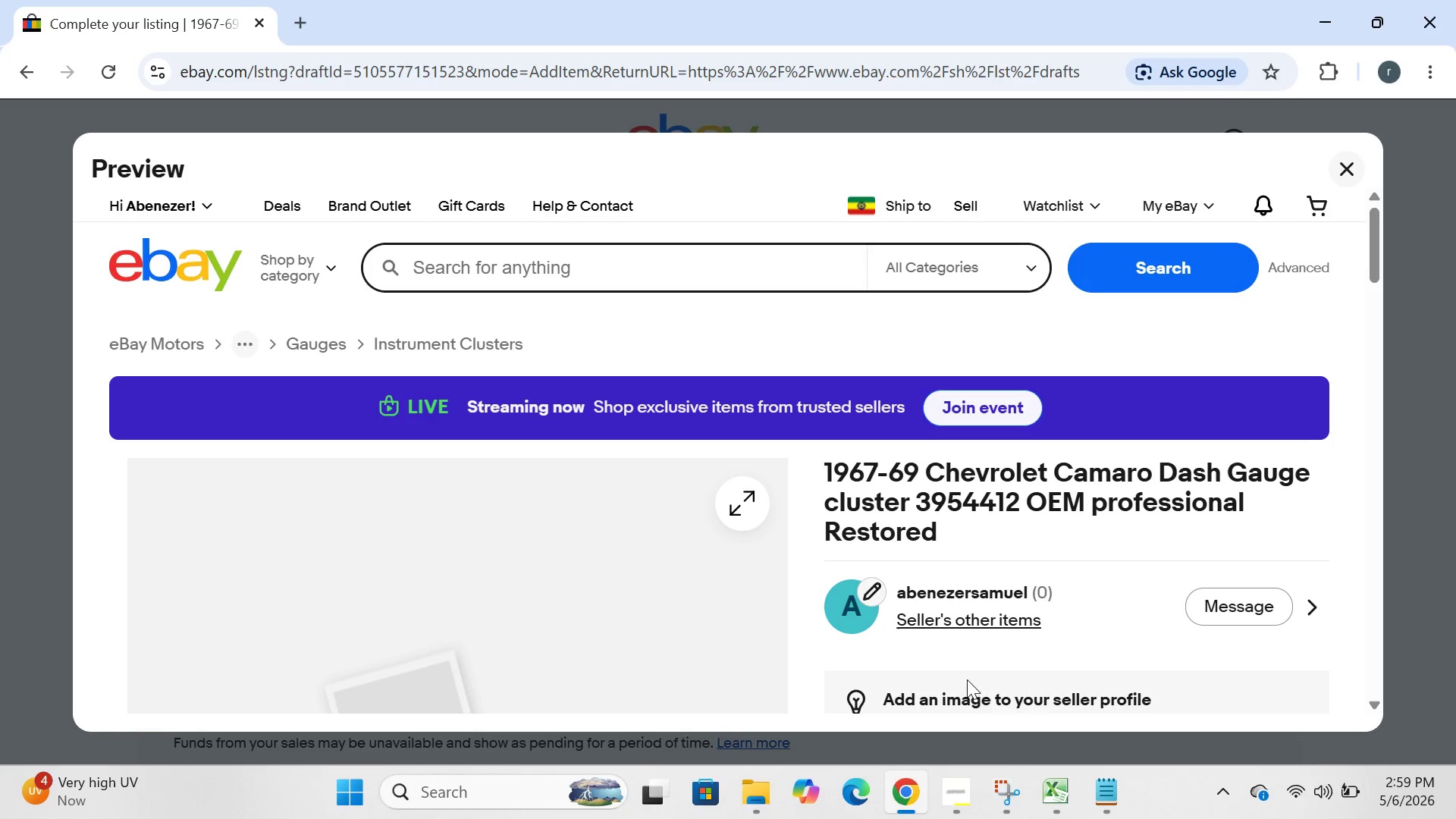 
left_click([1056, 786])
 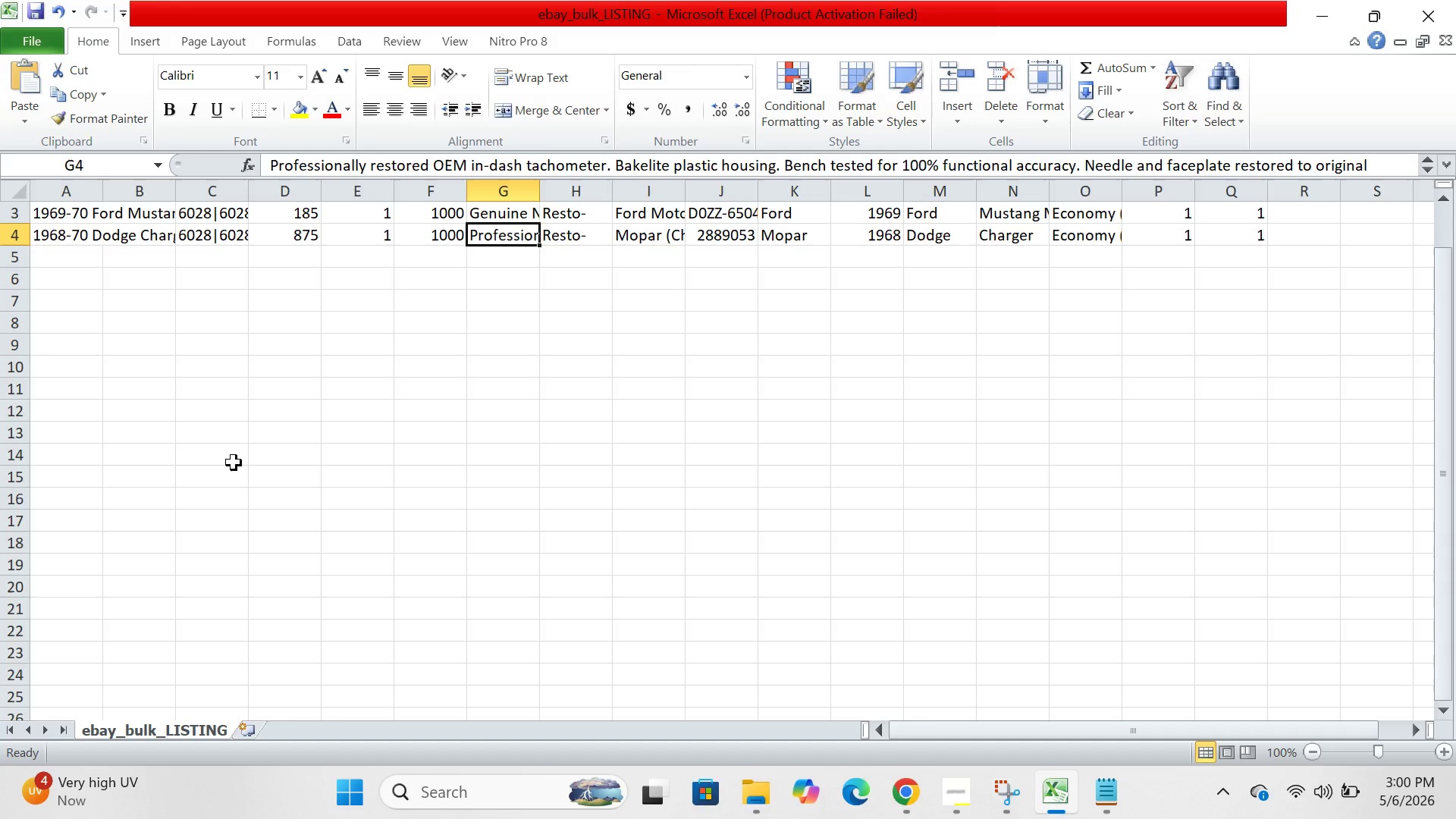 
scroll: coordinate [234, 463], scroll_direction: none, amount: 0.0
 